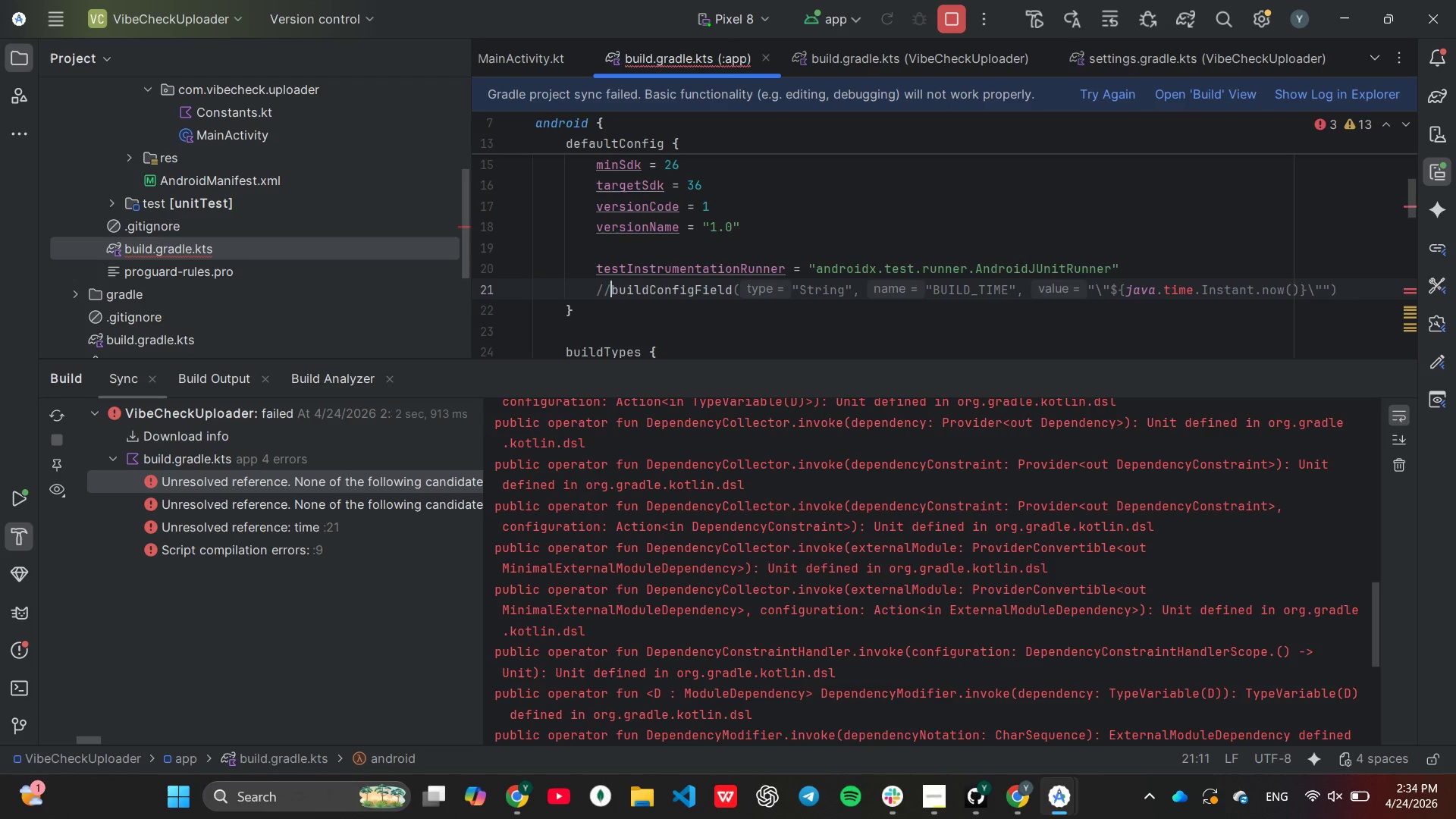 
scroll: coordinate [741, 256], scroll_direction: down, amount: 9.0
 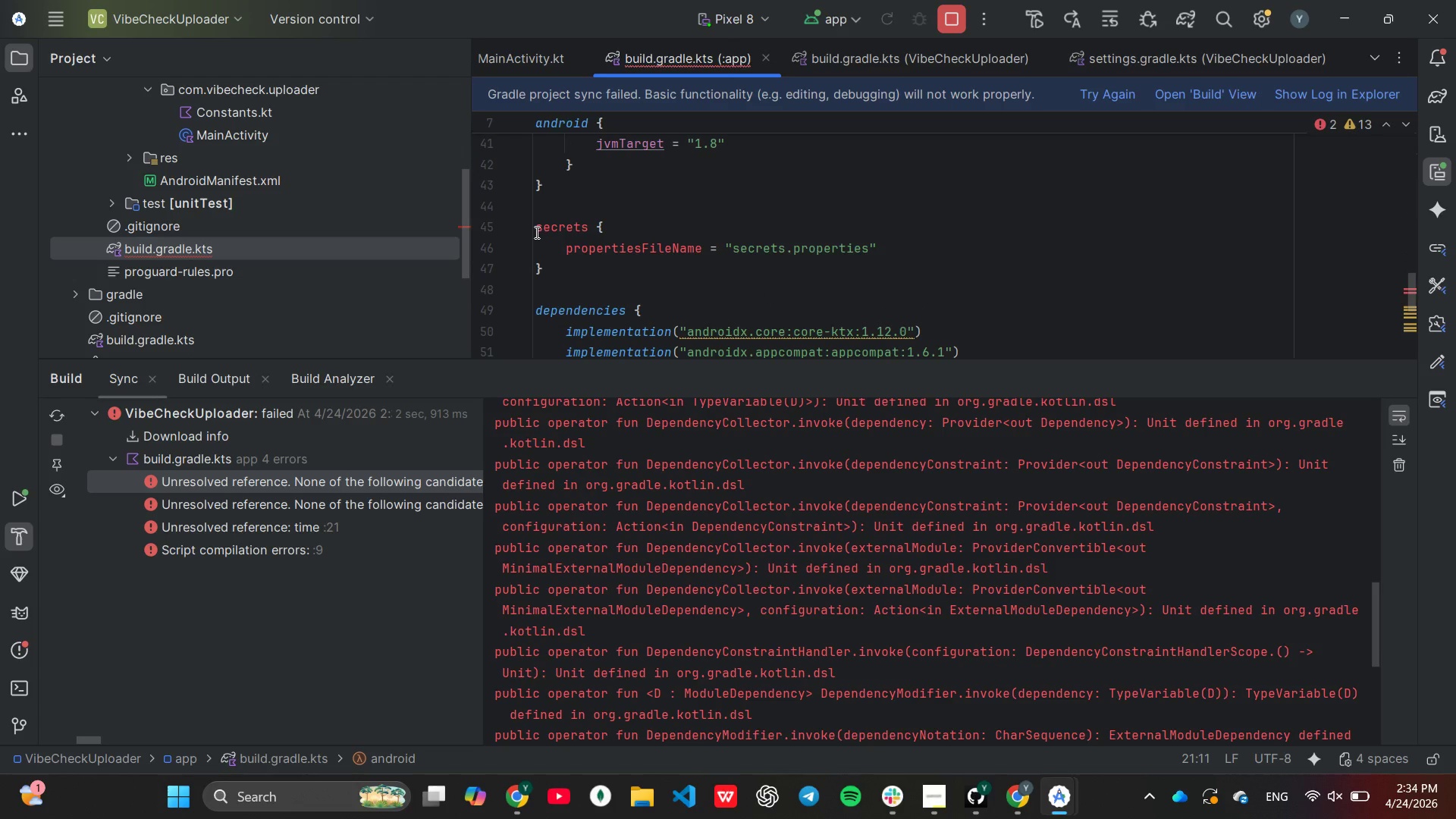 
left_click_drag(start_coordinate=[535, 232], to_coordinate=[550, 272])
 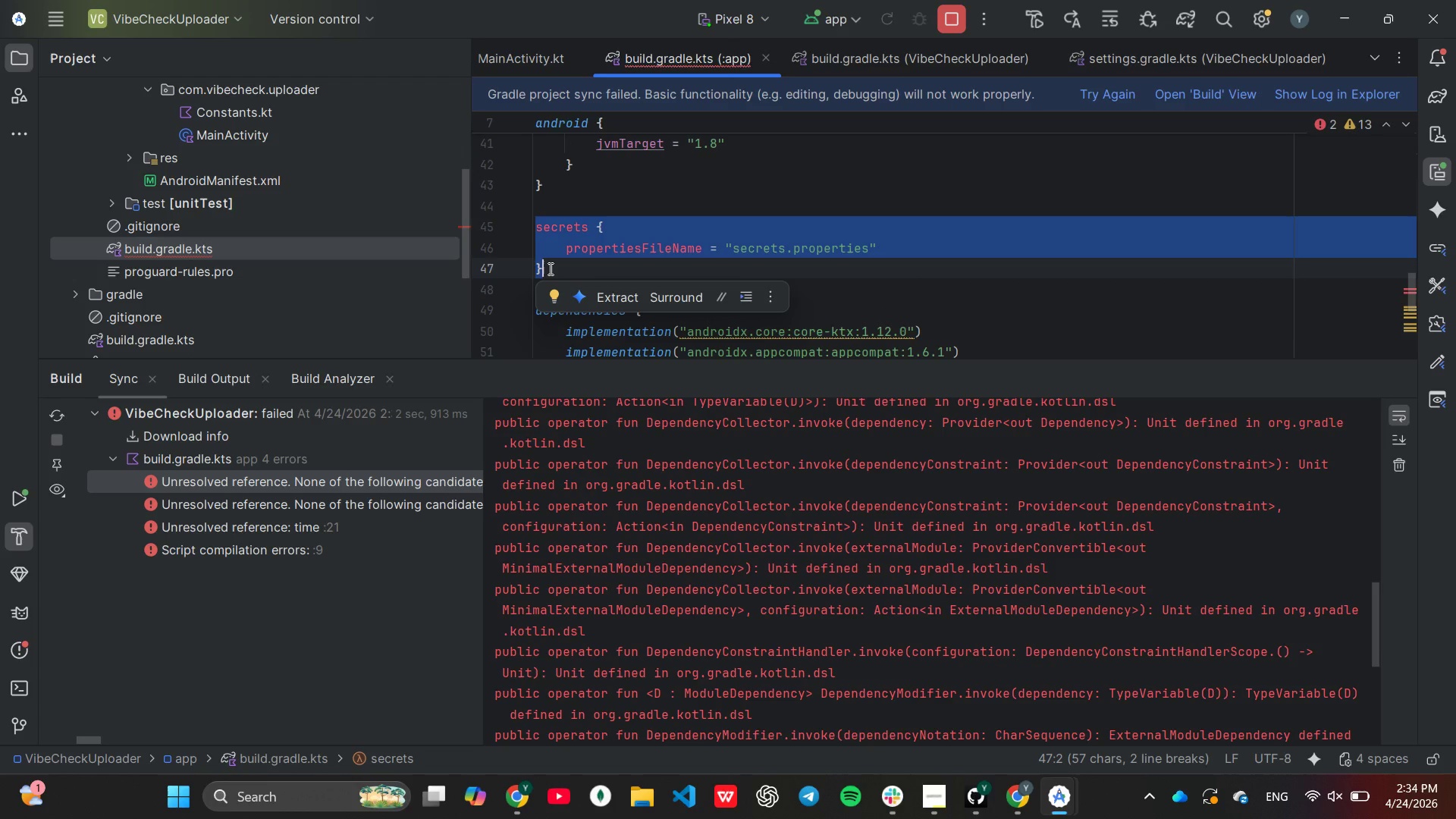 
key(Control+ControlRight)
 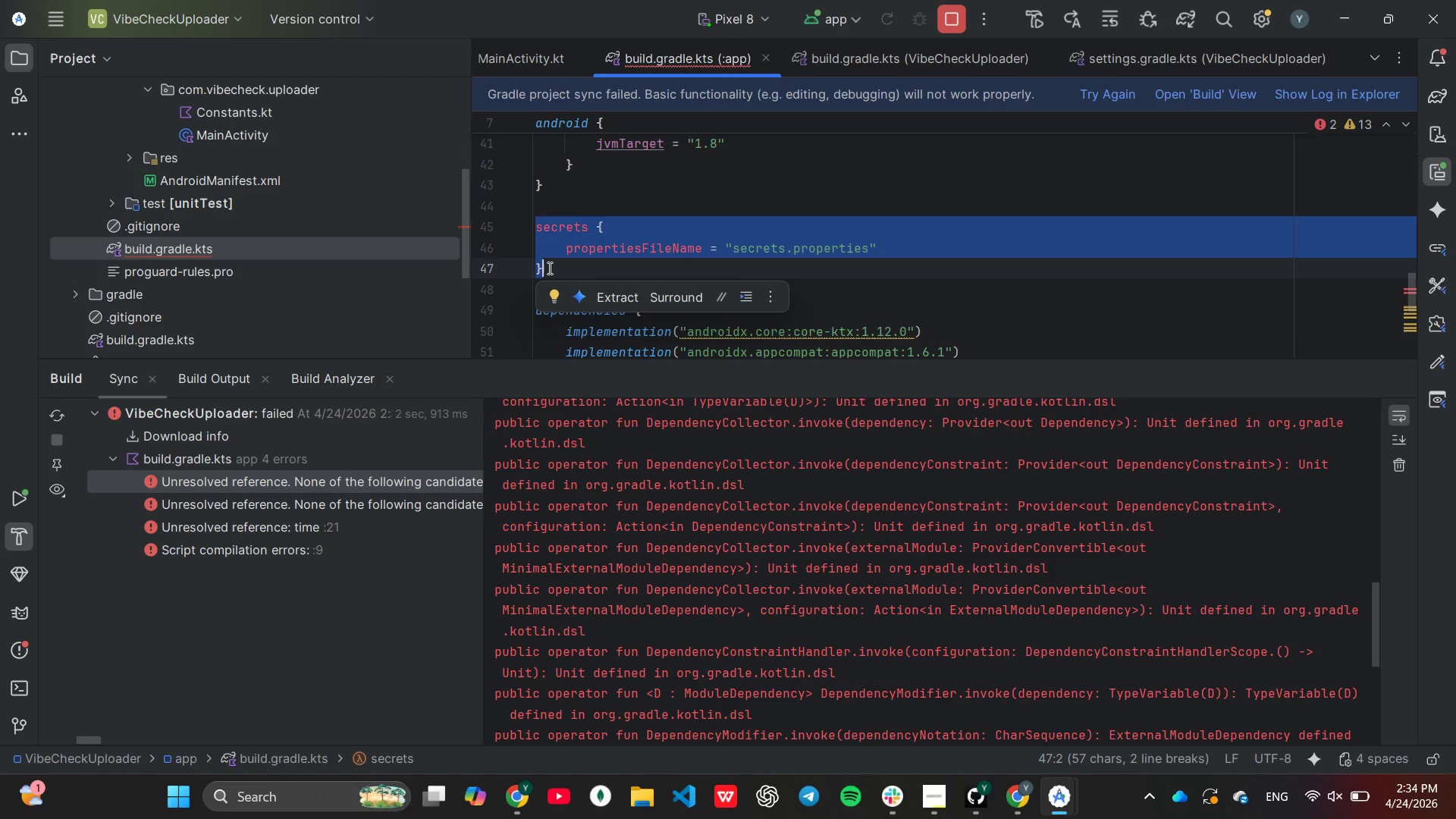 
key(Control+Slash)
 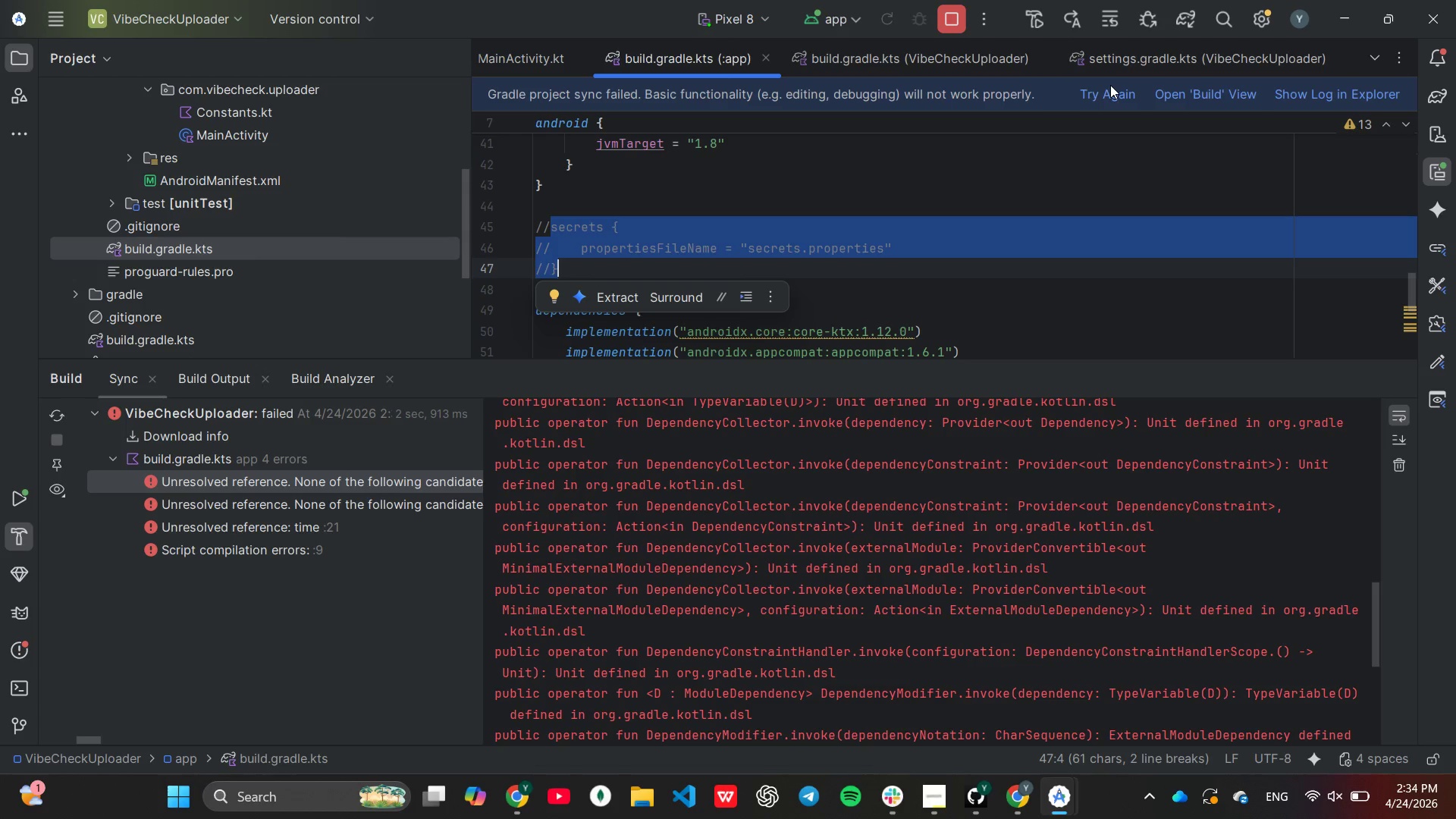 
left_click([1106, 89])
 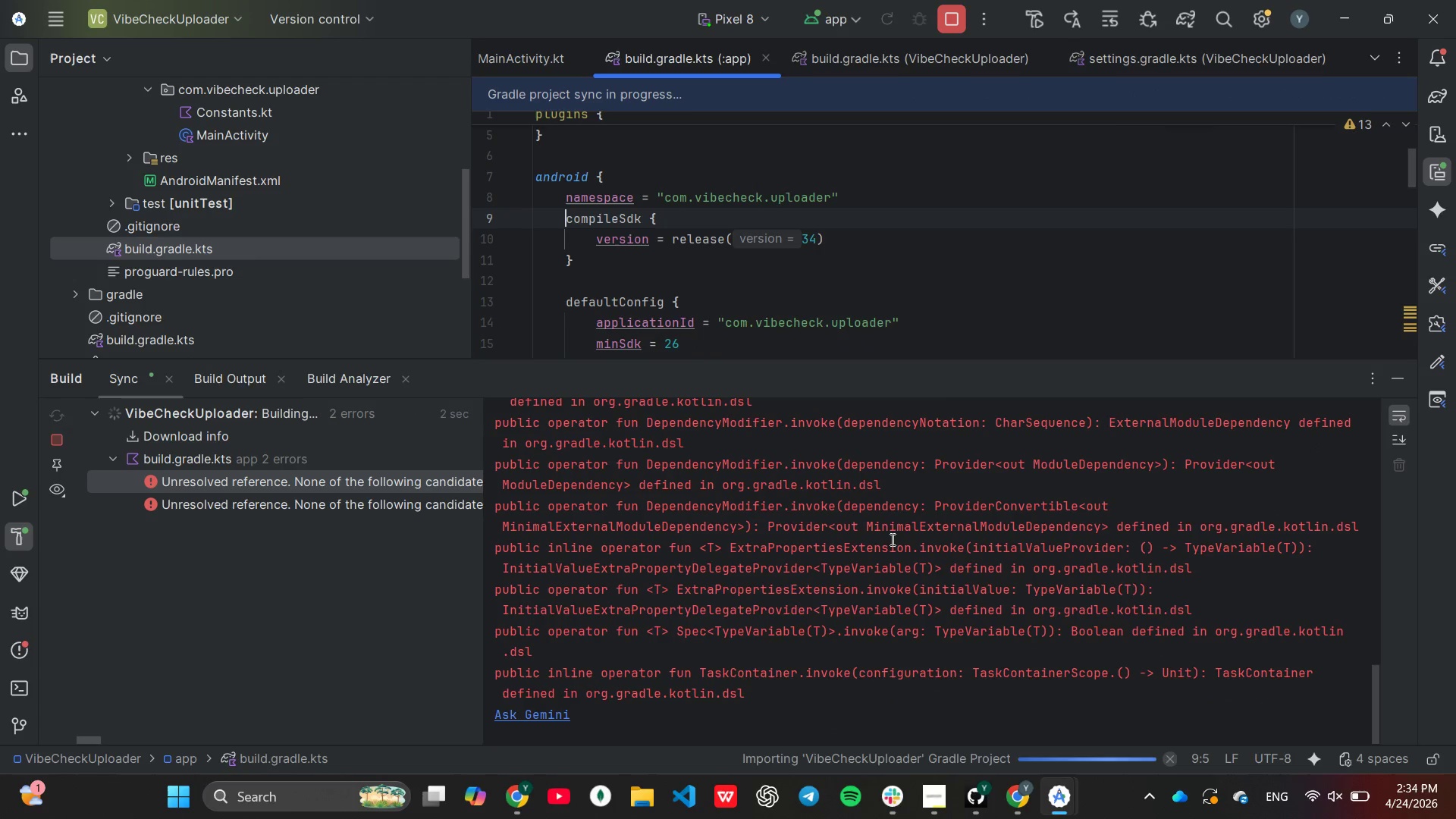 
scroll: coordinate [887, 526], scroll_direction: up, amount: 22.0
 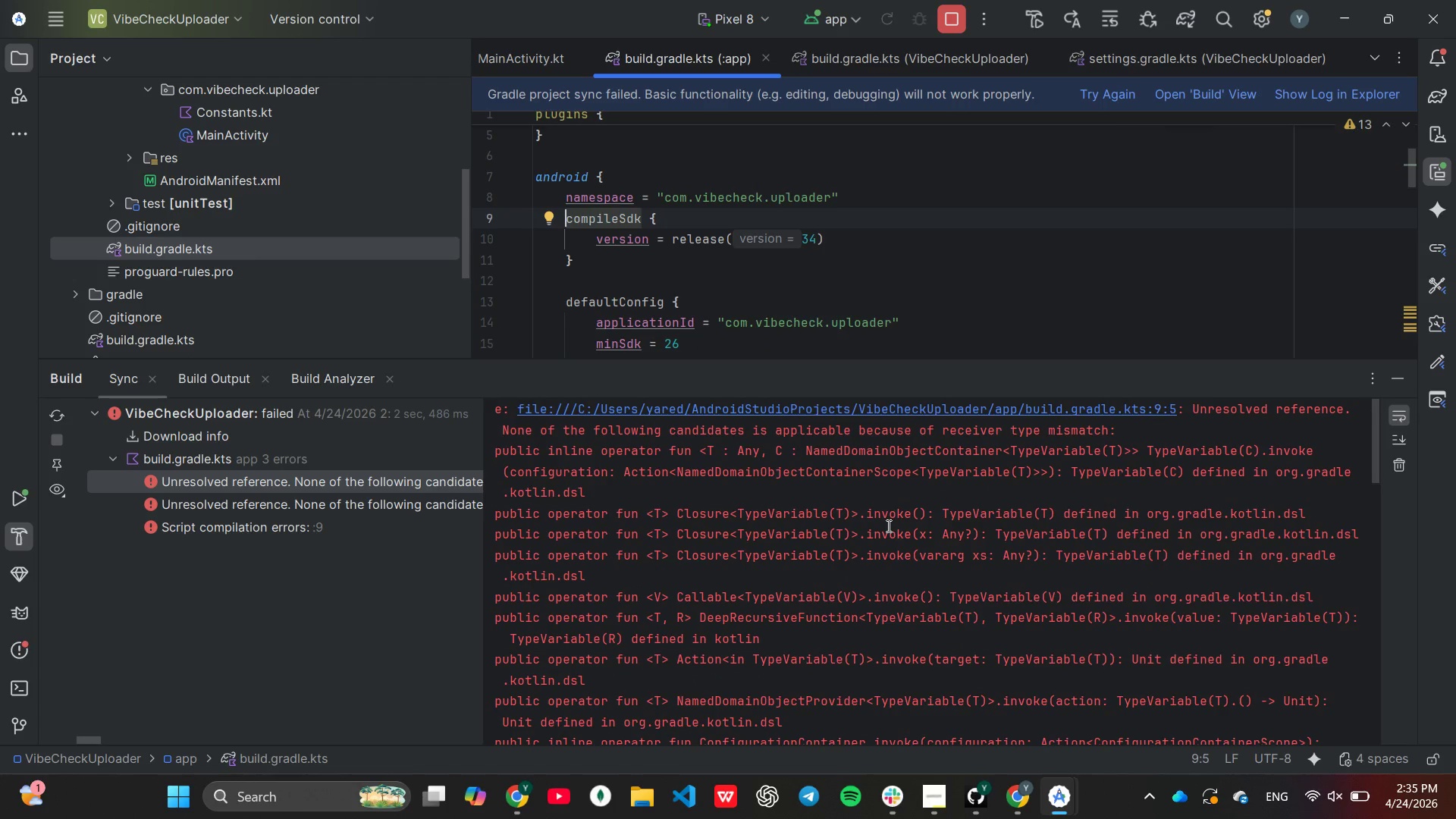 
wait(8.03)
 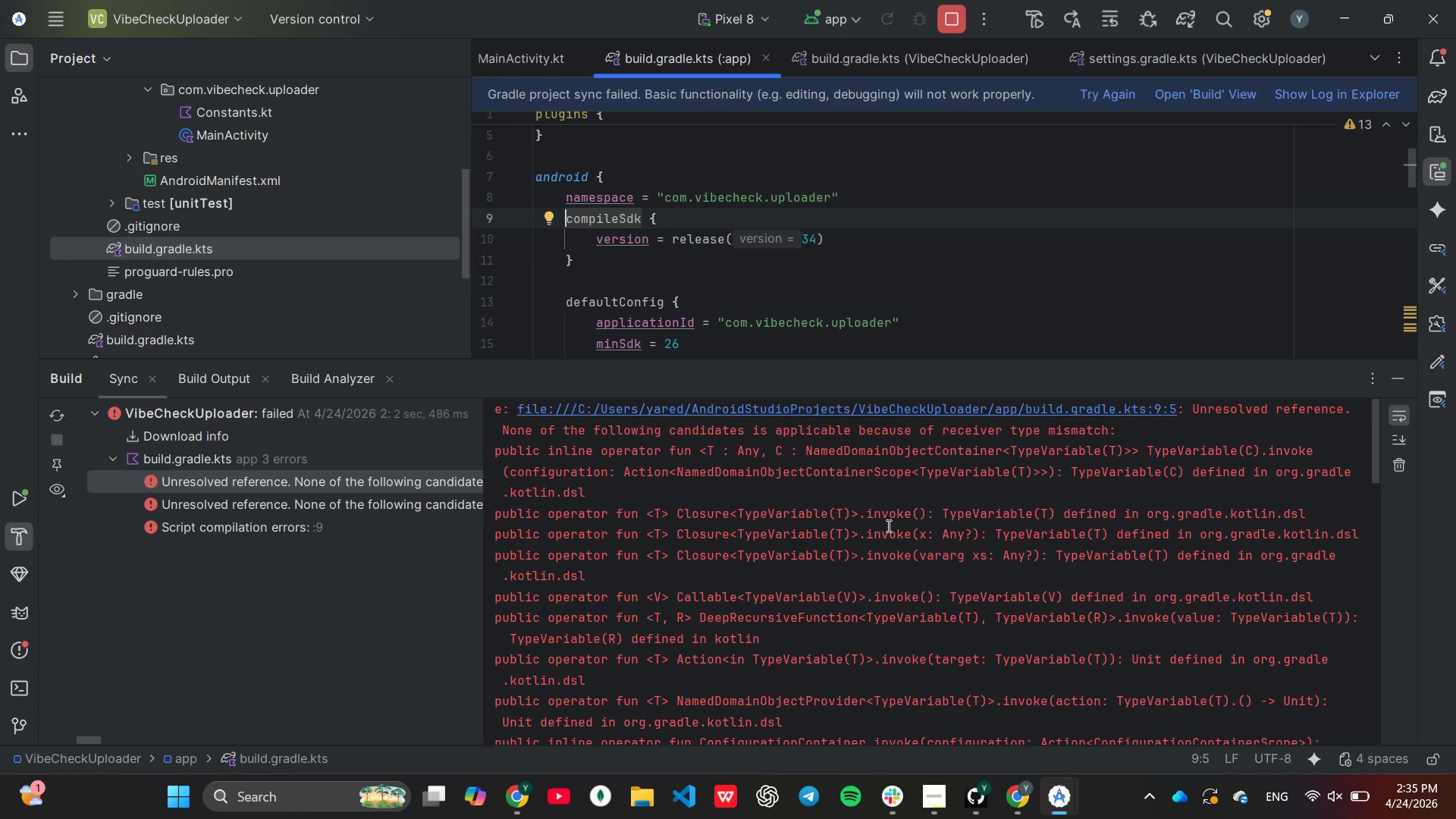 
key(Control+Z)
 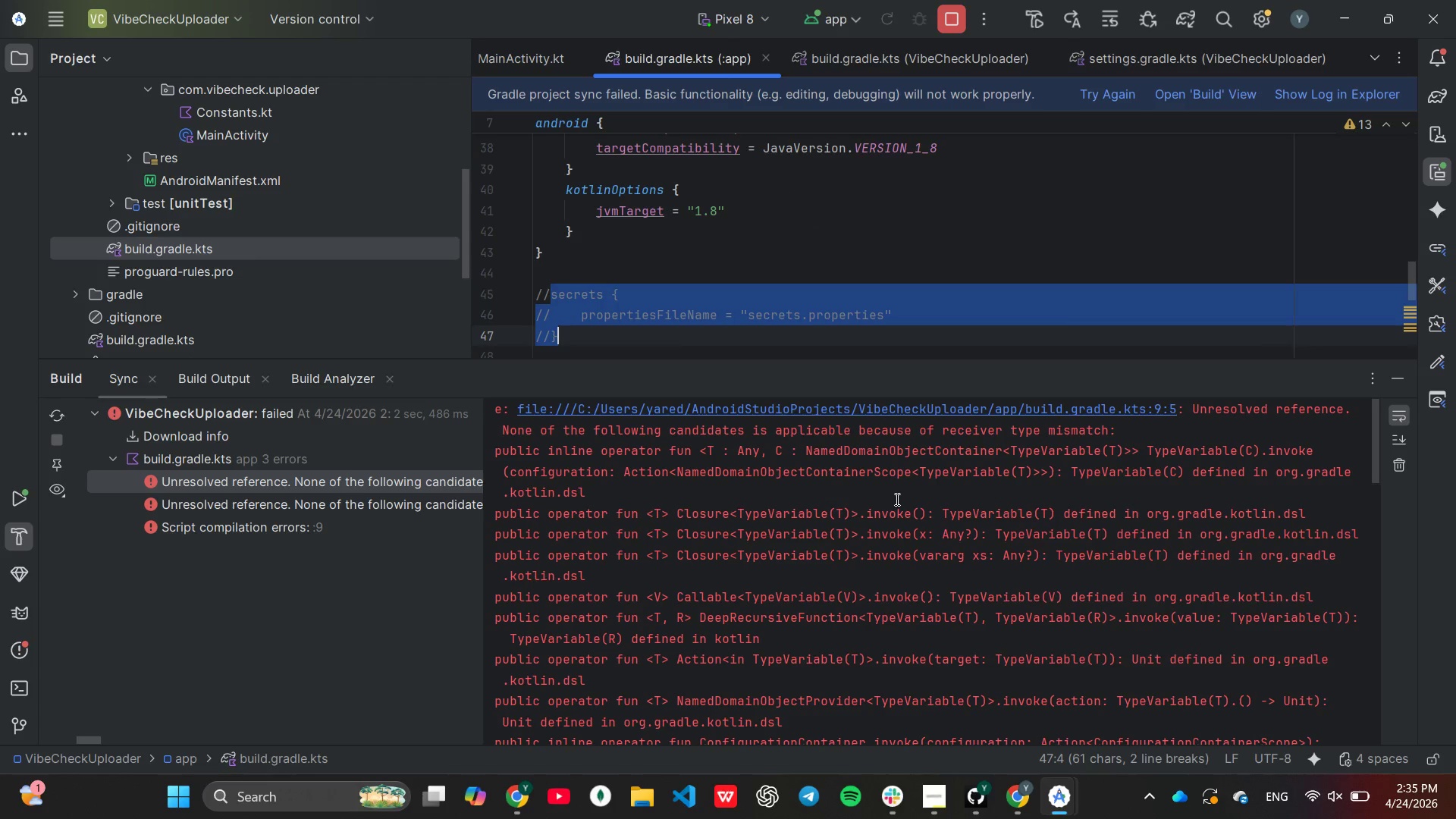 
key(Control+Z)
 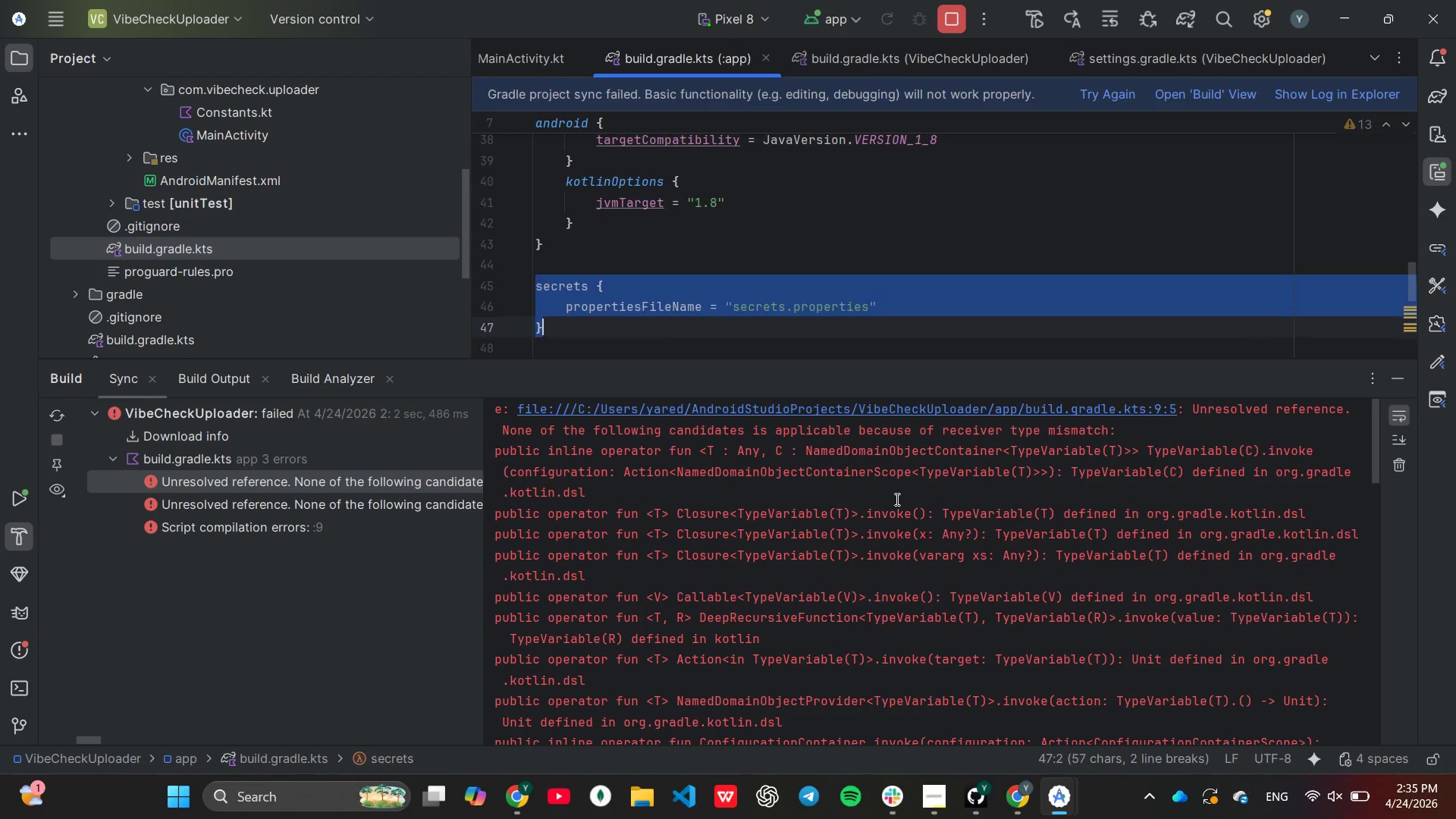 
key(Control+Z)
 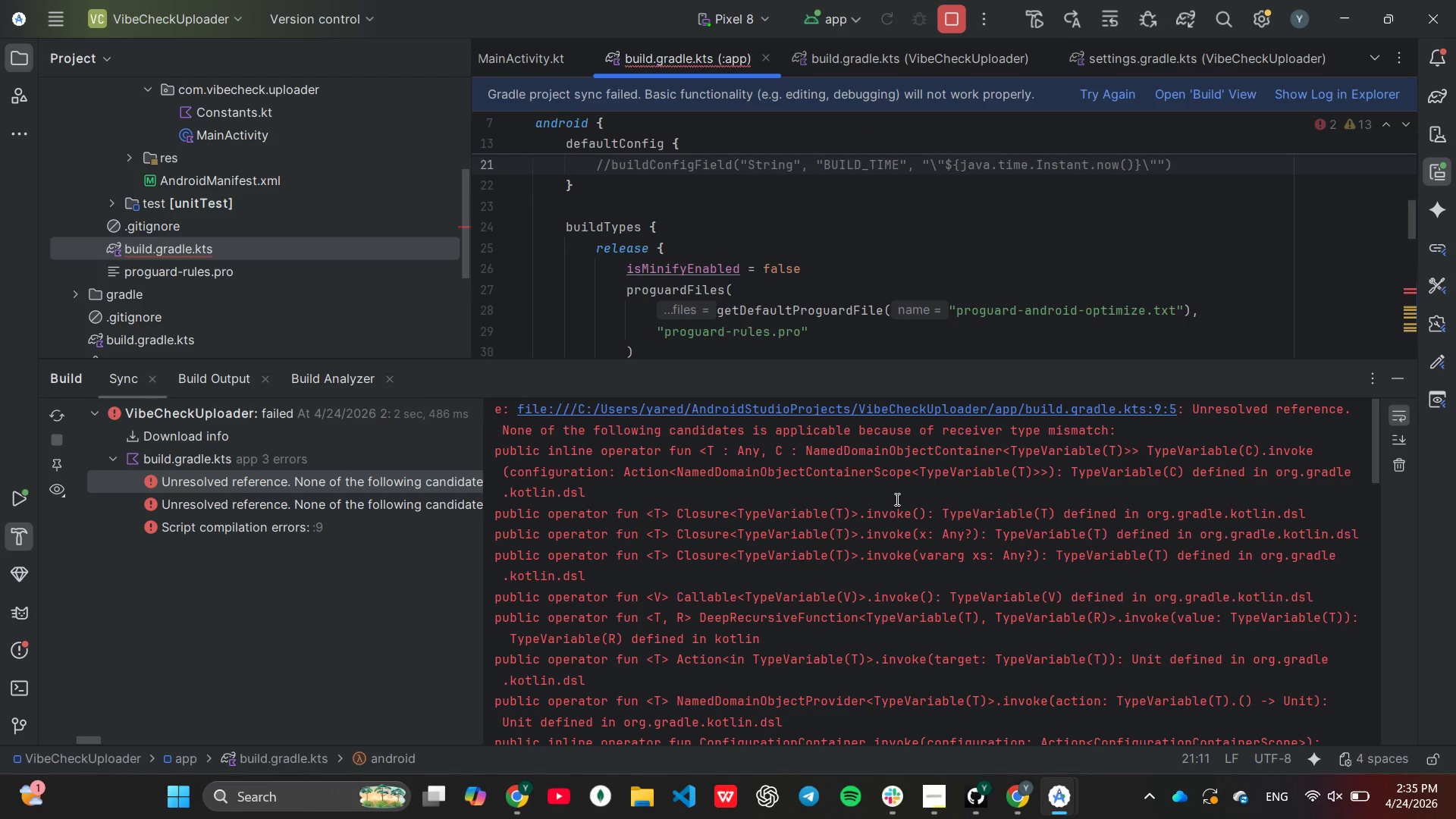 
key(Control+Z)
 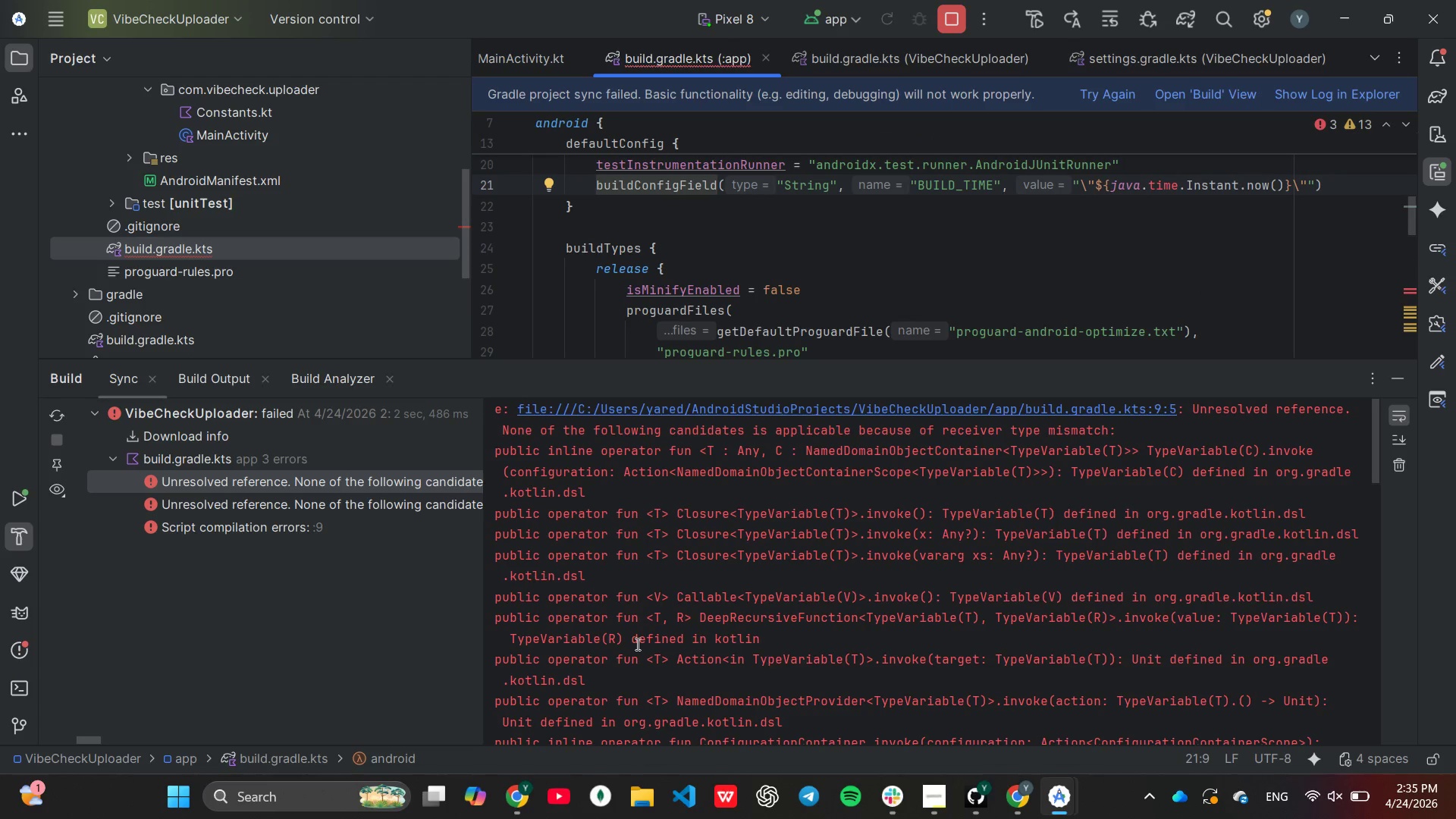 
scroll: coordinate [573, 642], scroll_direction: down, amount: 2.0
 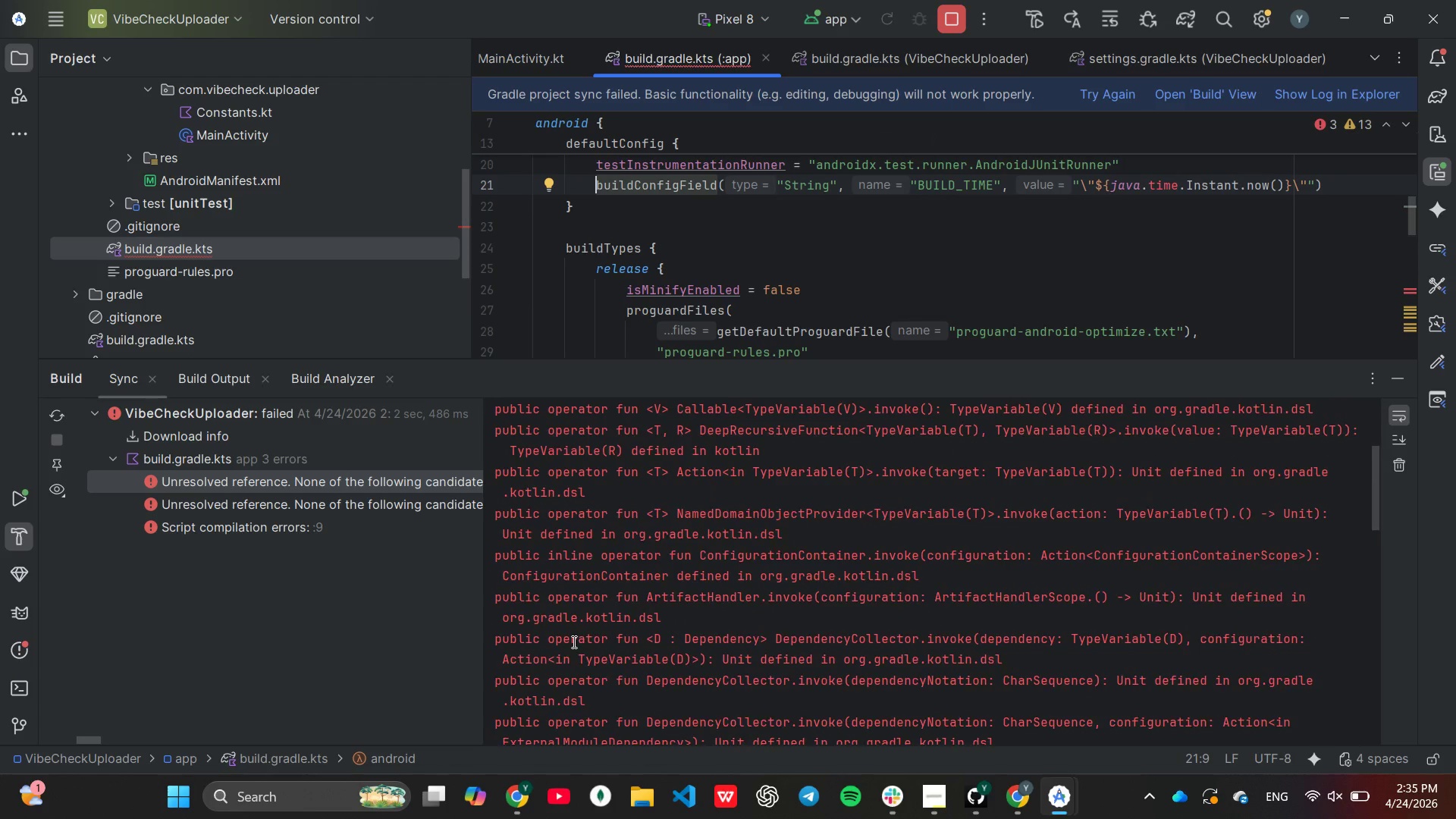 
scroll: coordinate [573, 642], scroll_direction: up, amount: 2.0
 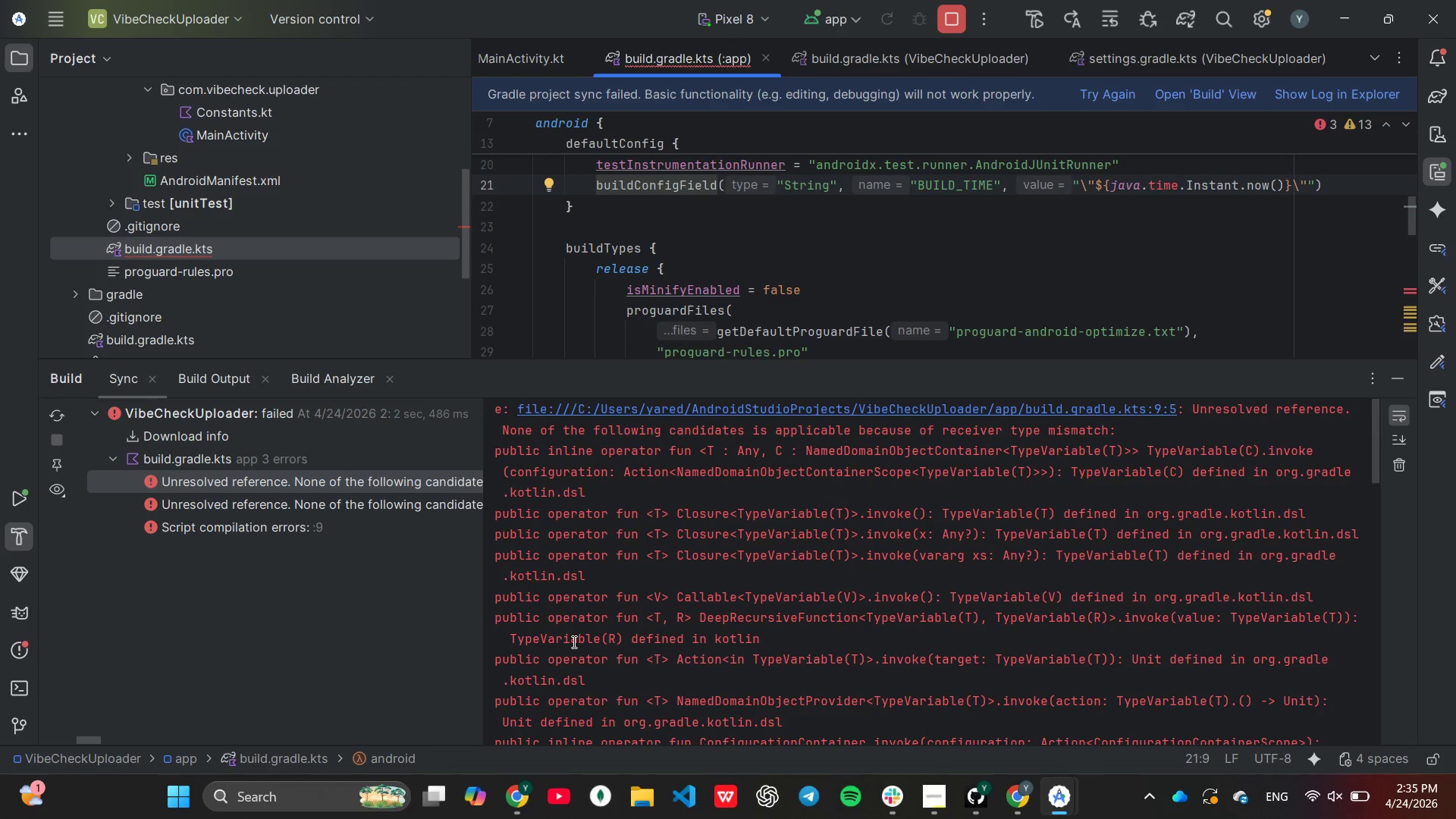 
key(Unknown)
 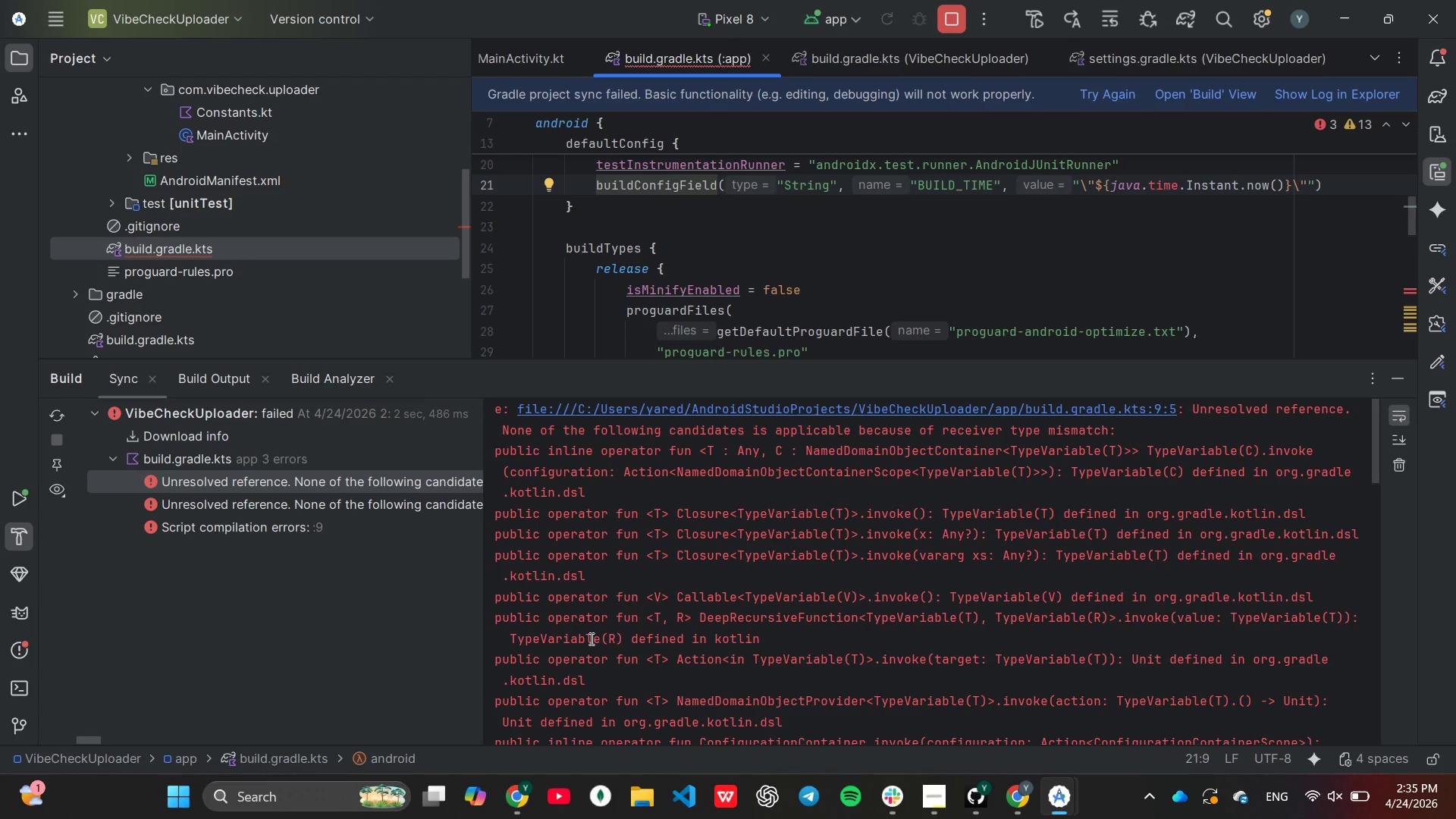 
wait(29.97)
 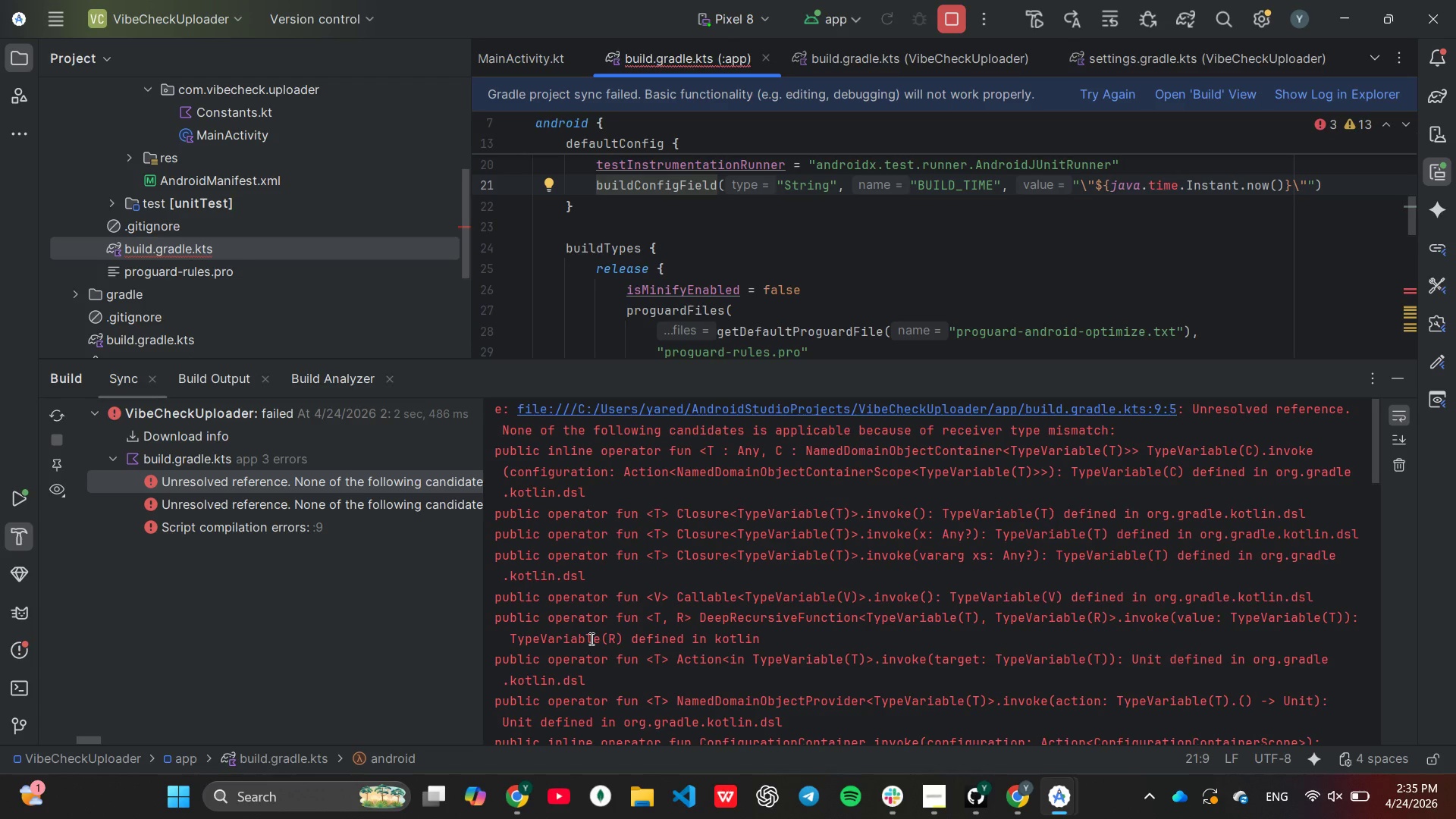 
key(Unknown)
 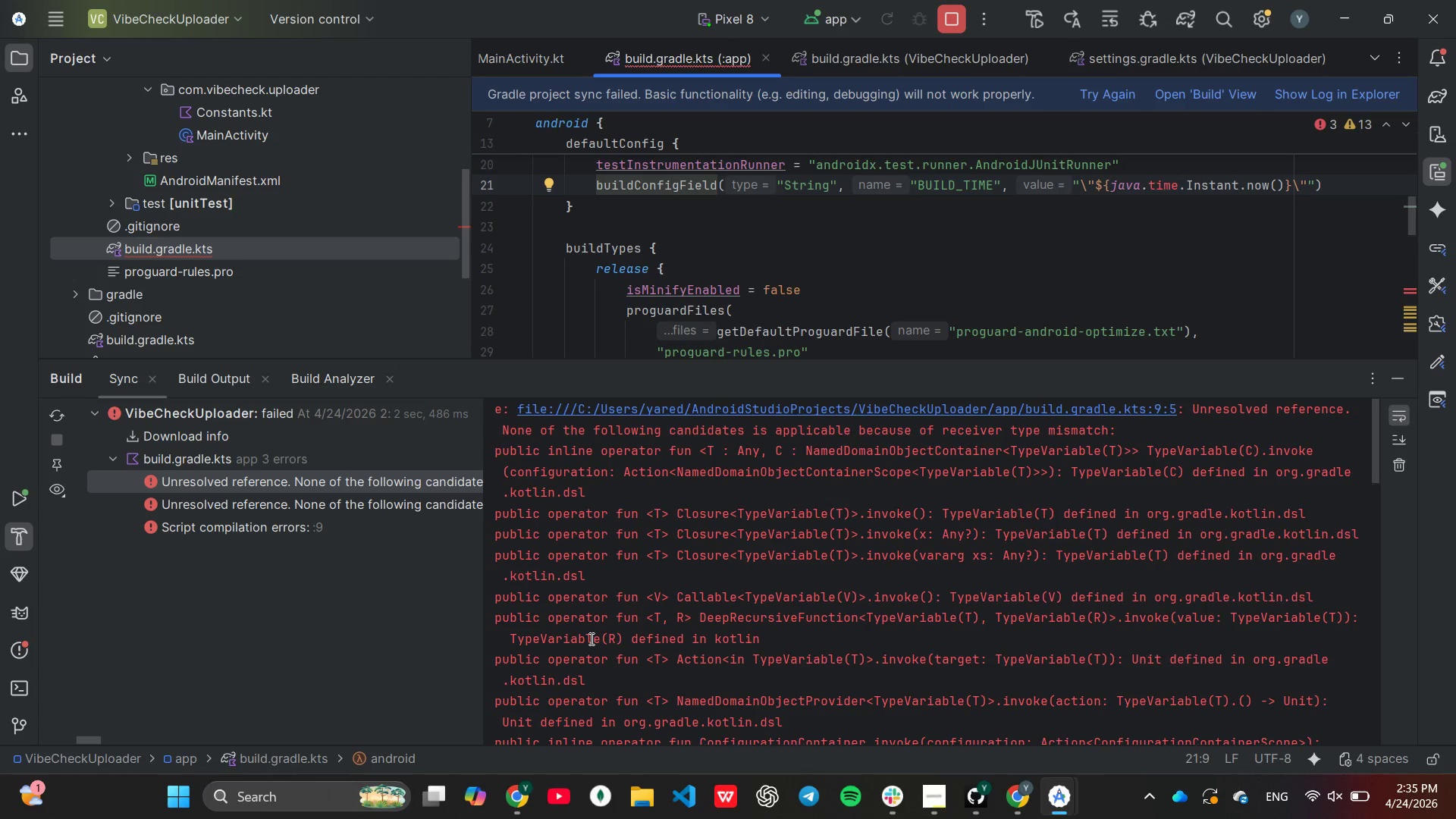 
key(Unknown)
 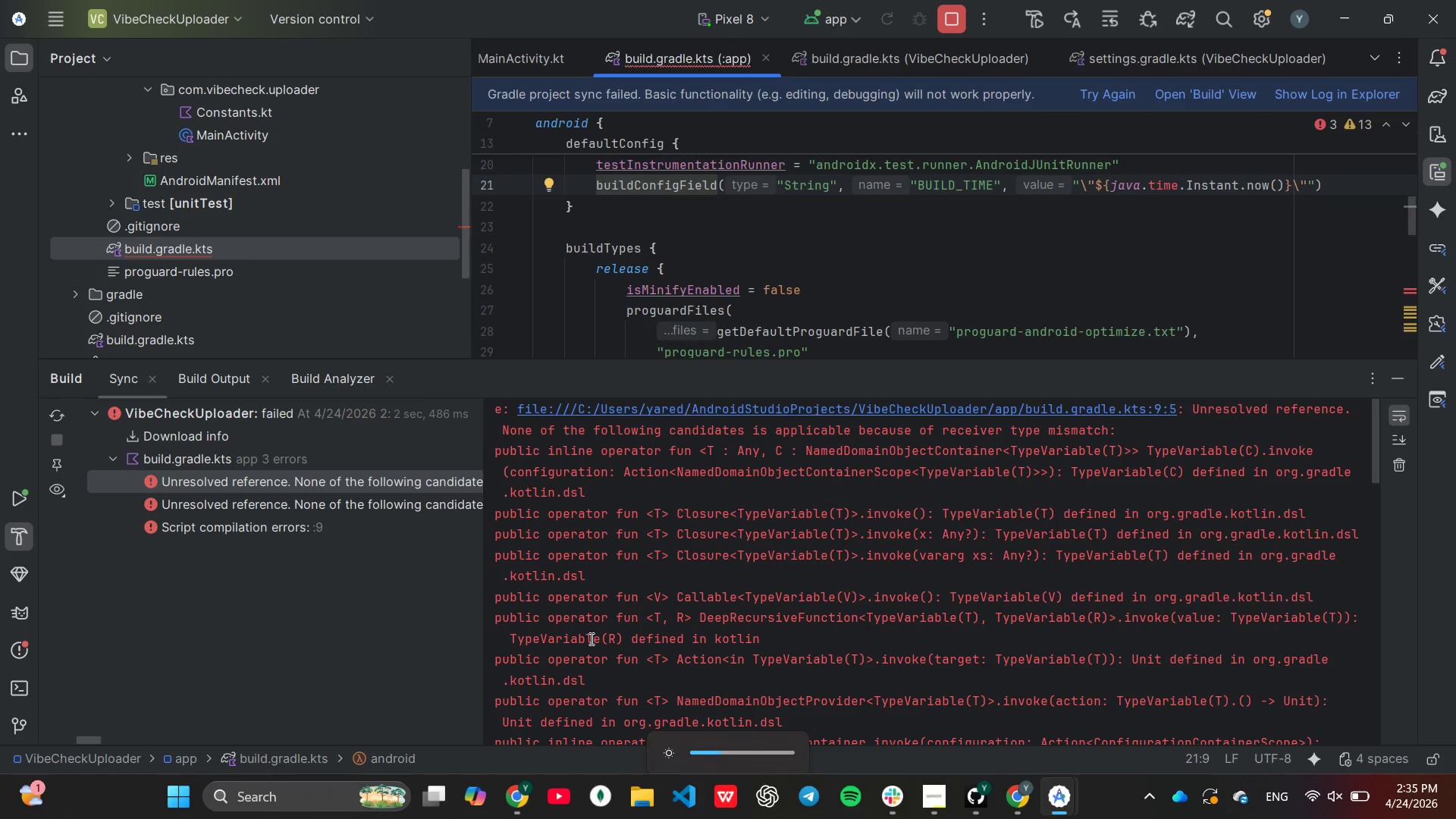 
wait(26.53)
 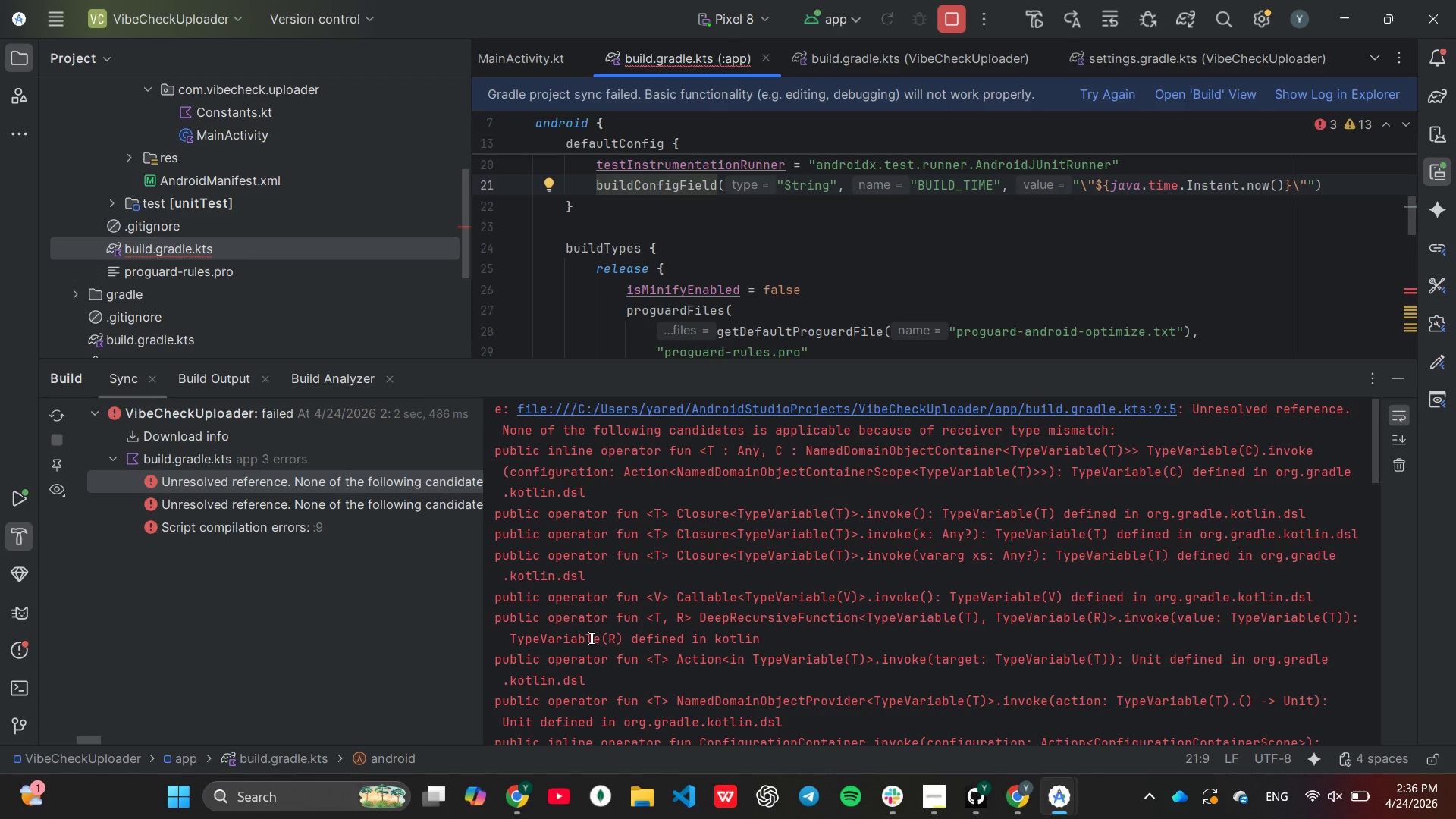 
scroll: coordinate [181, 232], scroll_direction: none, amount: 0.0
 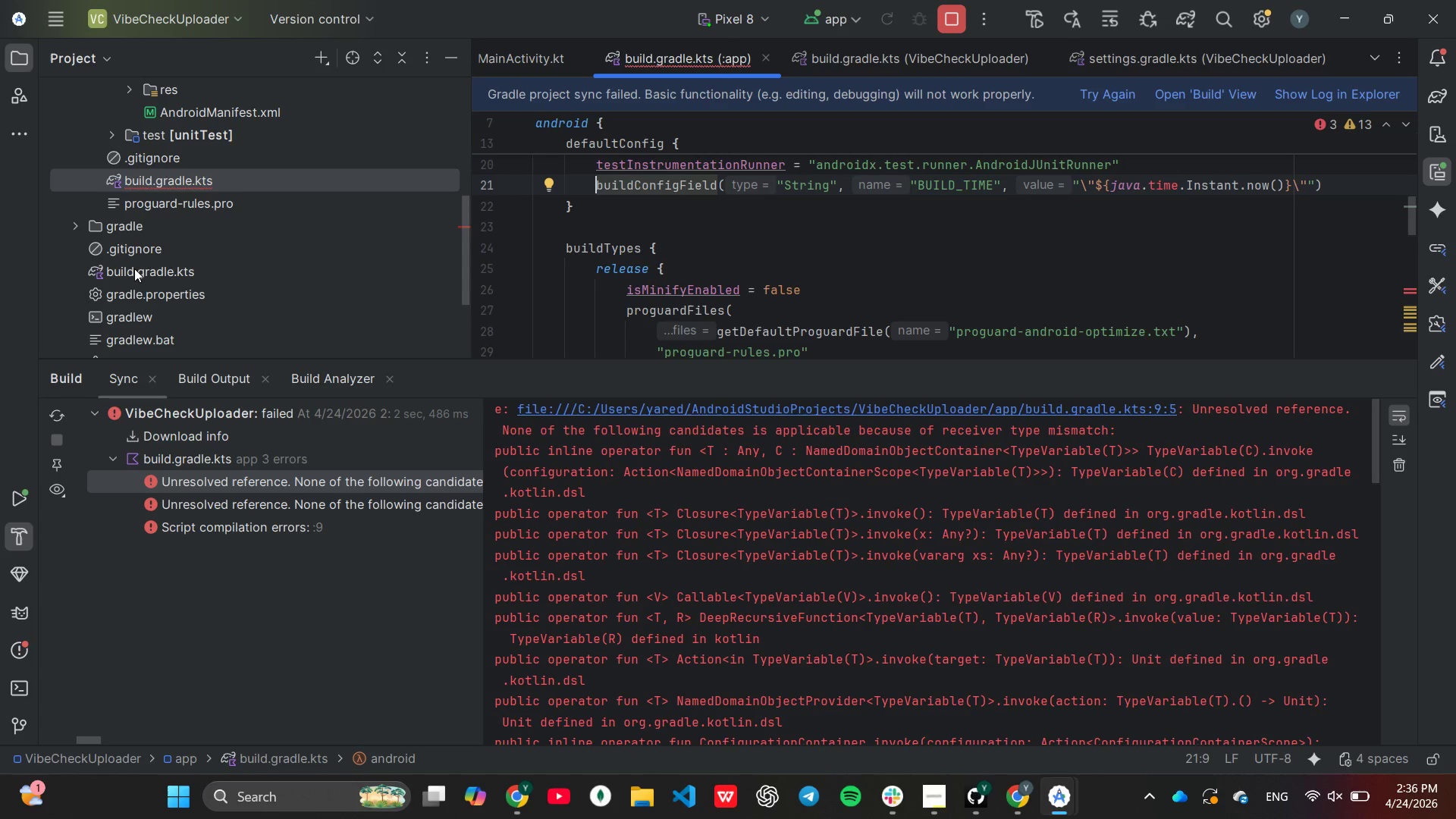 
double_click([134, 268])
 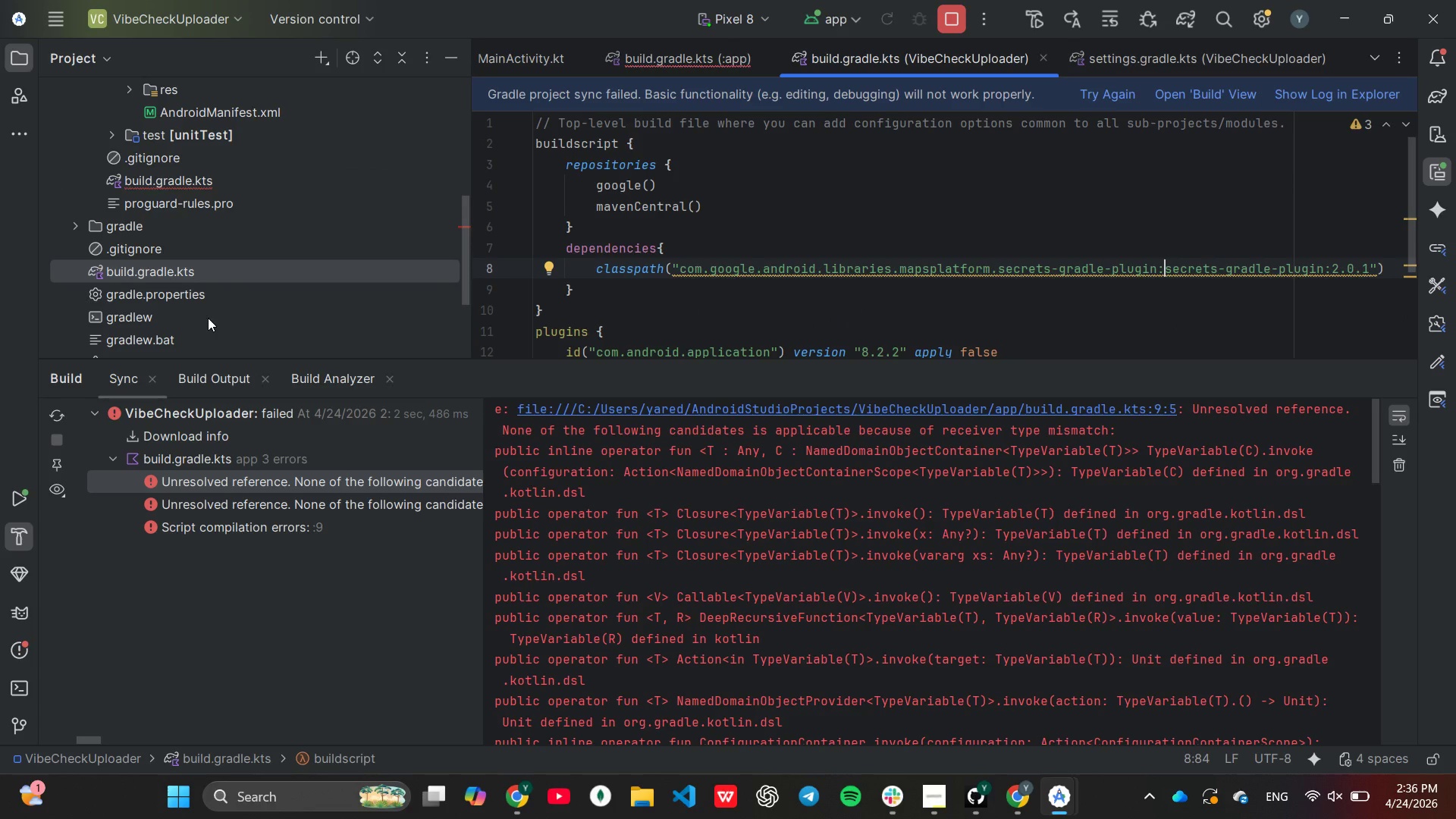 
wait(5.84)
 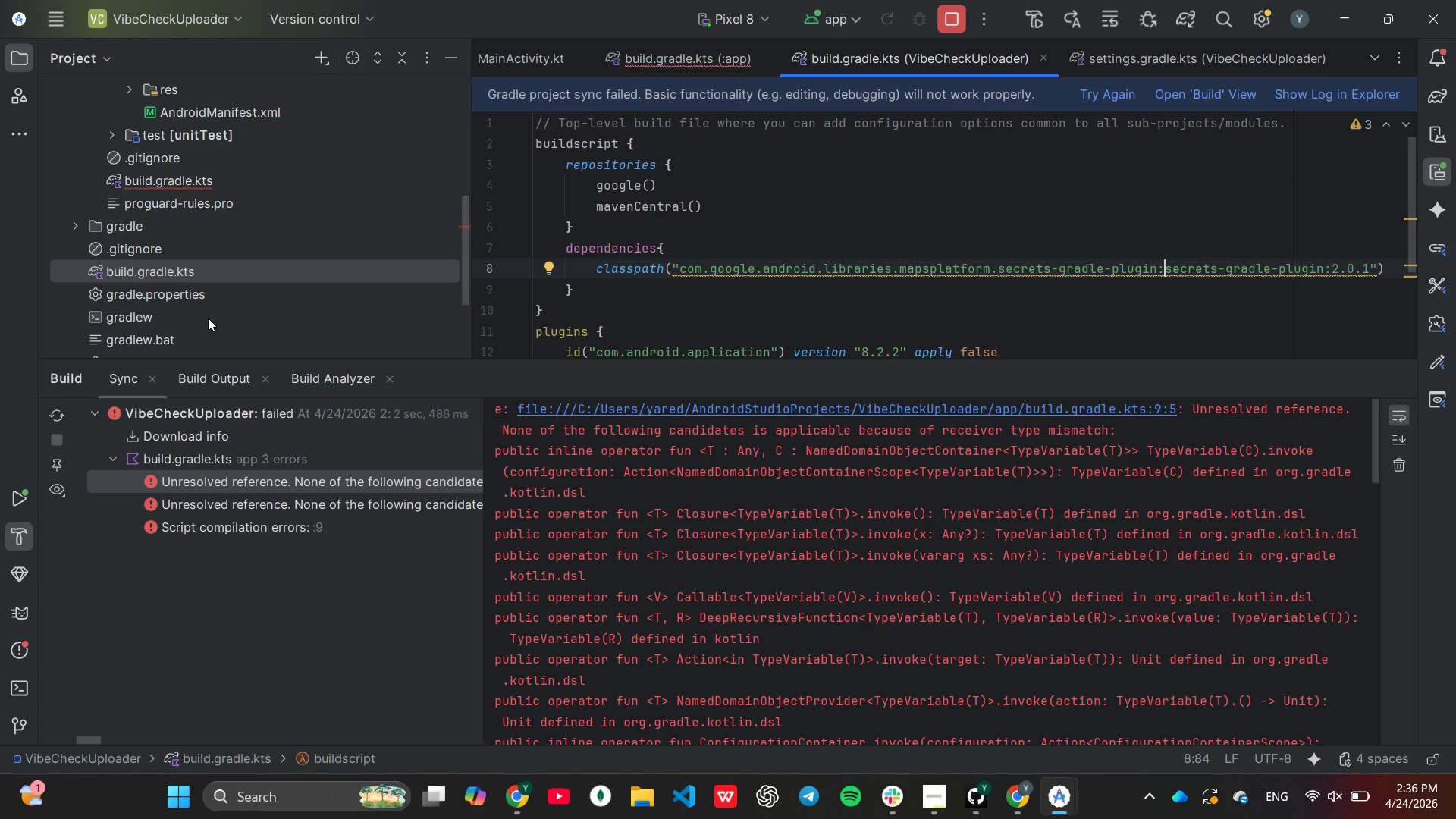 
scroll: coordinate [650, 249], scroll_direction: down, amount: 1.0
 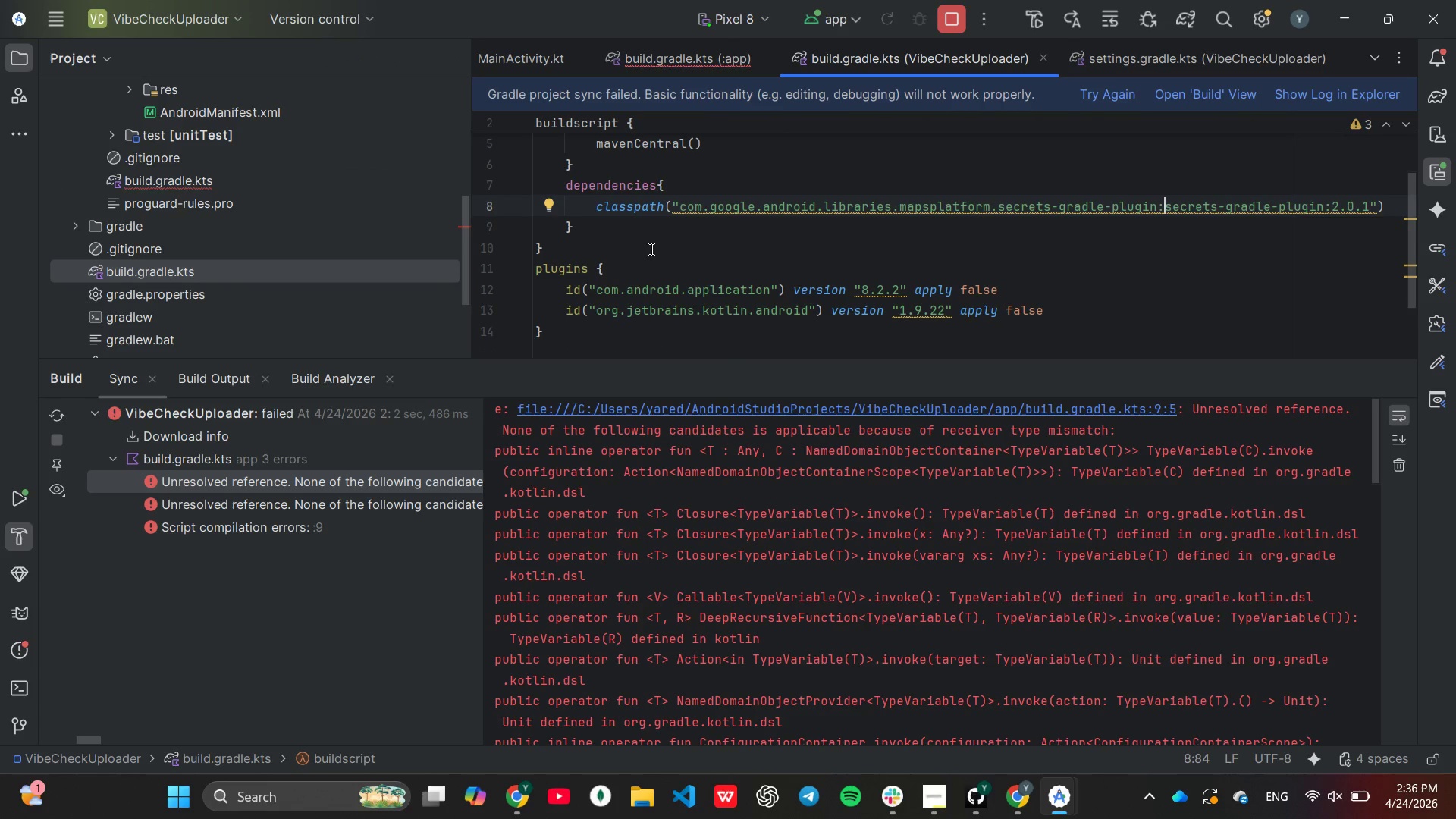 
wait(7.82)
 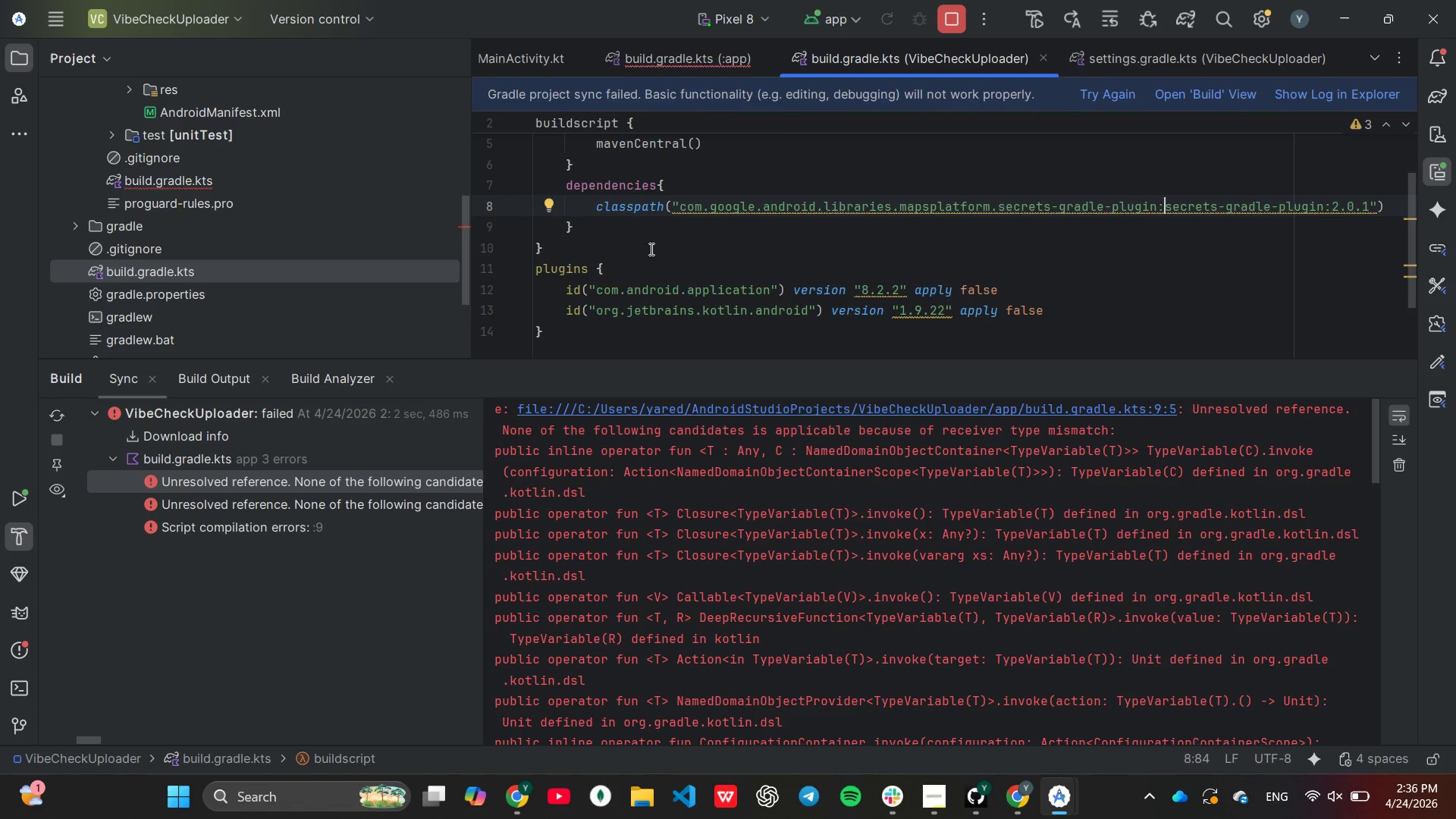 
left_click_drag(start_coordinate=[679, 207], to_coordinate=[1155, 209])
 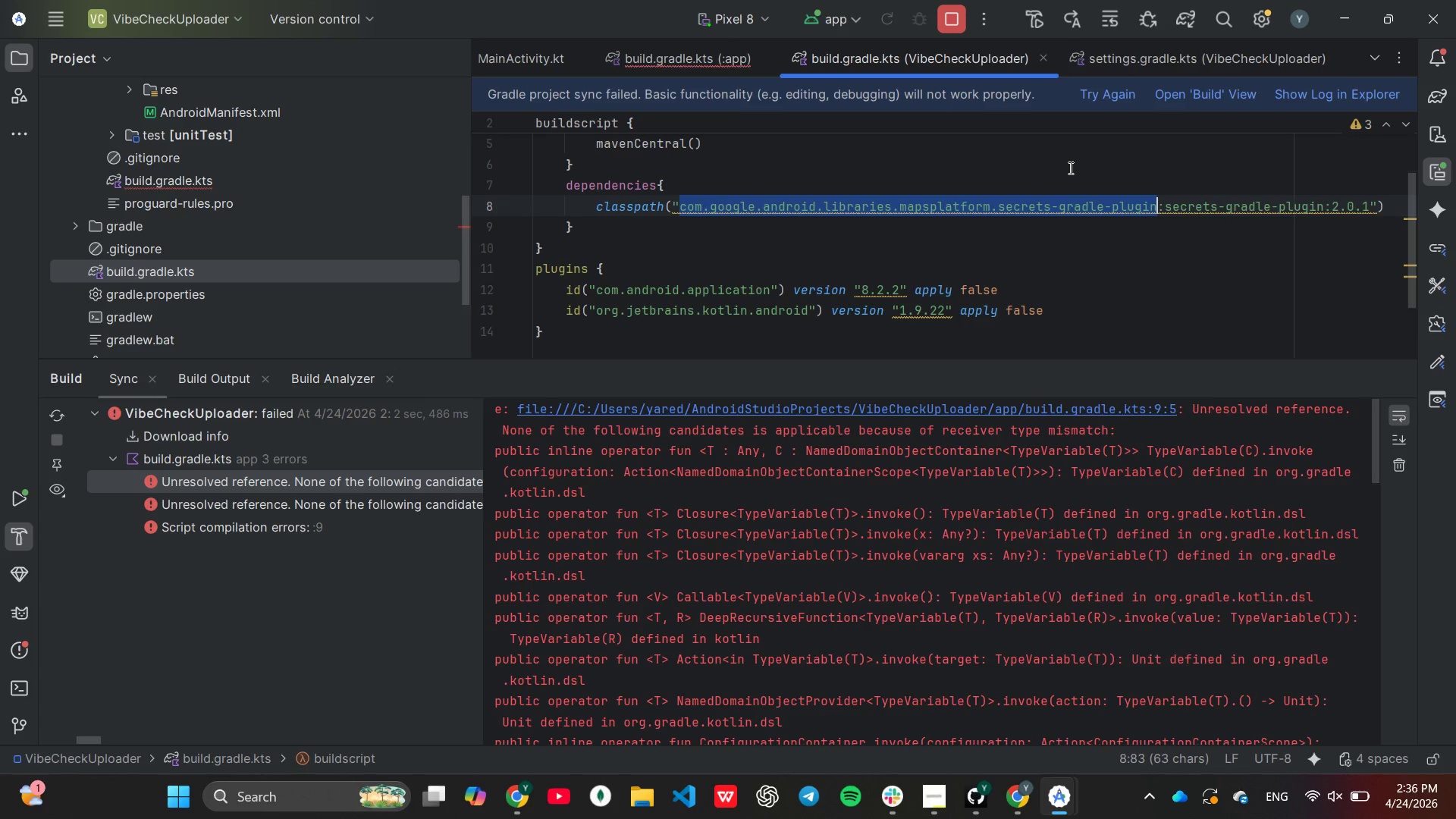 
wait(7.08)
 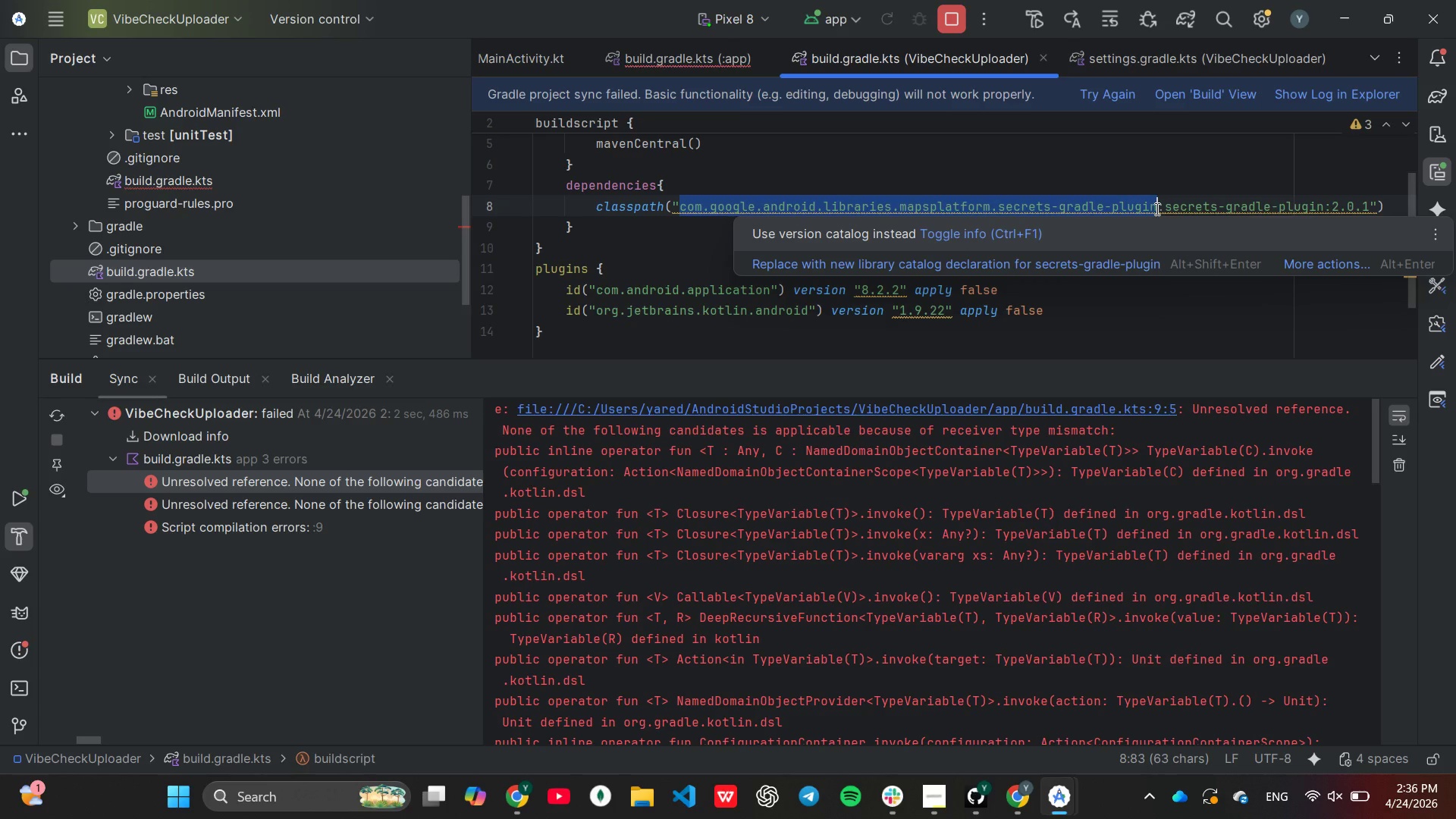 
key(Control+ControlLeft)
 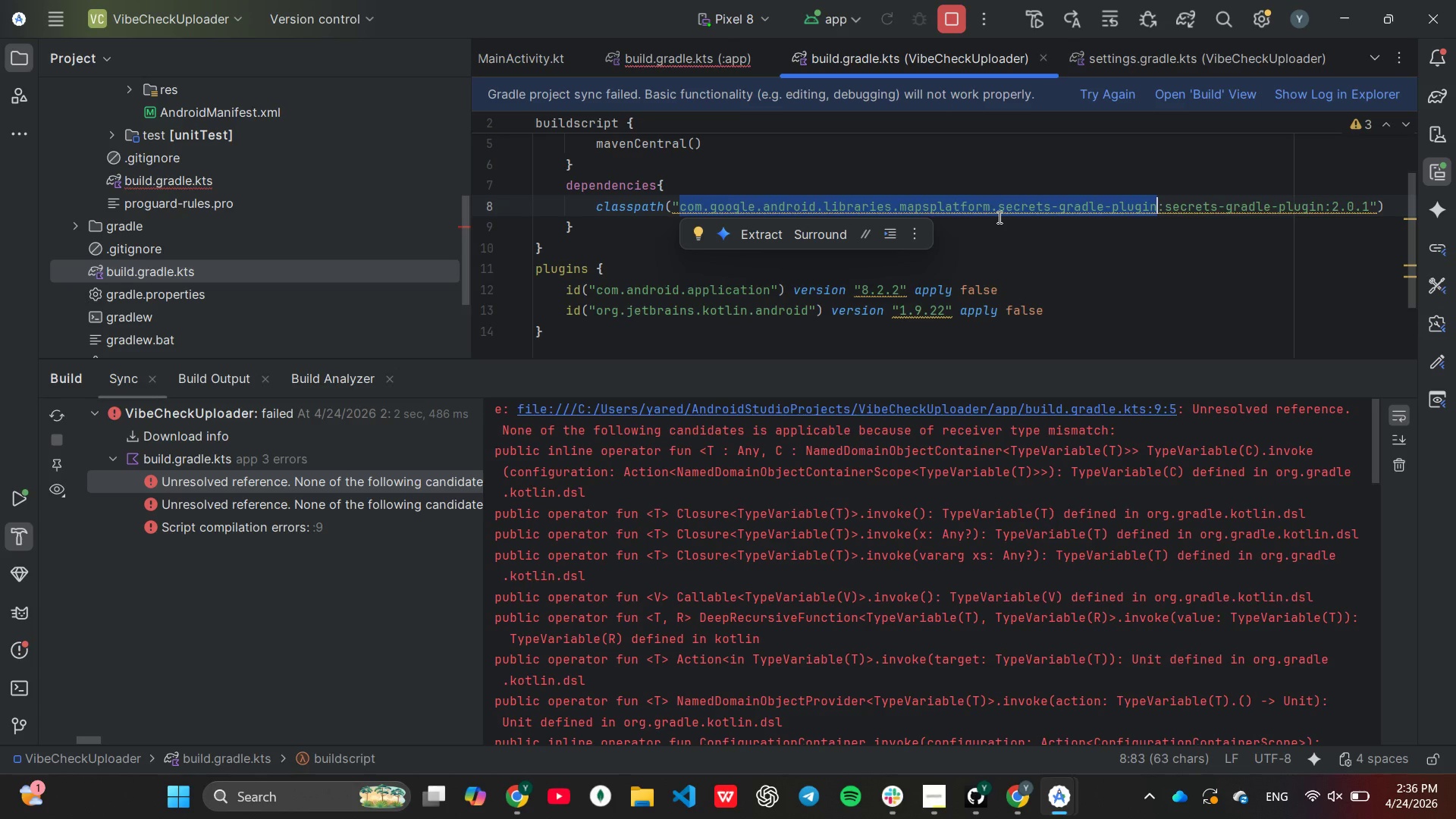 
key(Control+X)
 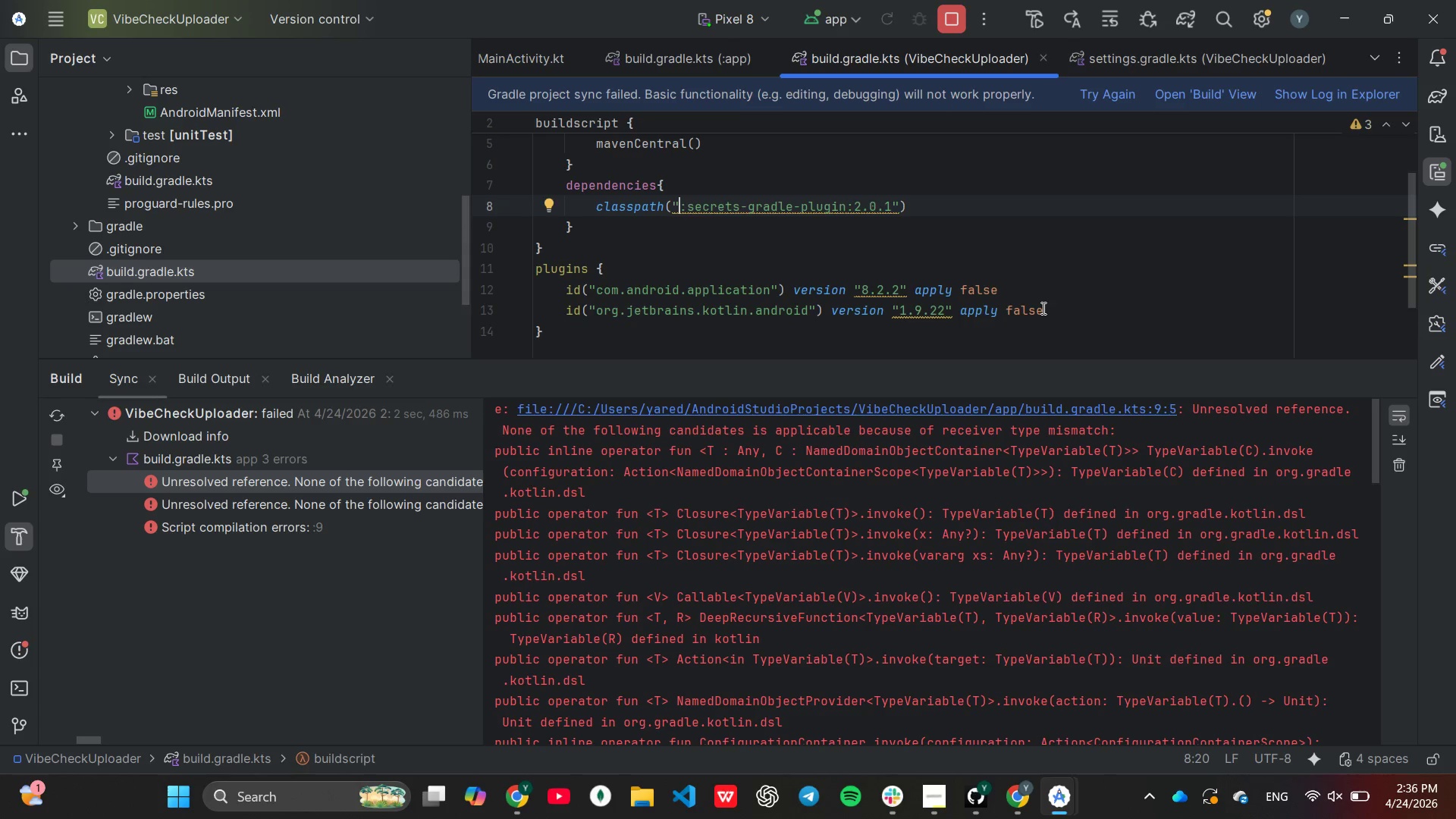 
left_click([1046, 309])
 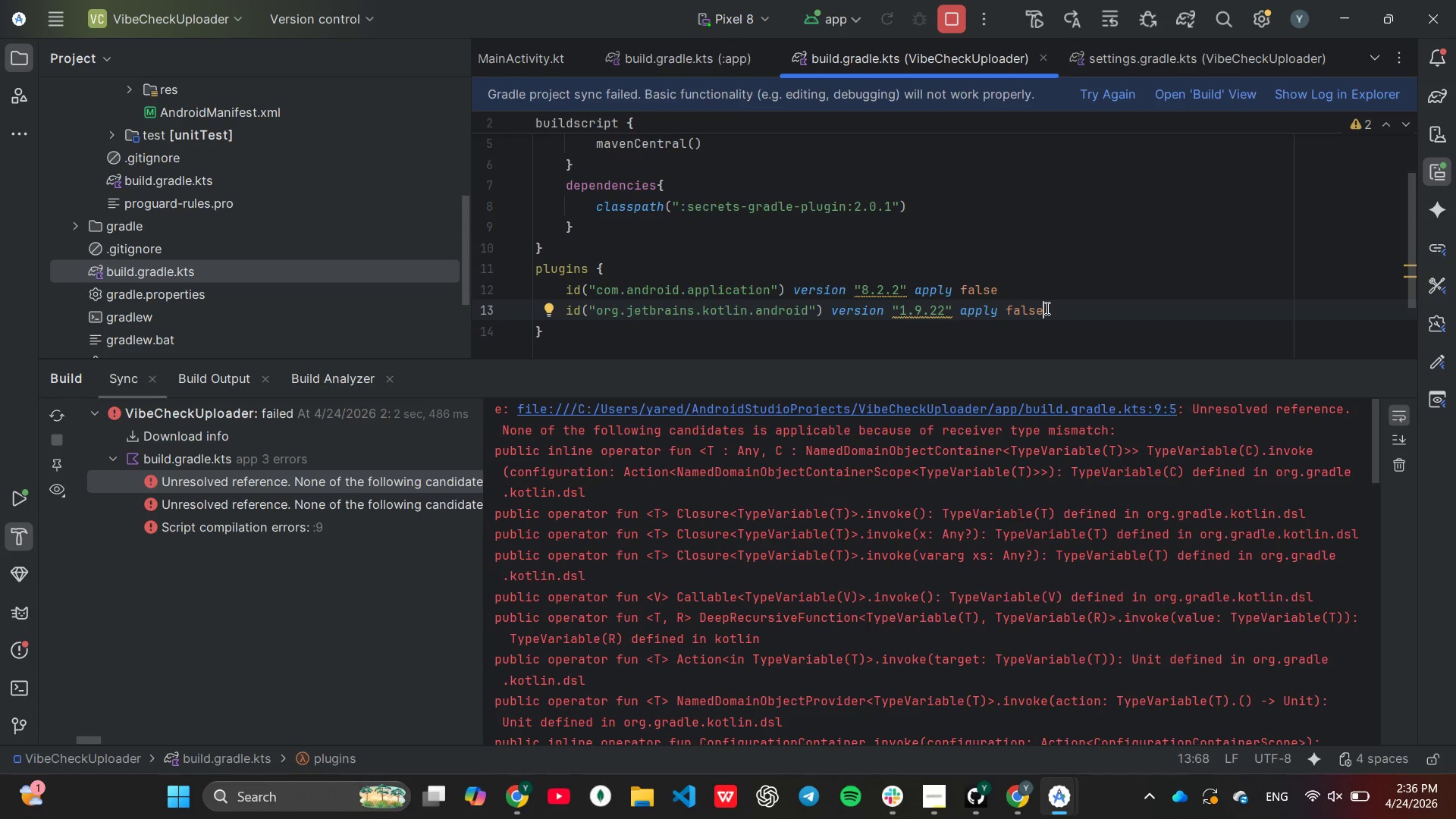 
hold_key(key=Enter, duration=0.31)
 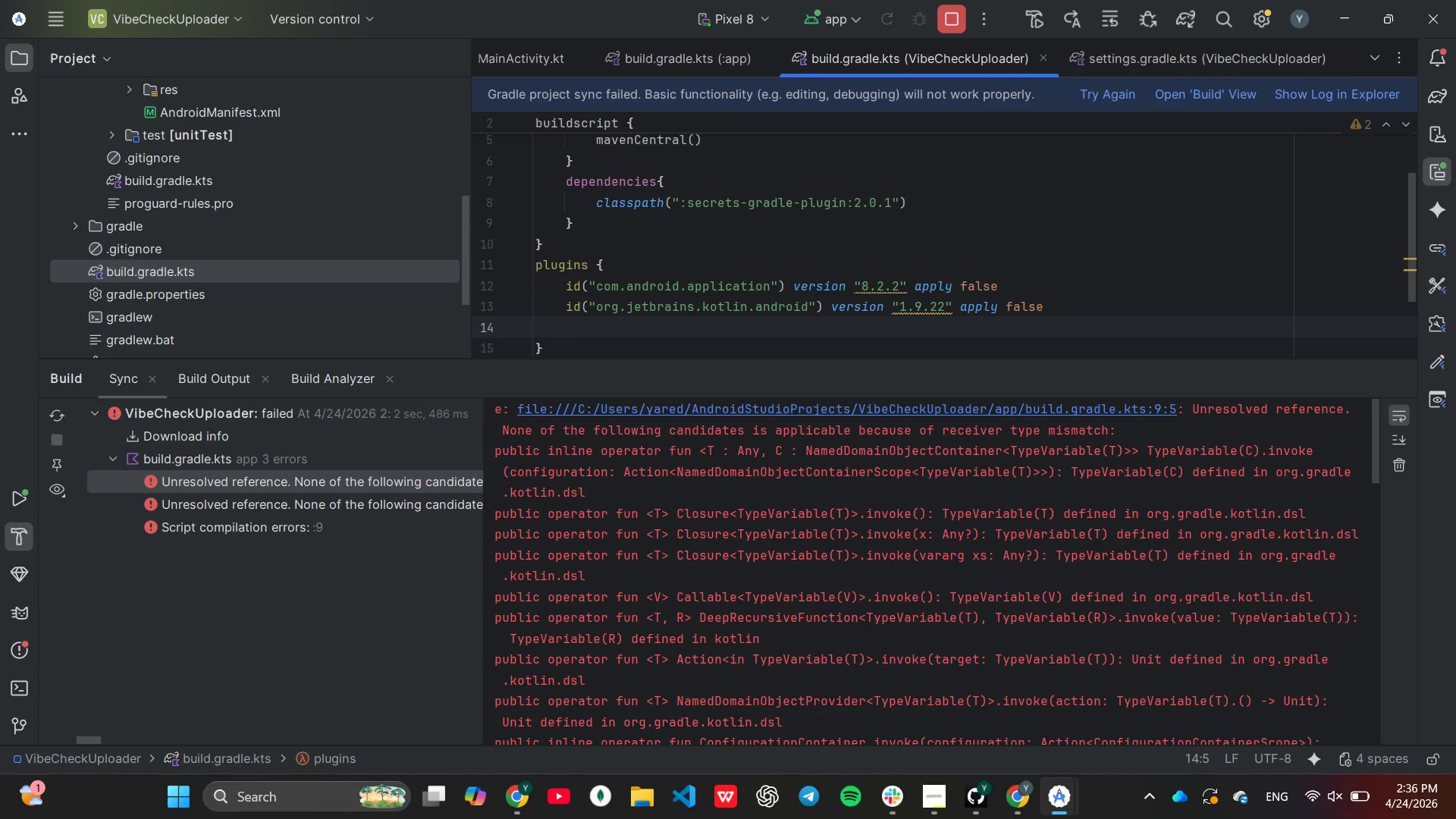 
type(id()
 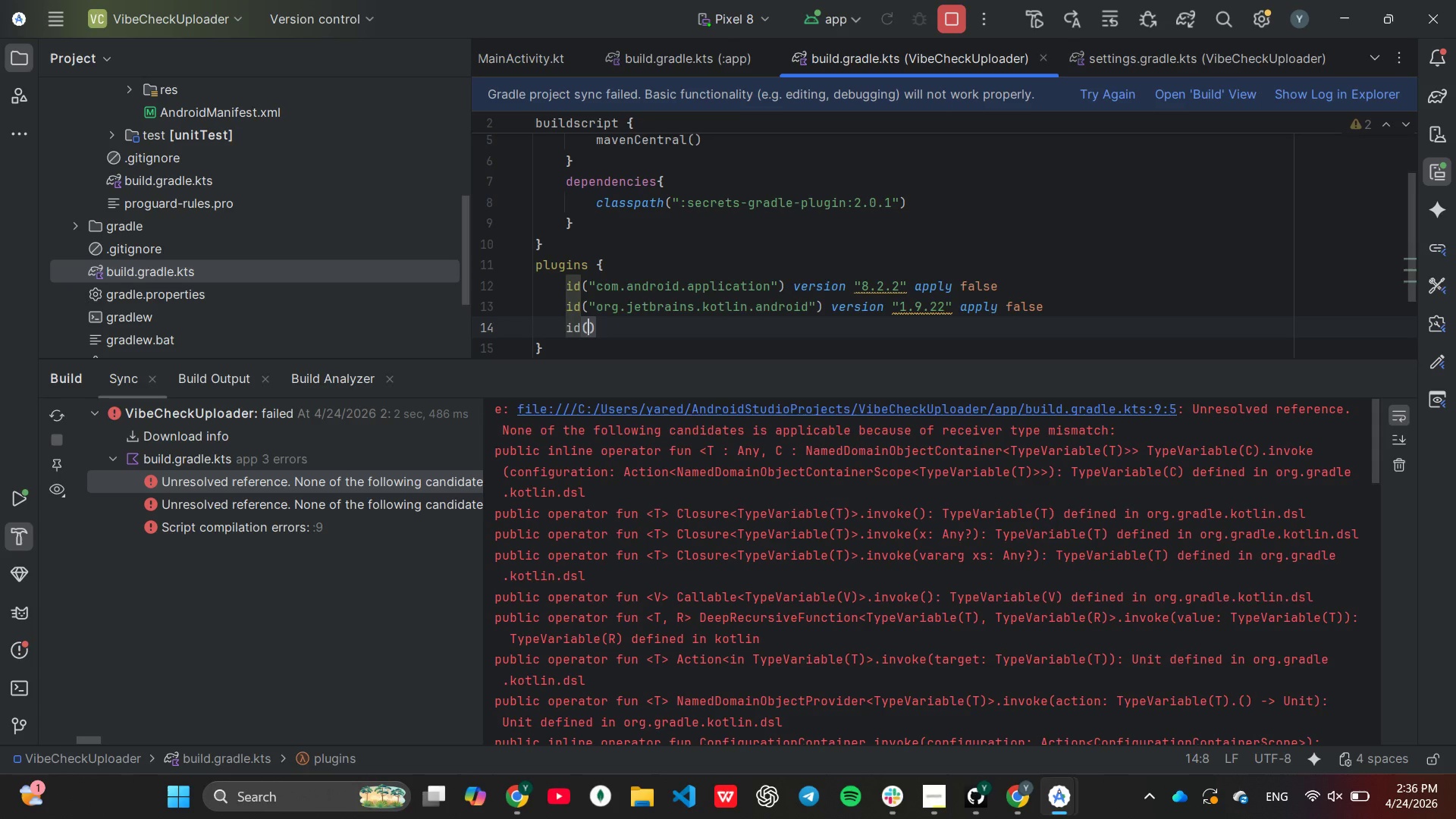 
key(Shift+Quote)
 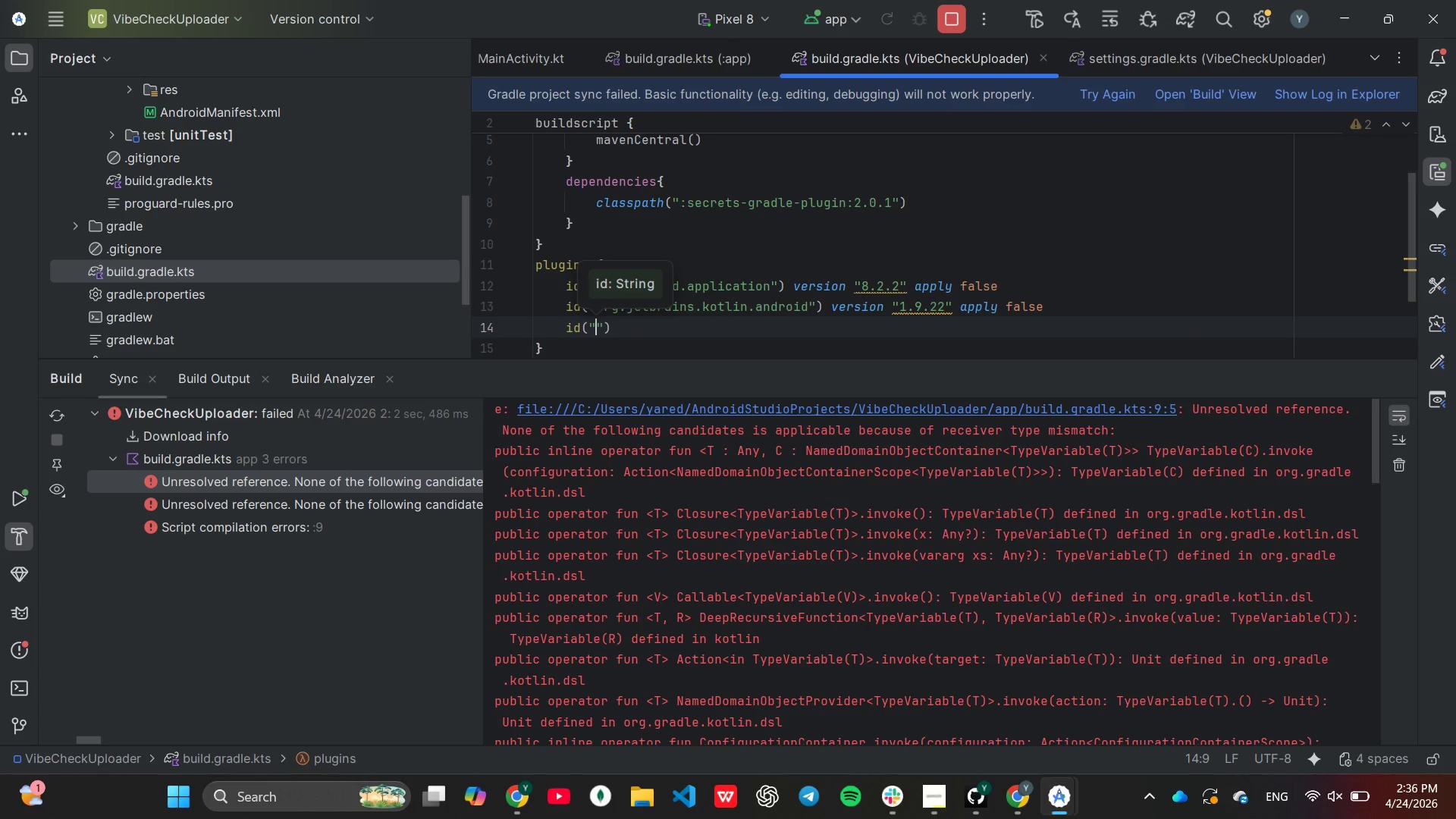 
key(Control+V)
 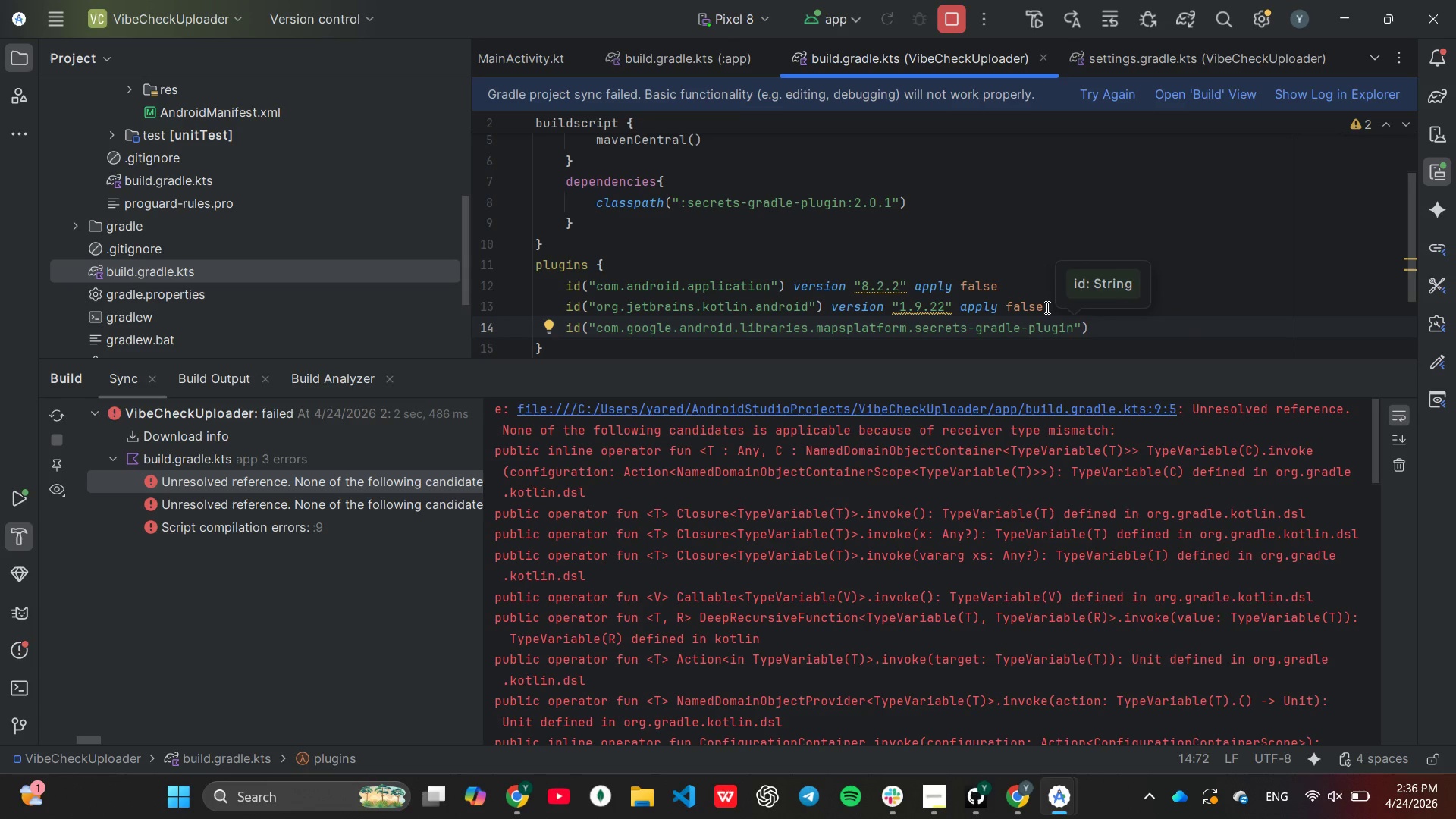 
key(ArrowRight)
 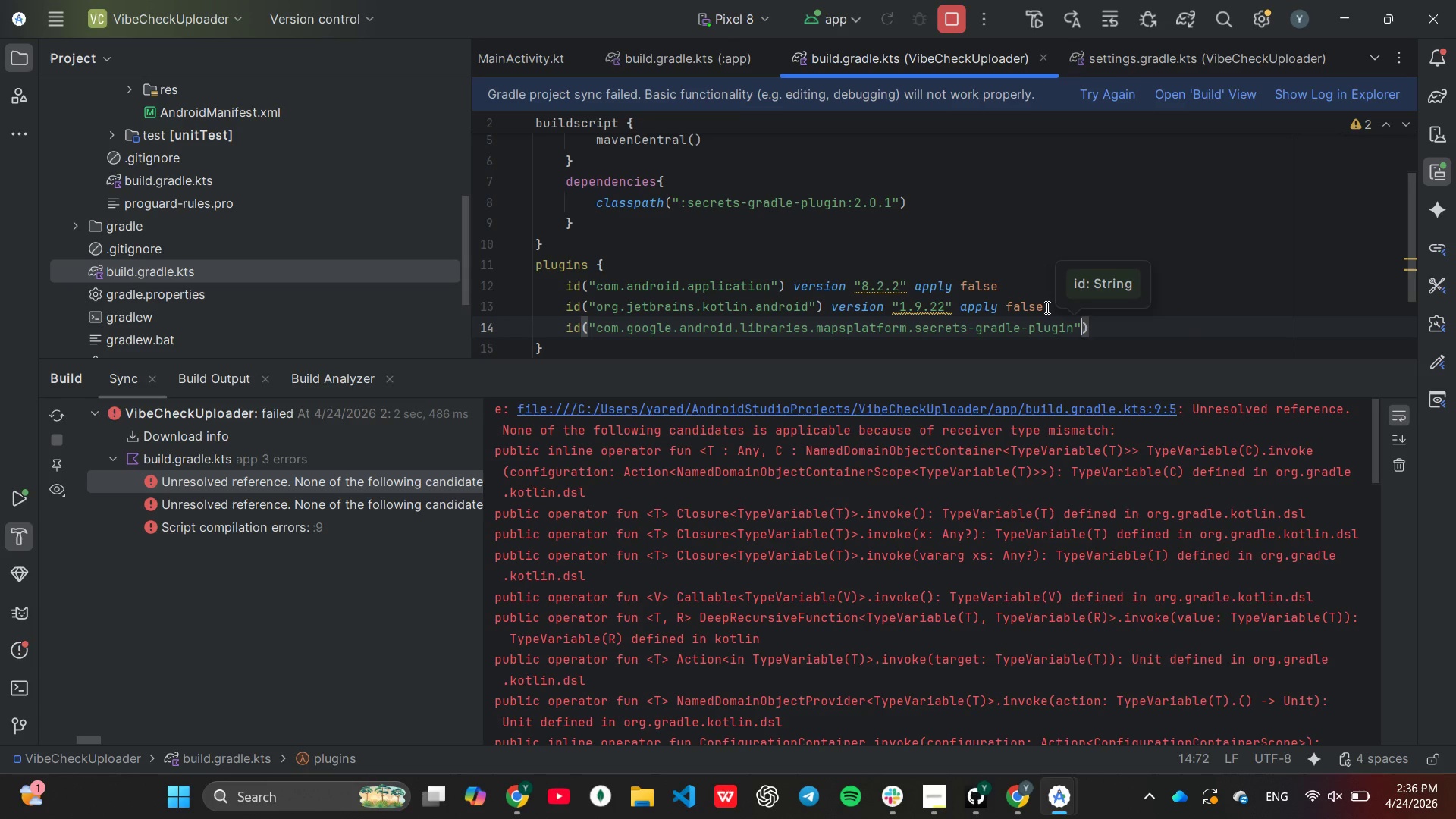 
key(ArrowRight)
 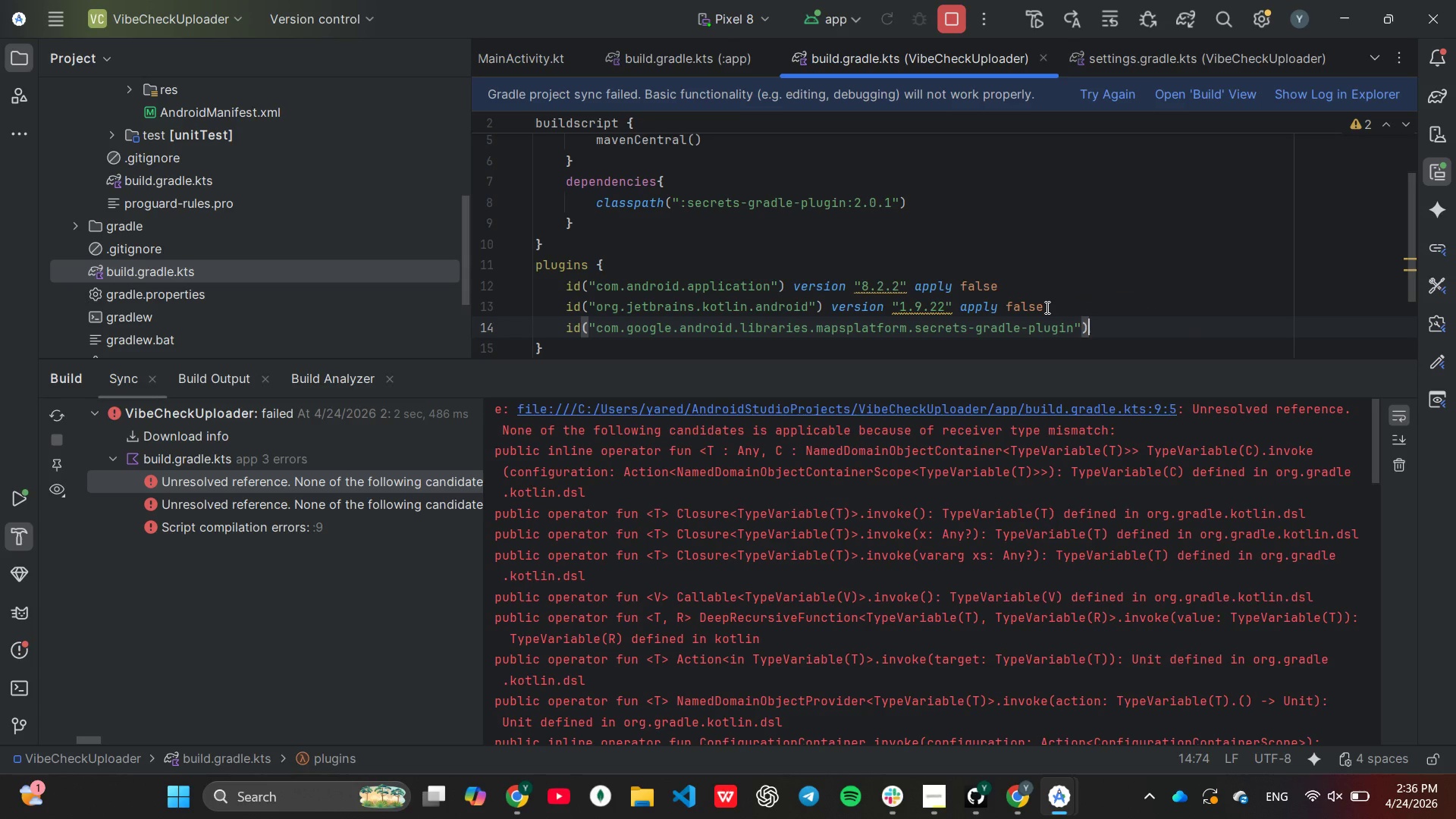 
key(Space)
 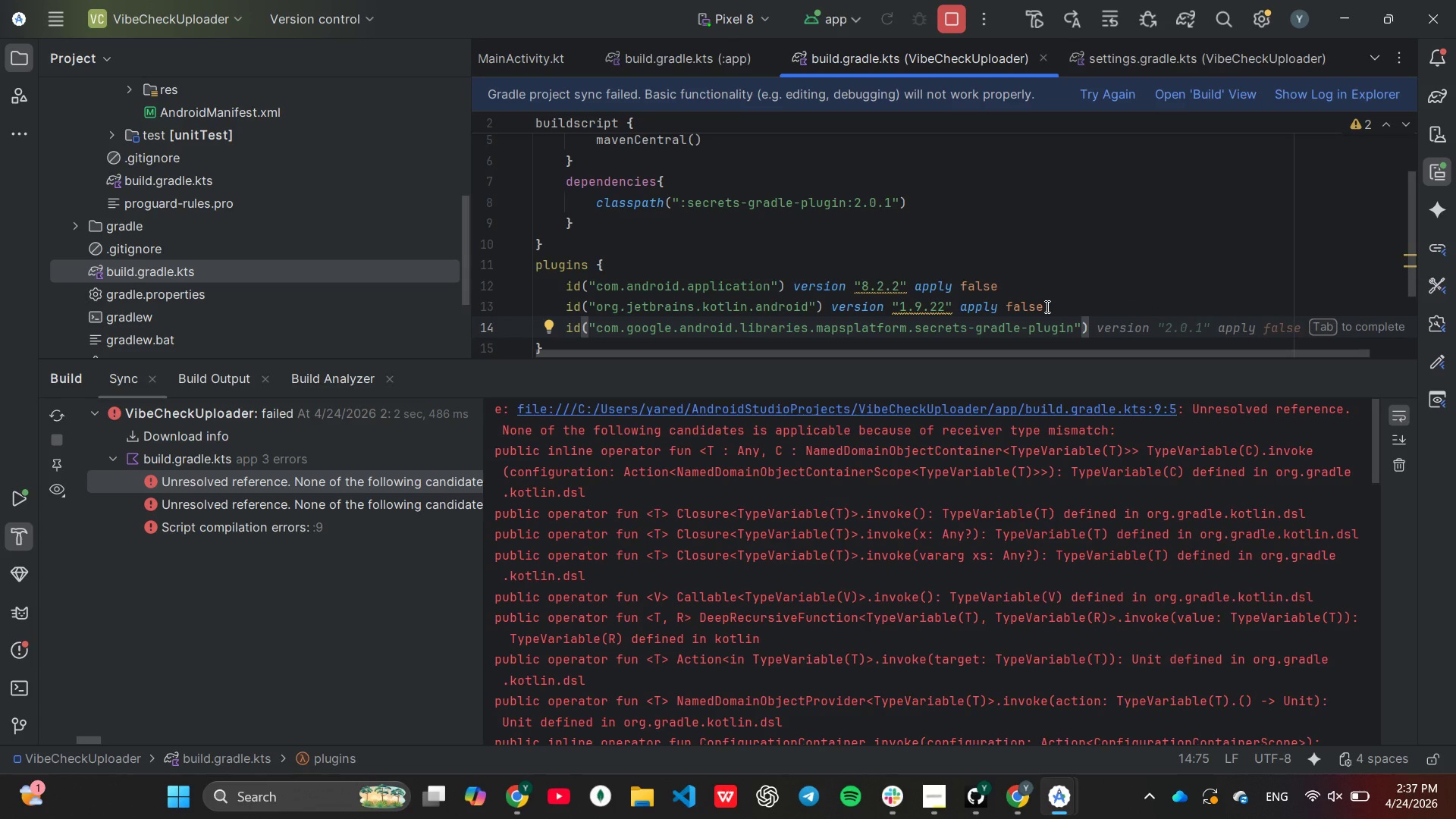 
key(Tab)
 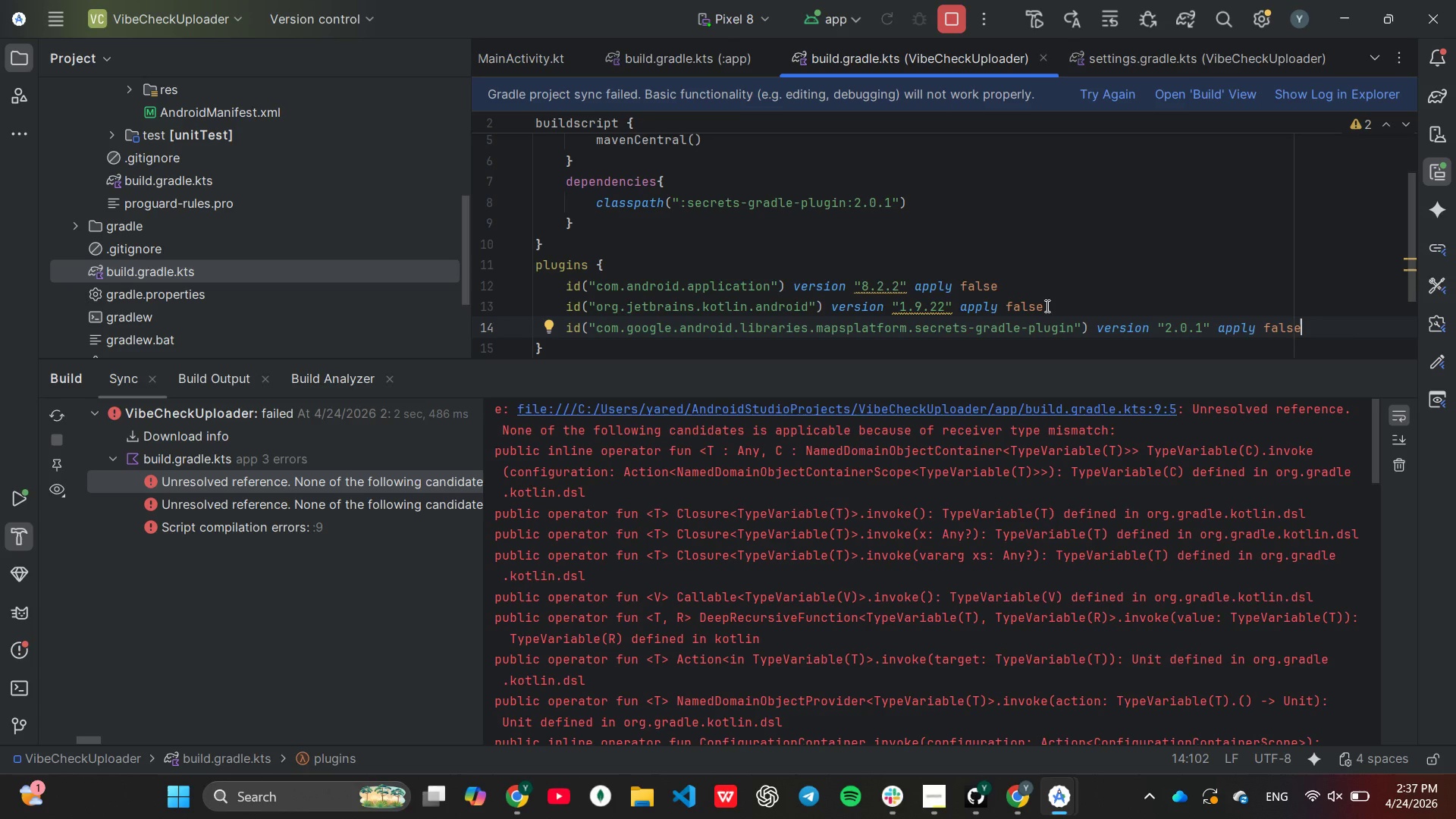 
left_click_drag(start_coordinate=[552, 252], to_coordinate=[472, 20])
 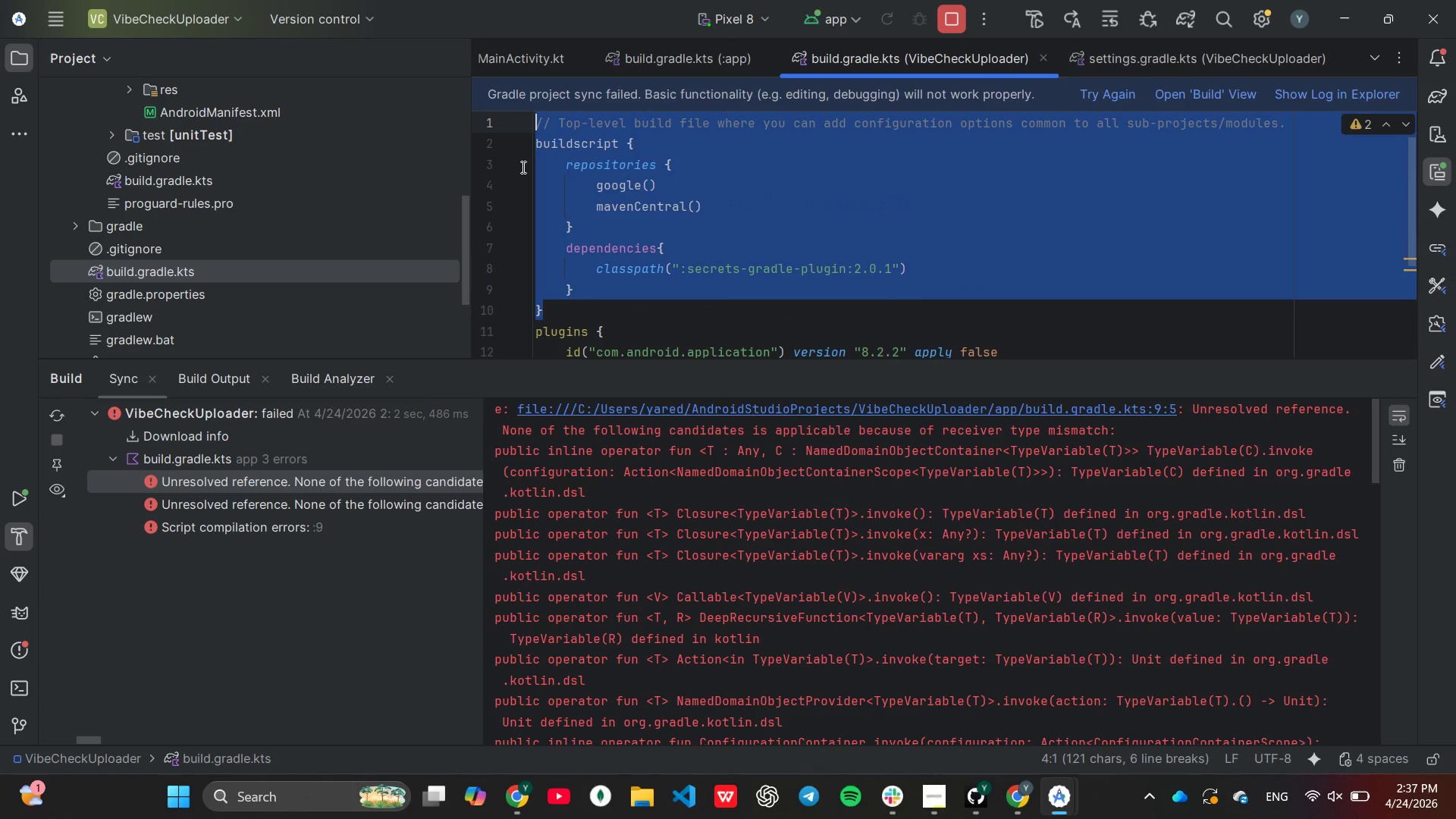 
hold_key(key=Backspace, duration=0.31)
 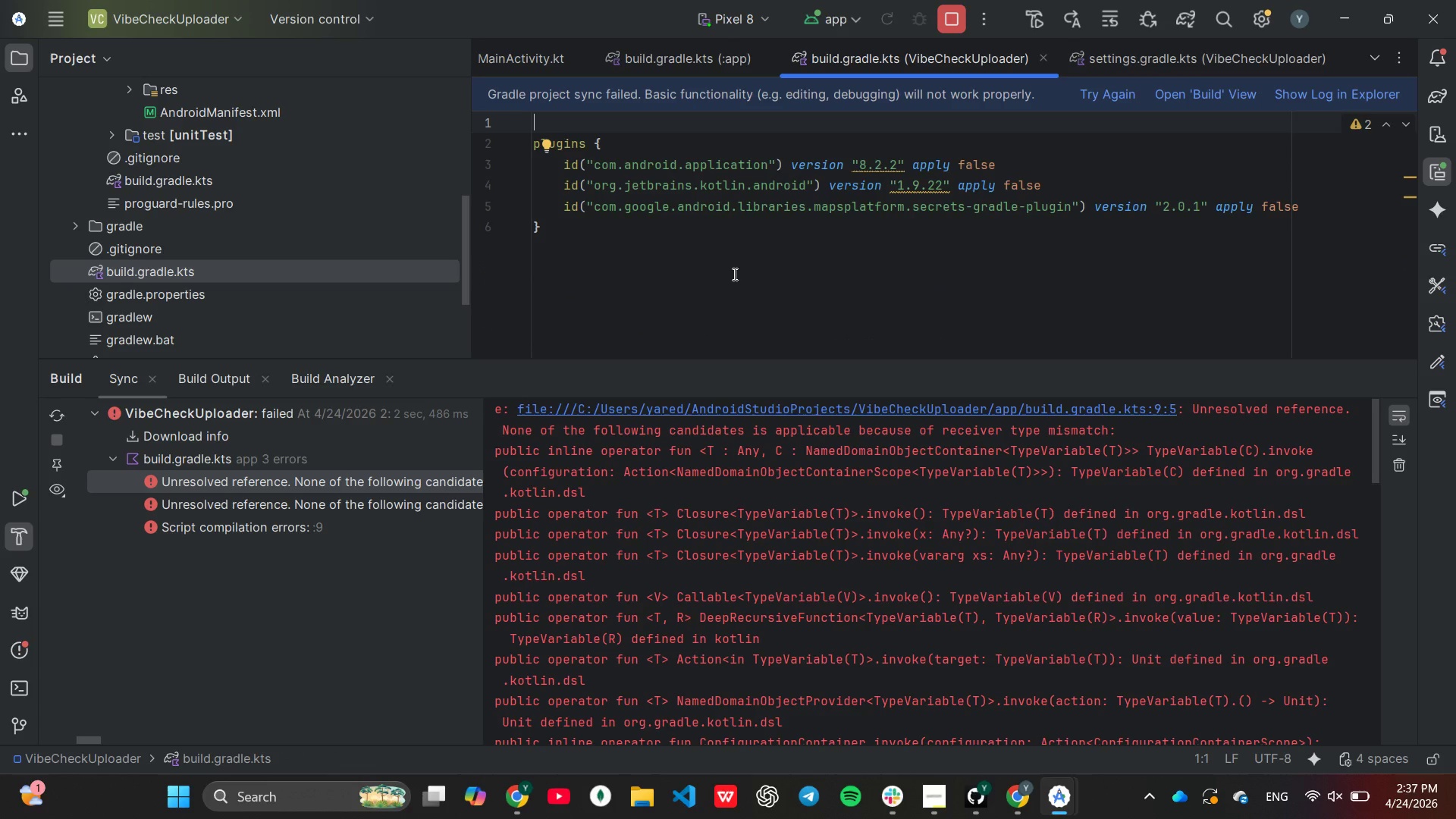 
wait(8.66)
 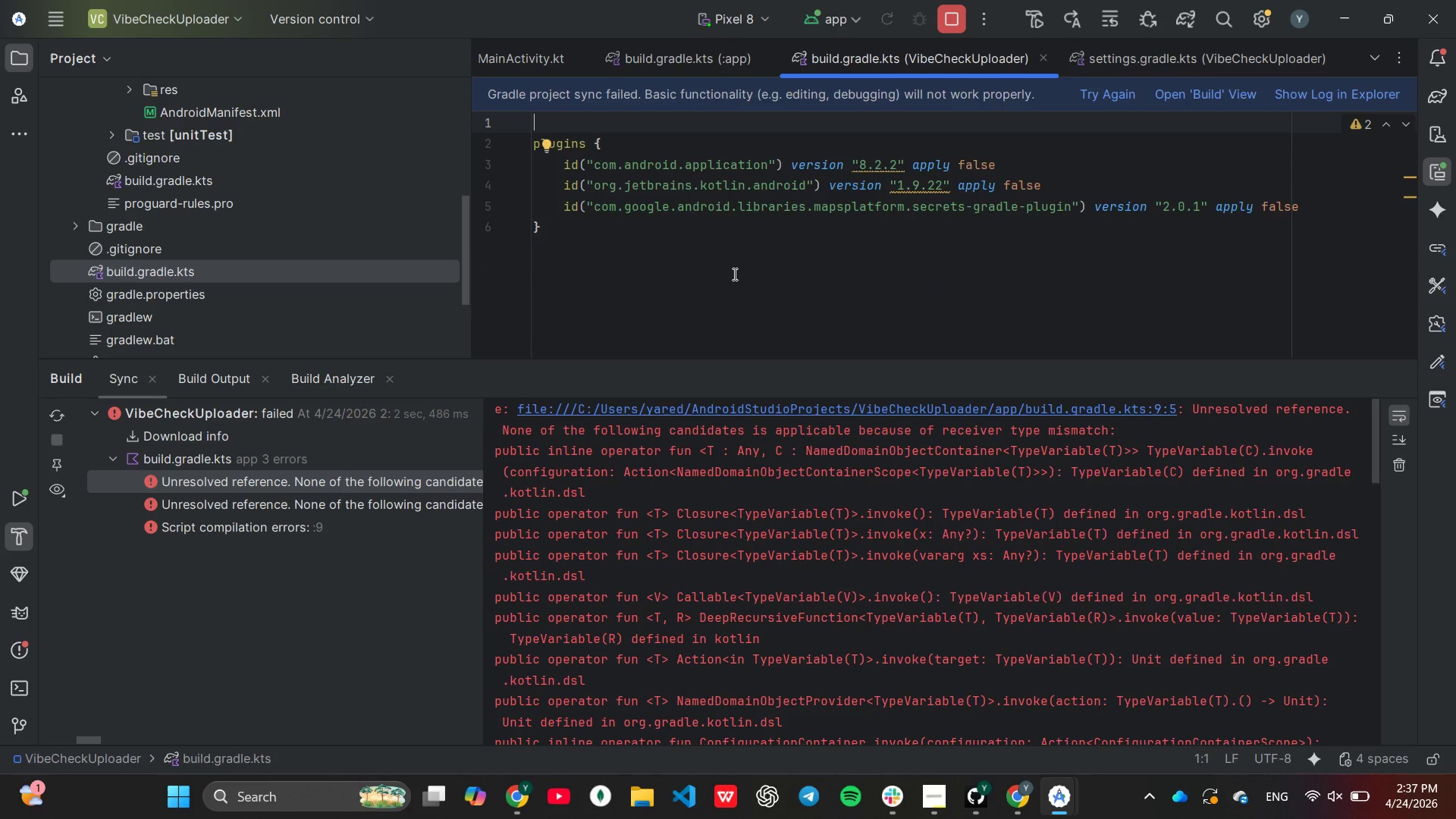 
double_click([167, 180])
 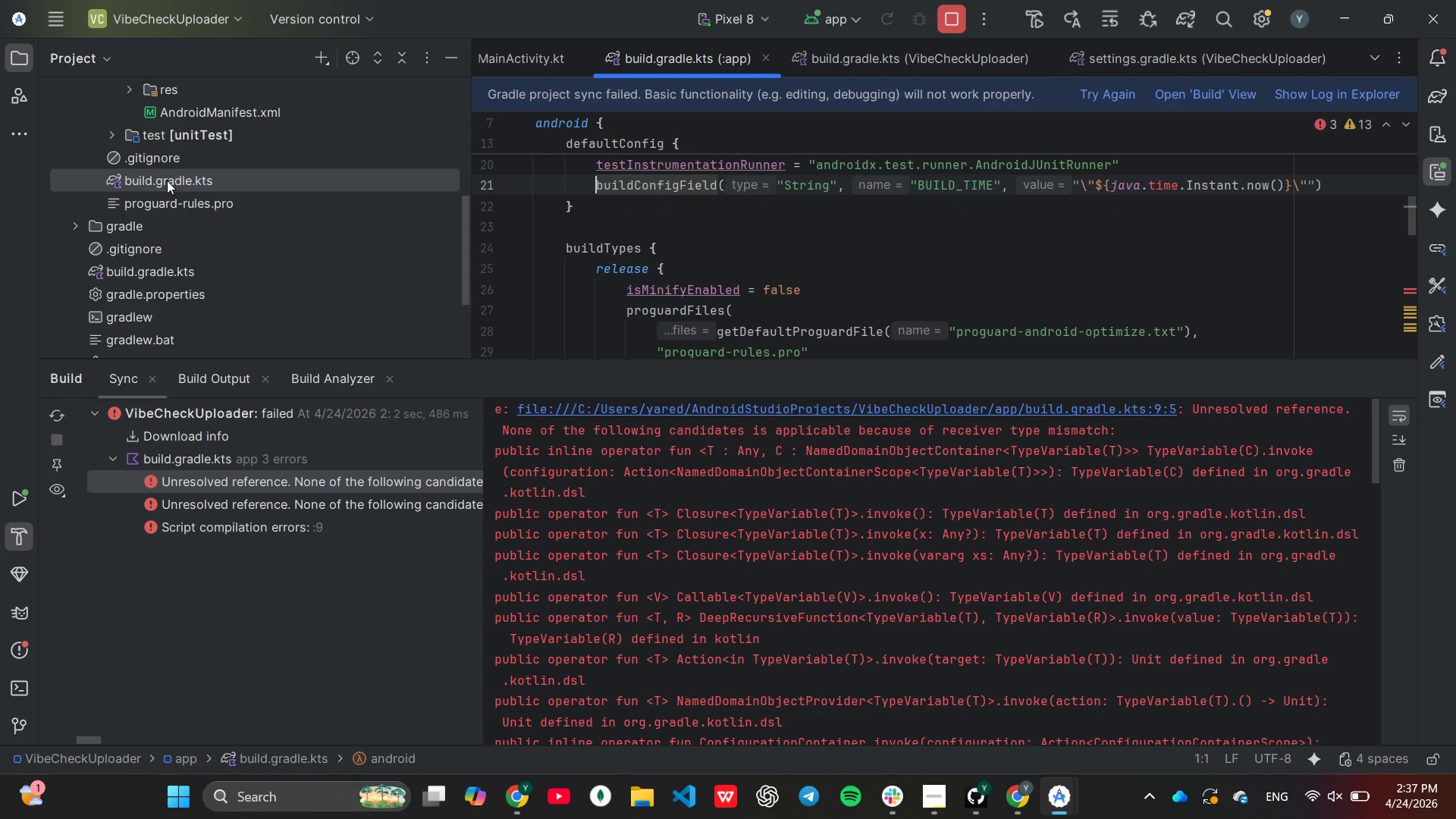 
scroll: coordinate [803, 293], scroll_direction: up, amount: 10.0
 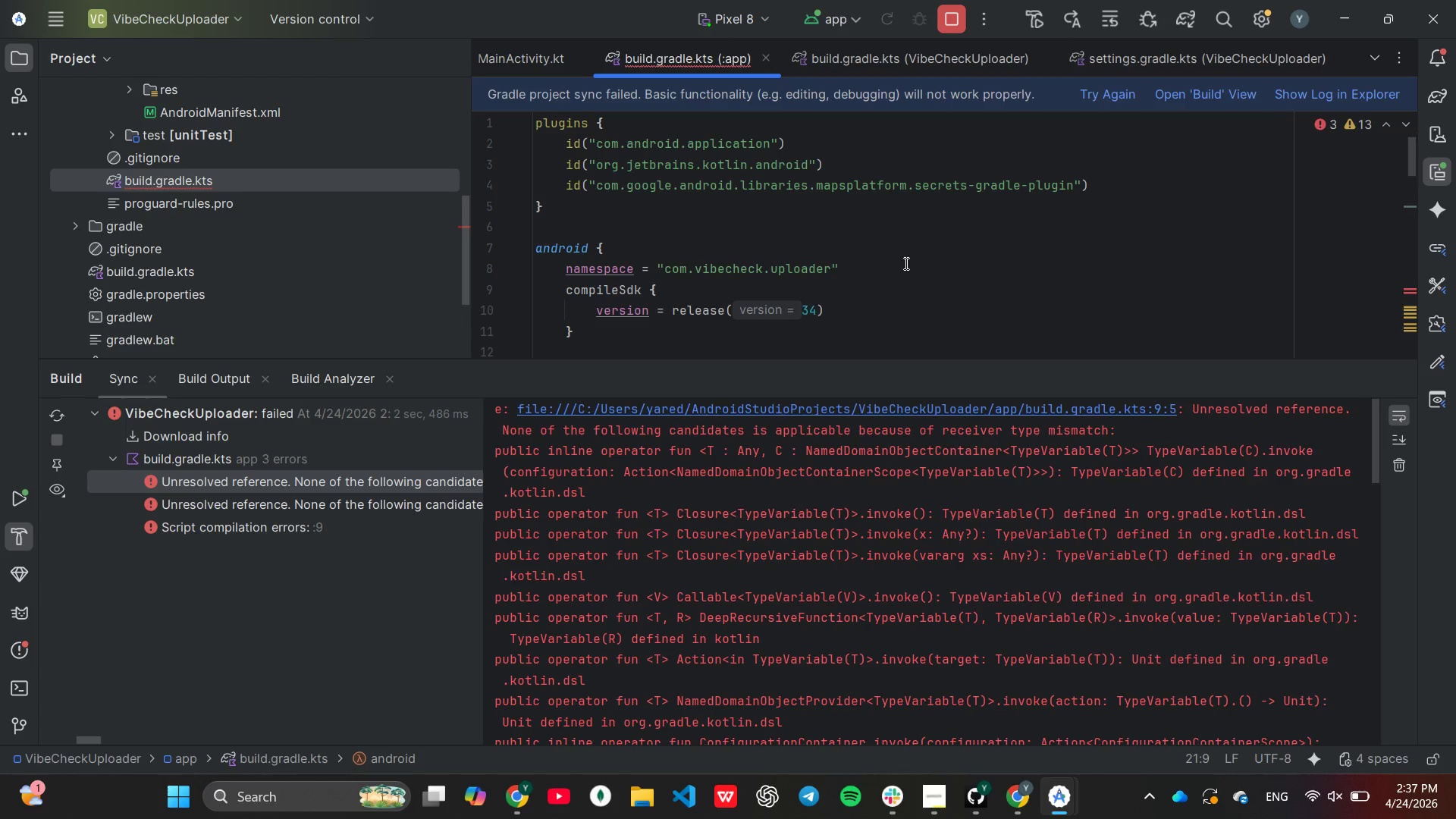 
wait(9.04)
 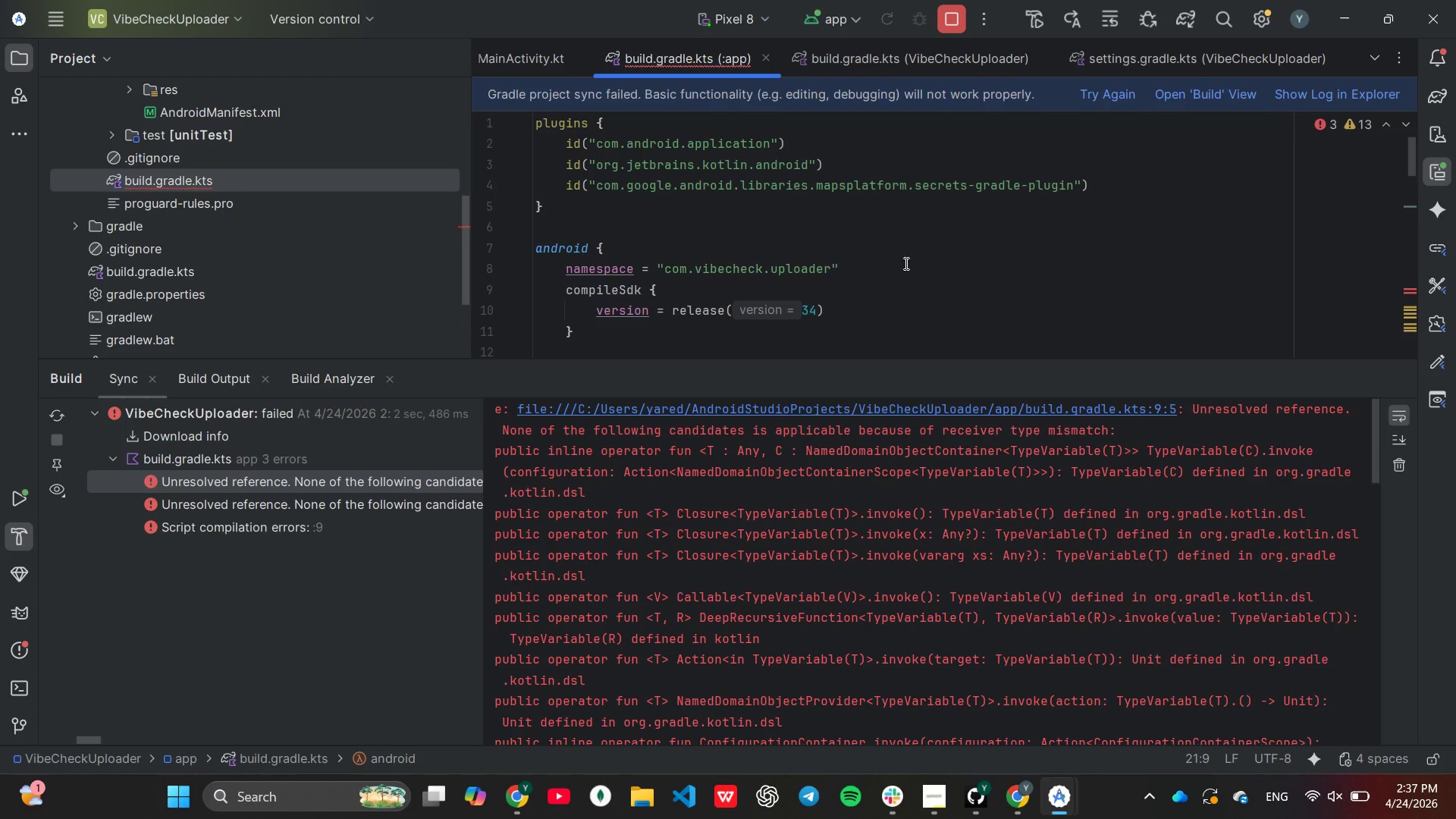 
scroll: coordinate [922, 245], scroll_direction: down, amount: 3.0
 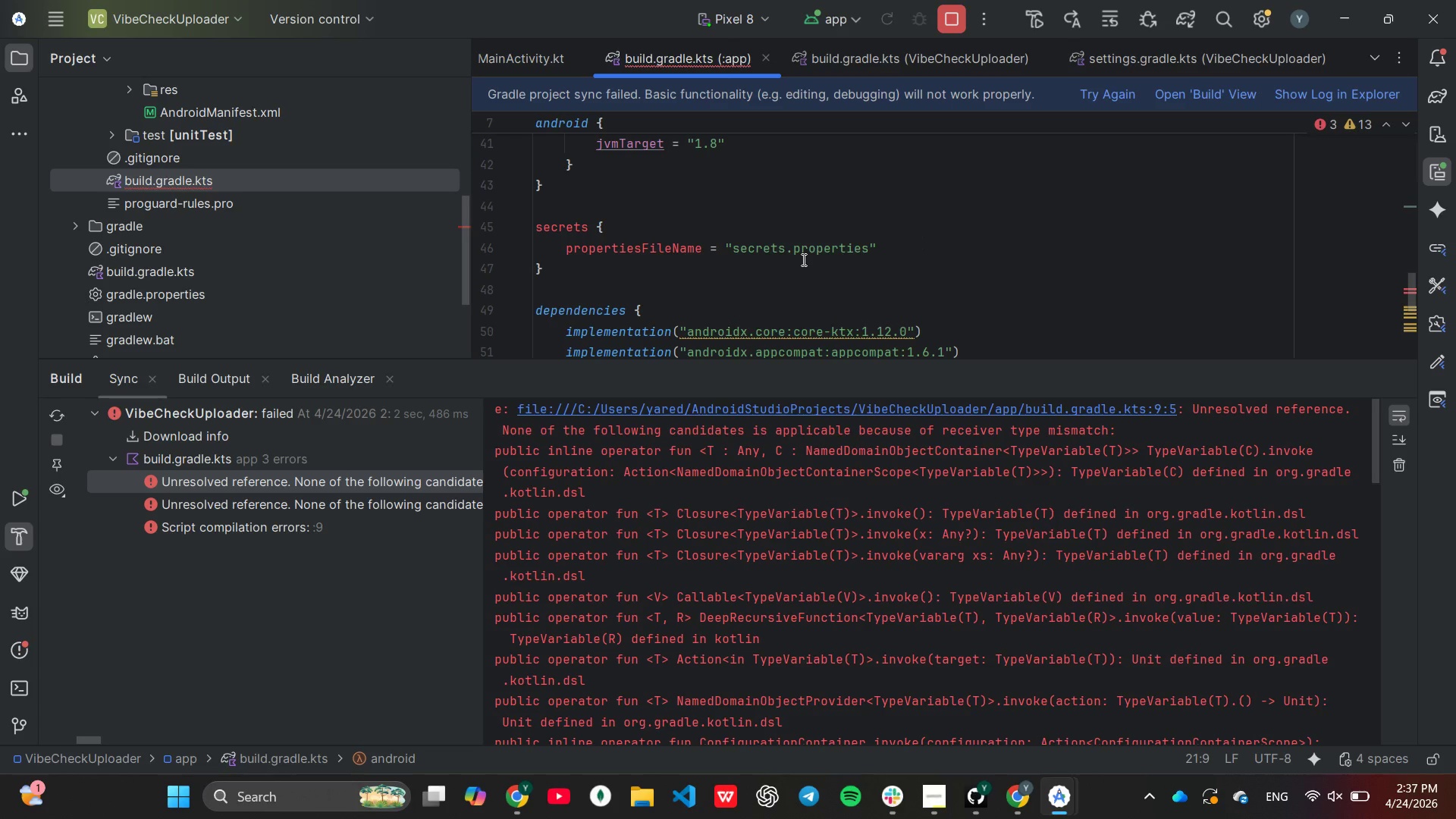 
wait(19.8)
 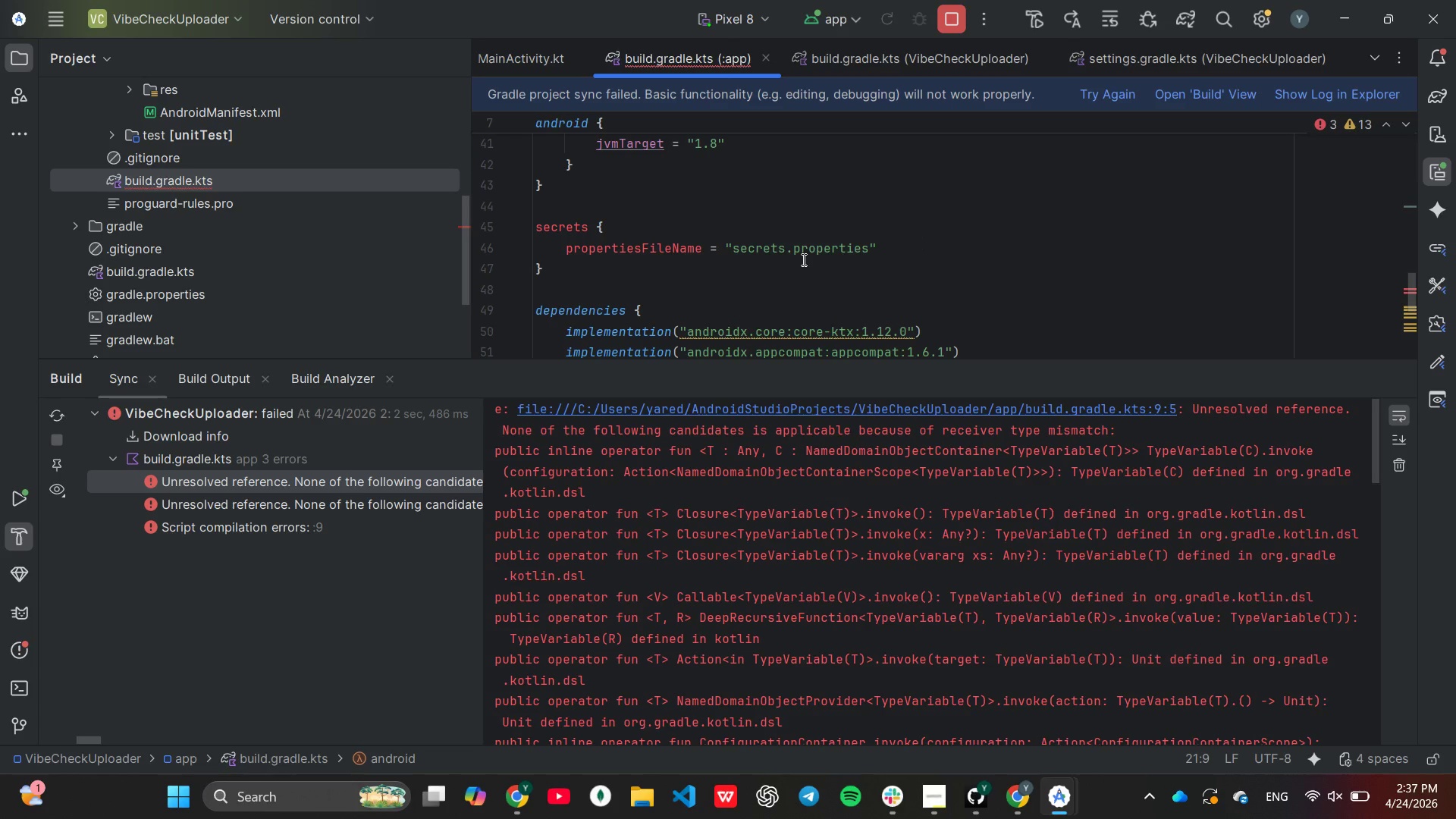 
scroll: coordinate [246, 235], scroll_direction: down, amount: 2.0
 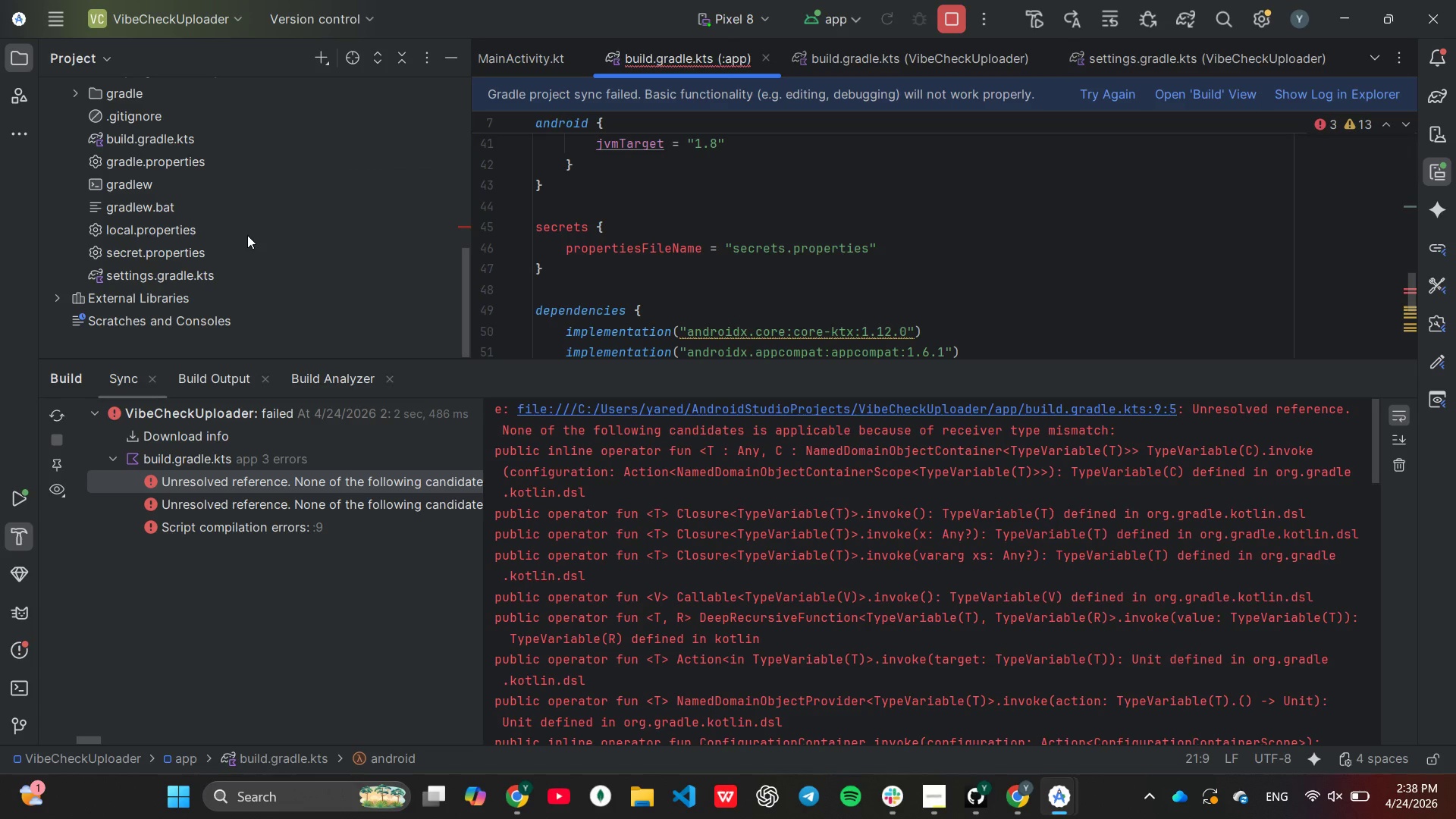 
wait(9.01)
 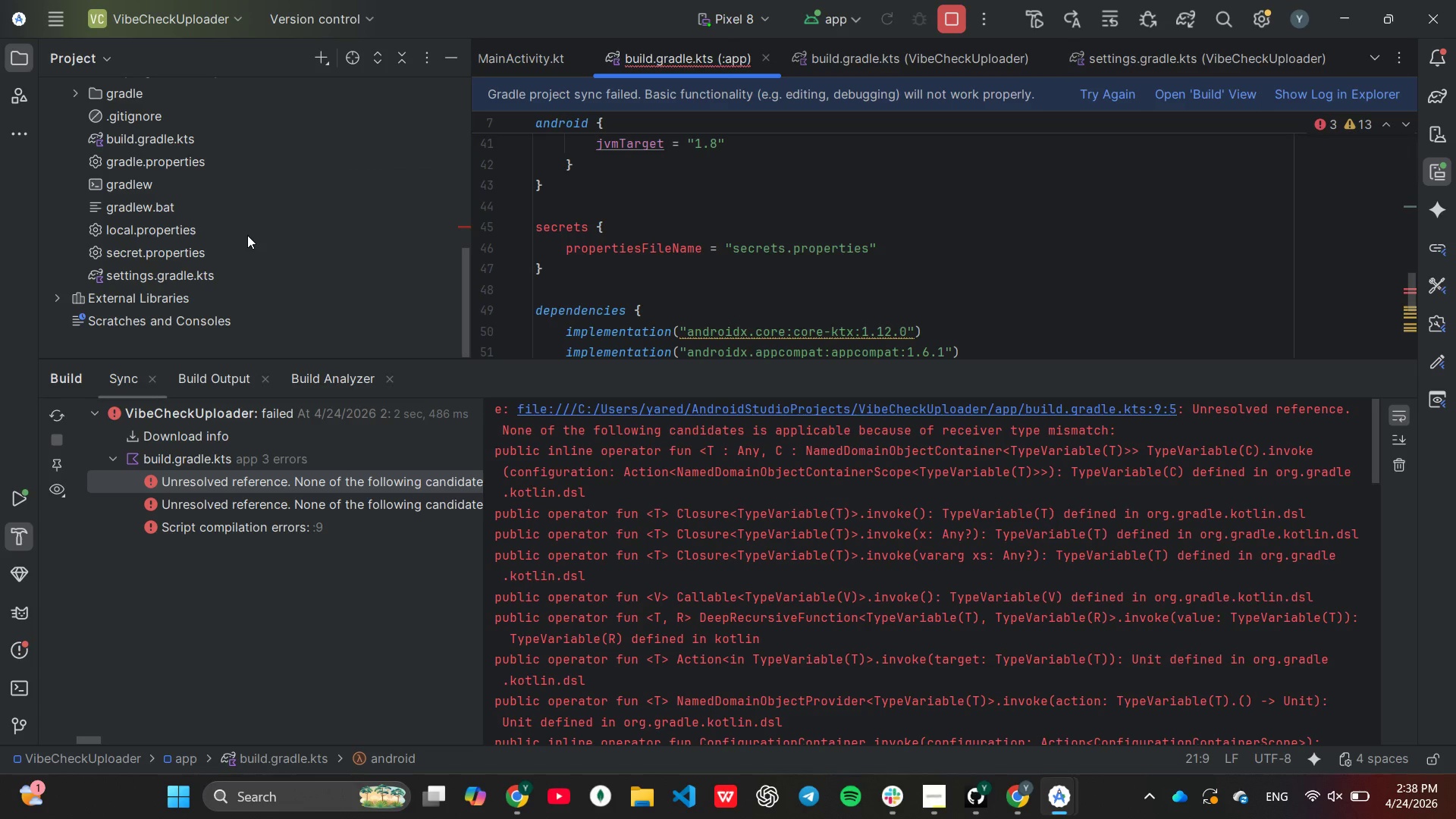 
left_click([918, 249])
 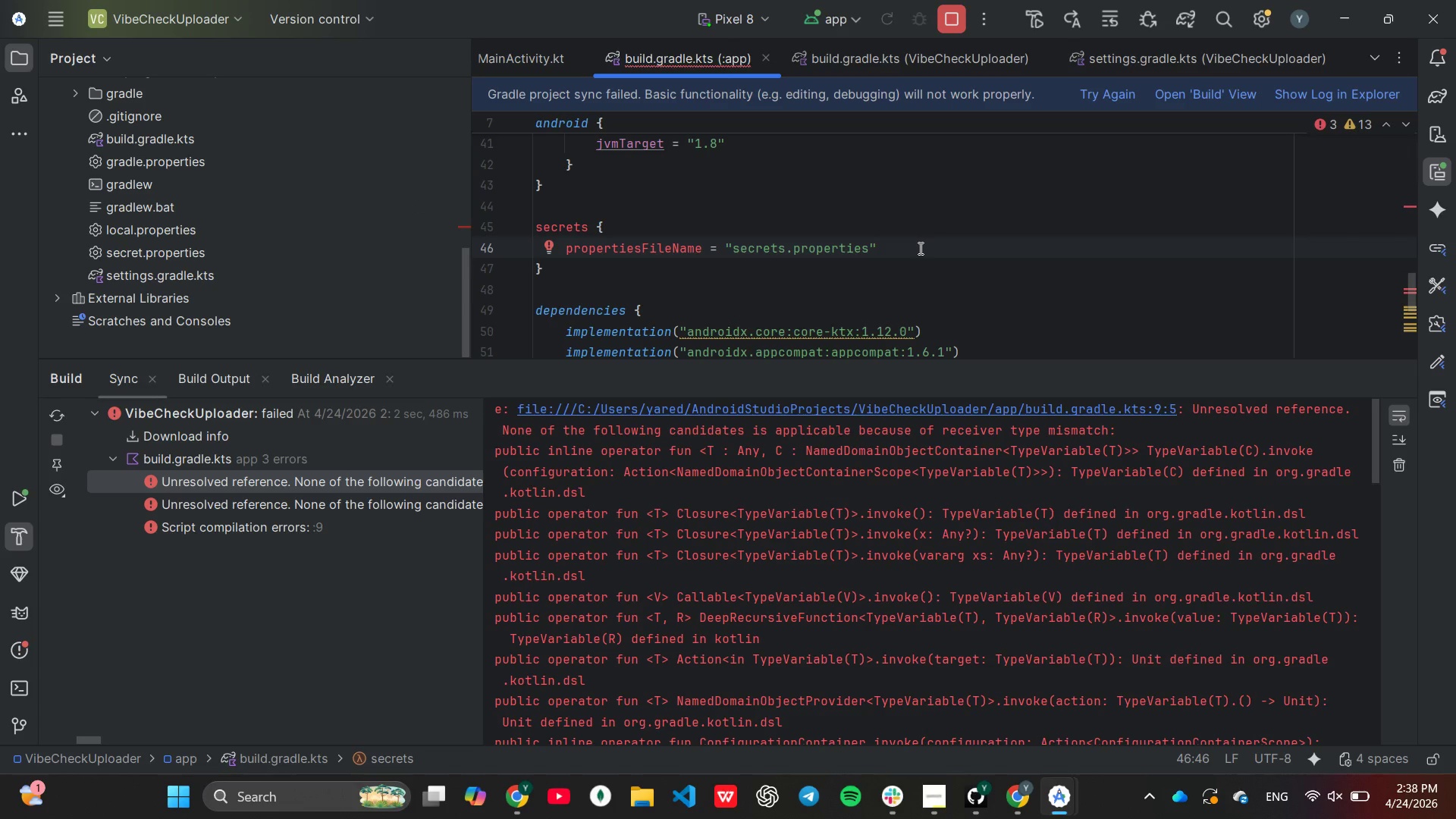 
key(Enter)
 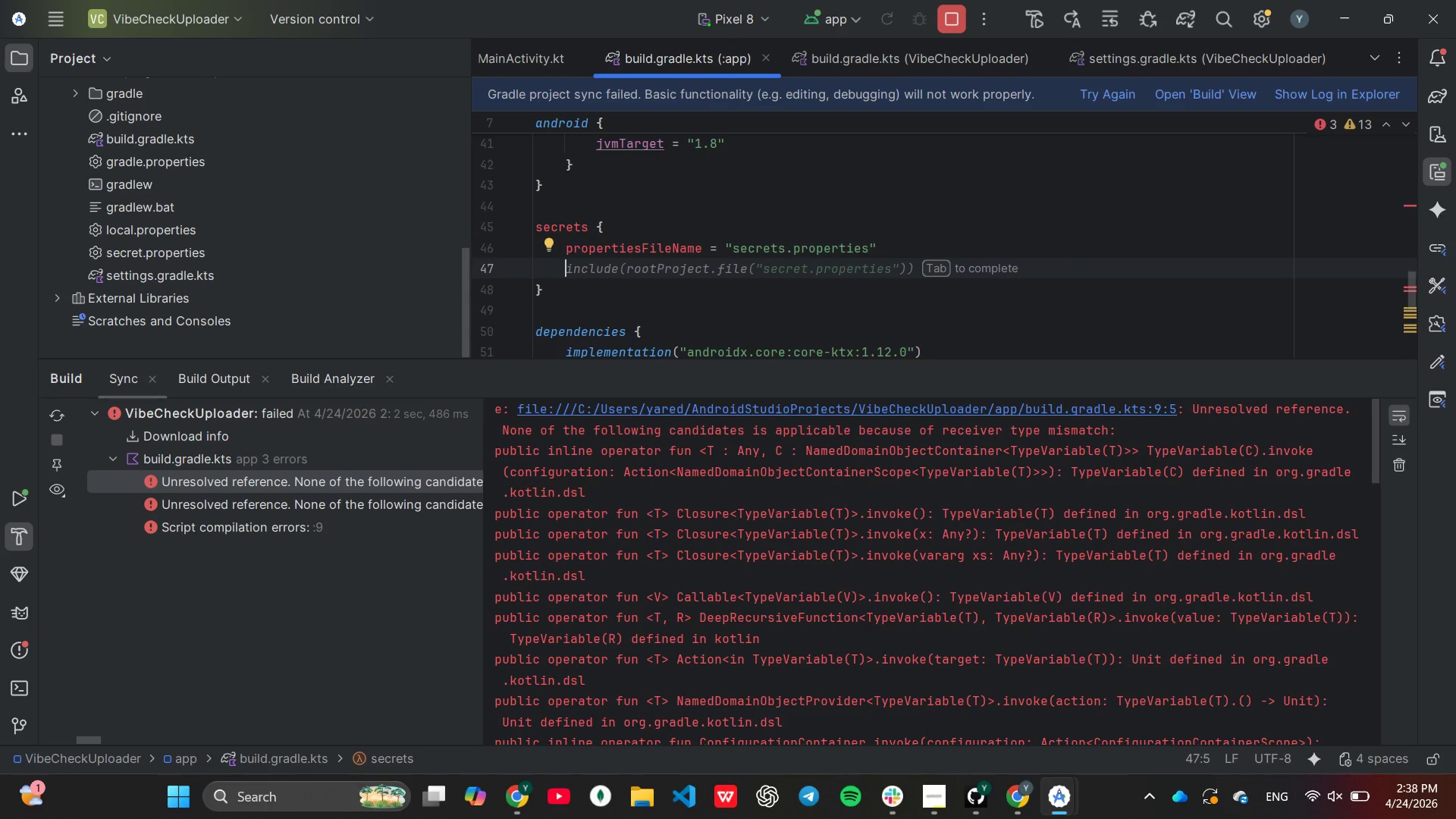 
wait(5.53)
 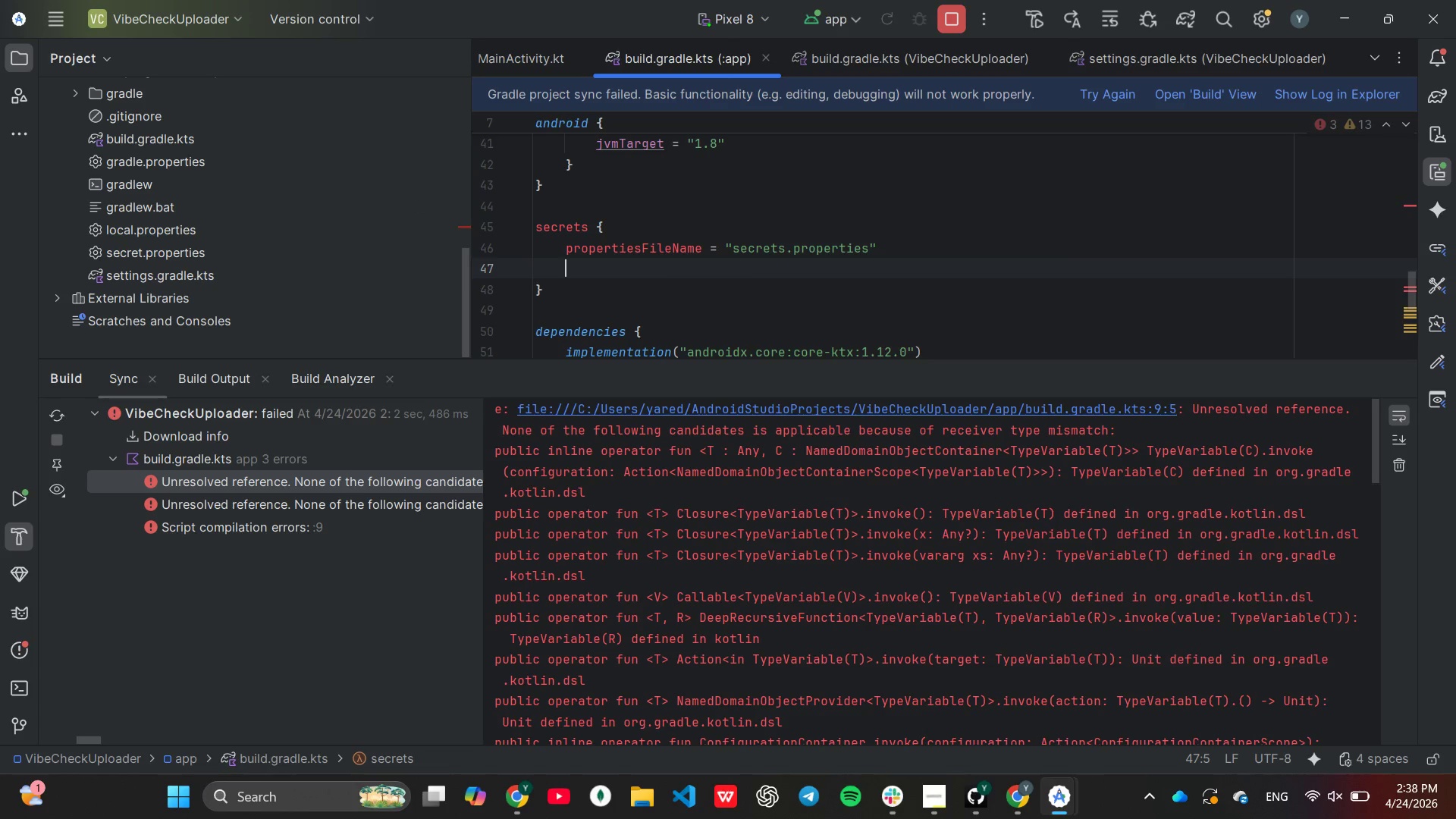 
type(defaultPropertie)
key(Backspace)
type(sFileName = "local.de)
 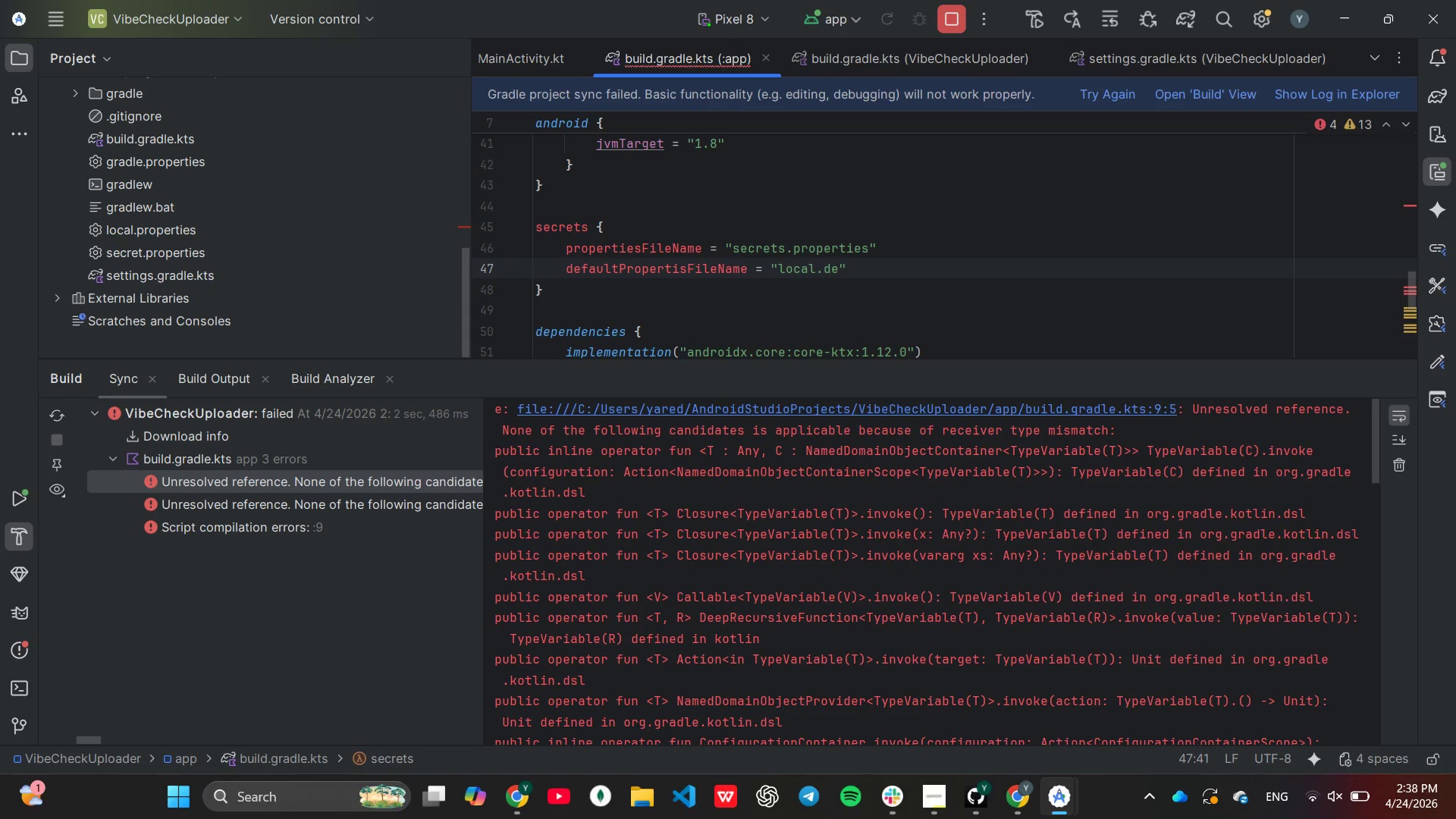 
wait(5.14)
 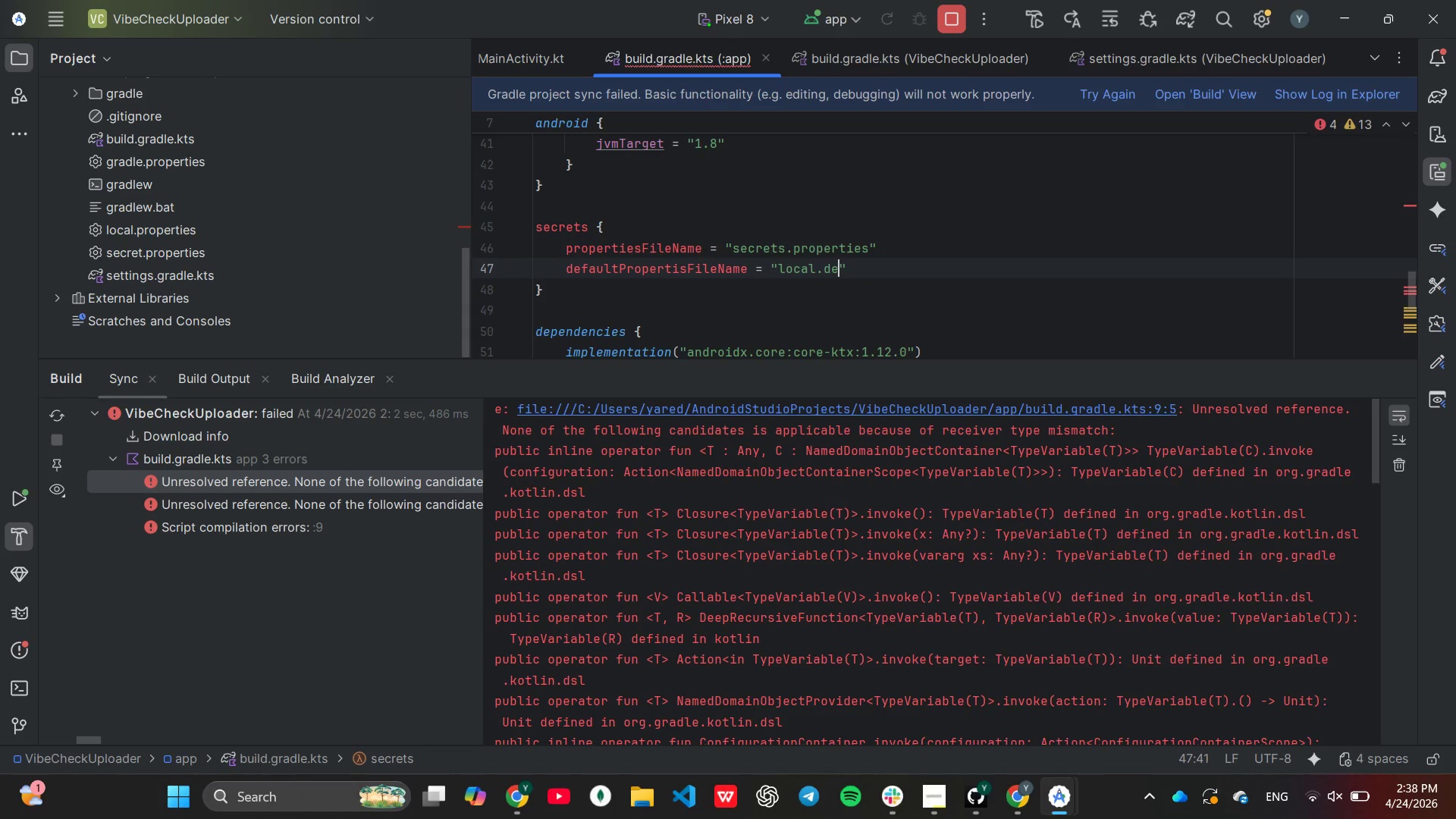 
type(faults.ropertis)
 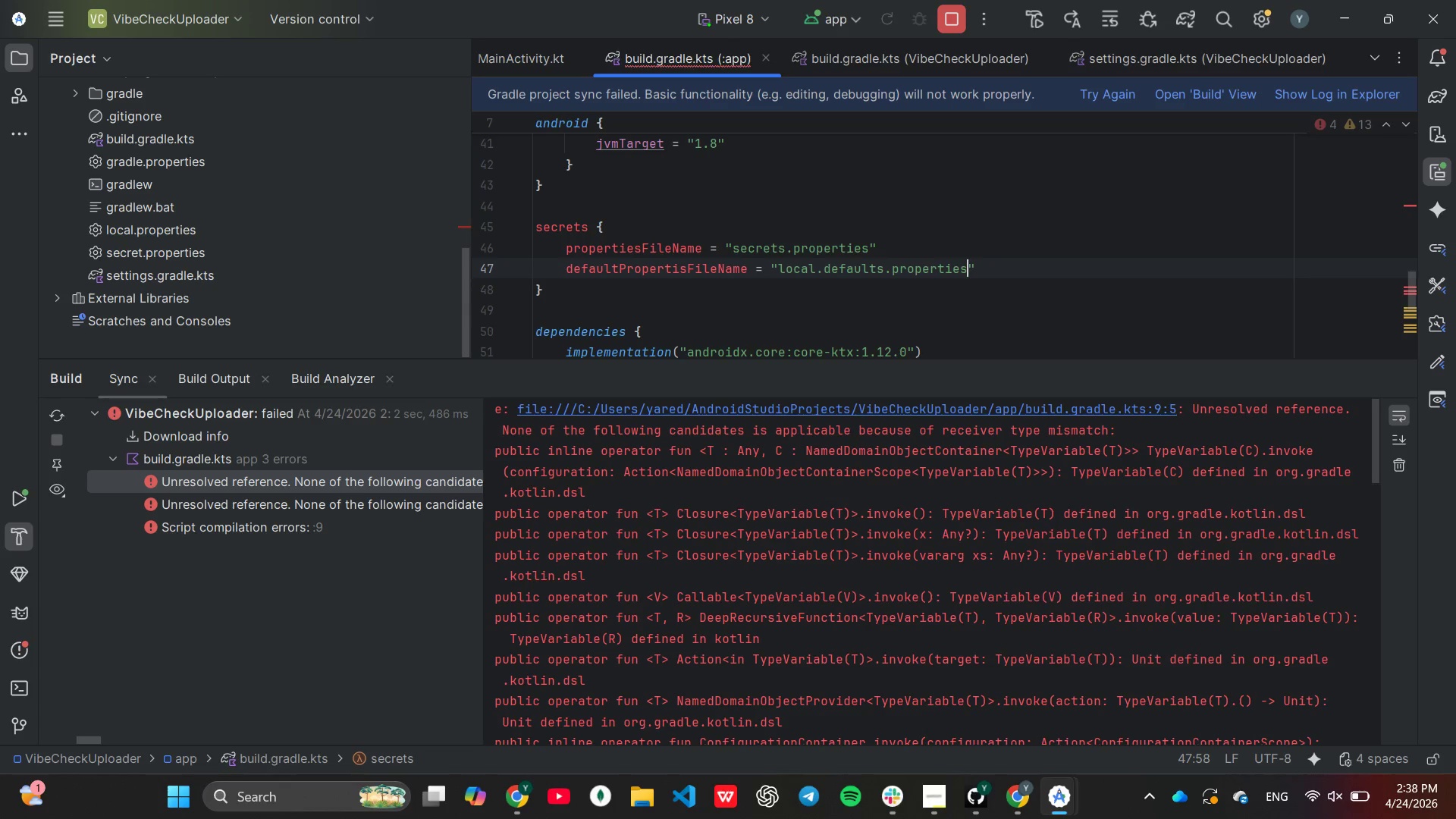 
wait(6.11)
 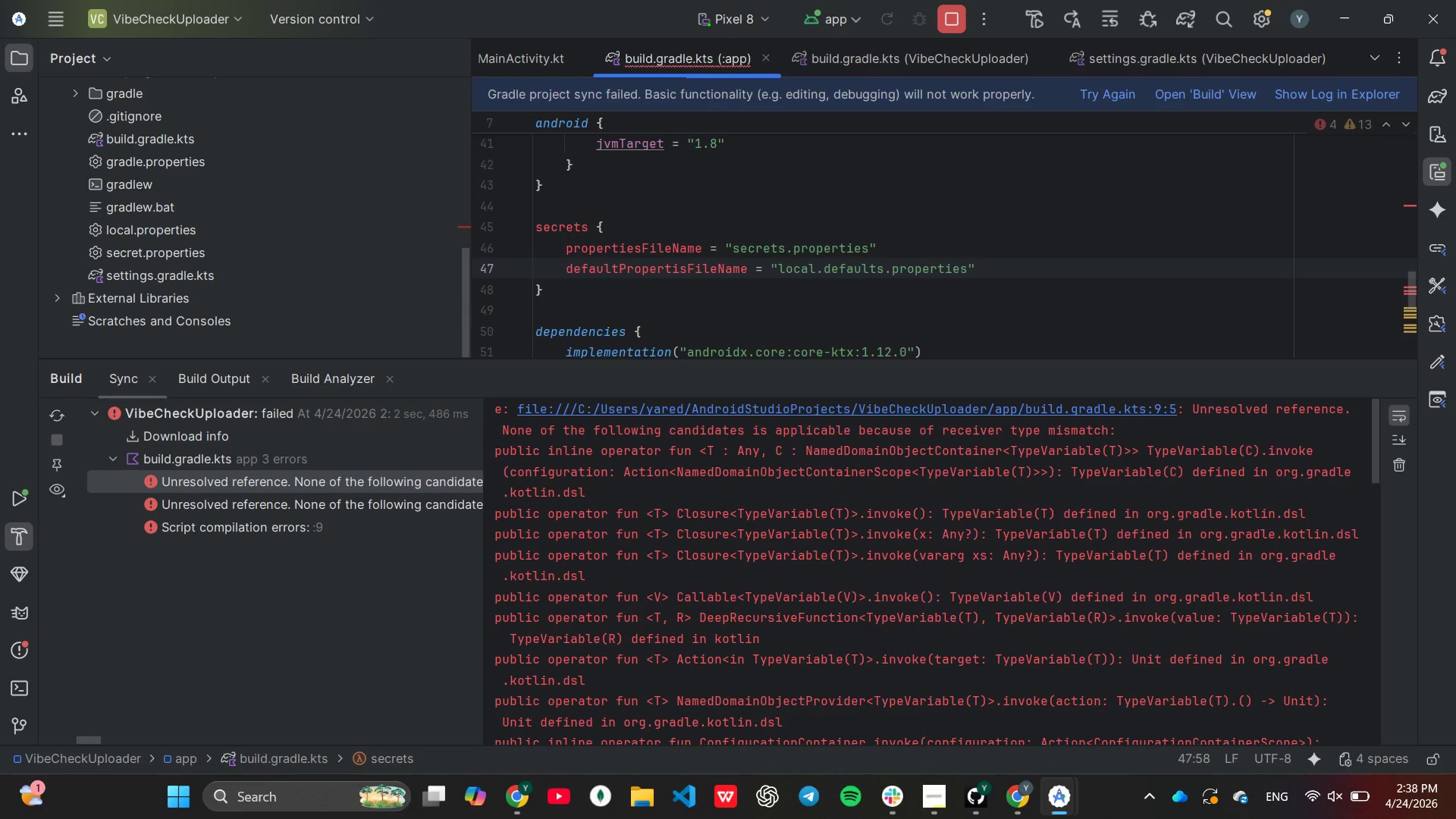 
left_click_drag(start_coordinate=[778, 272], to_coordinate=[971, 266])
 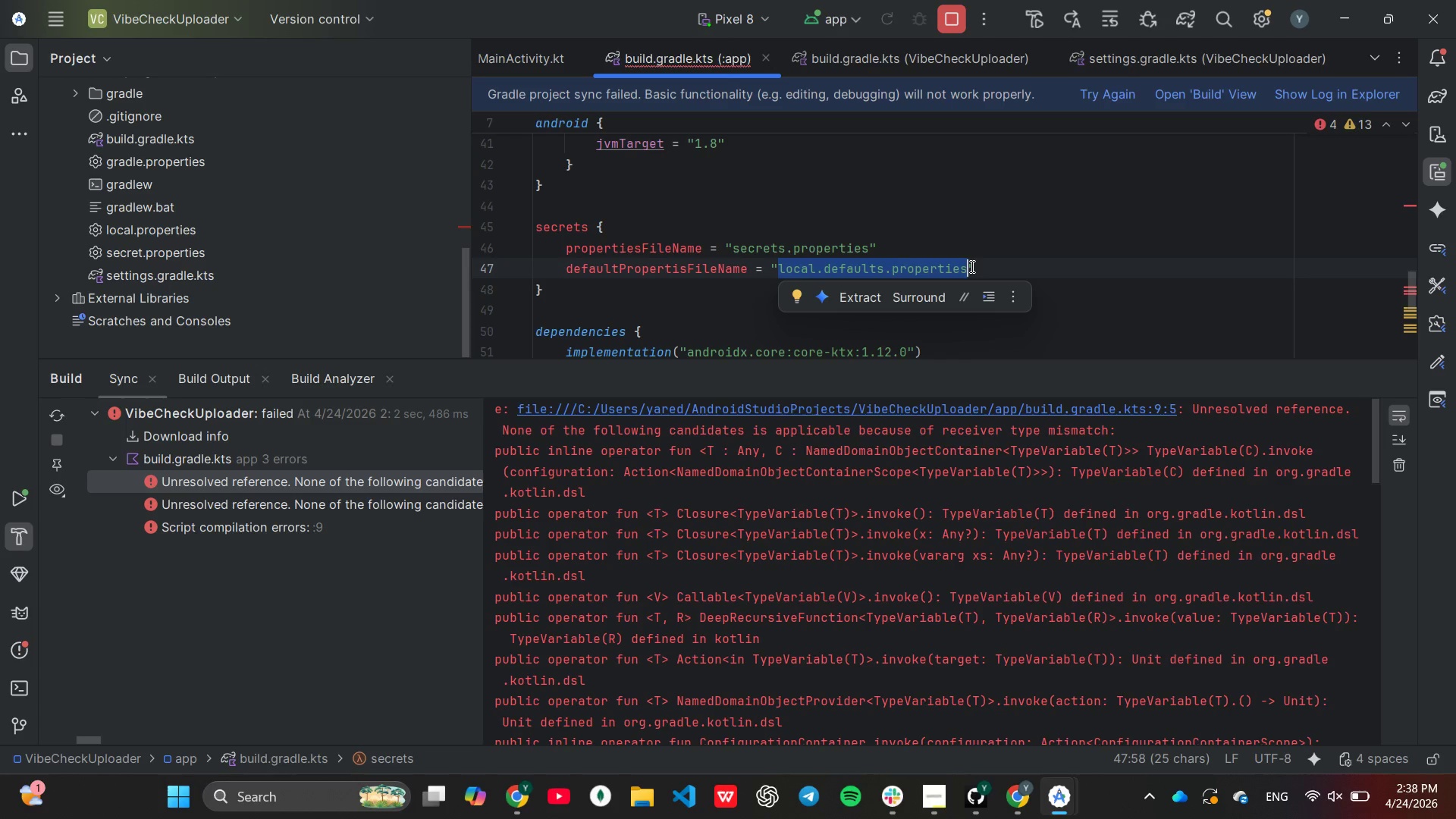 
key(Control+C)
 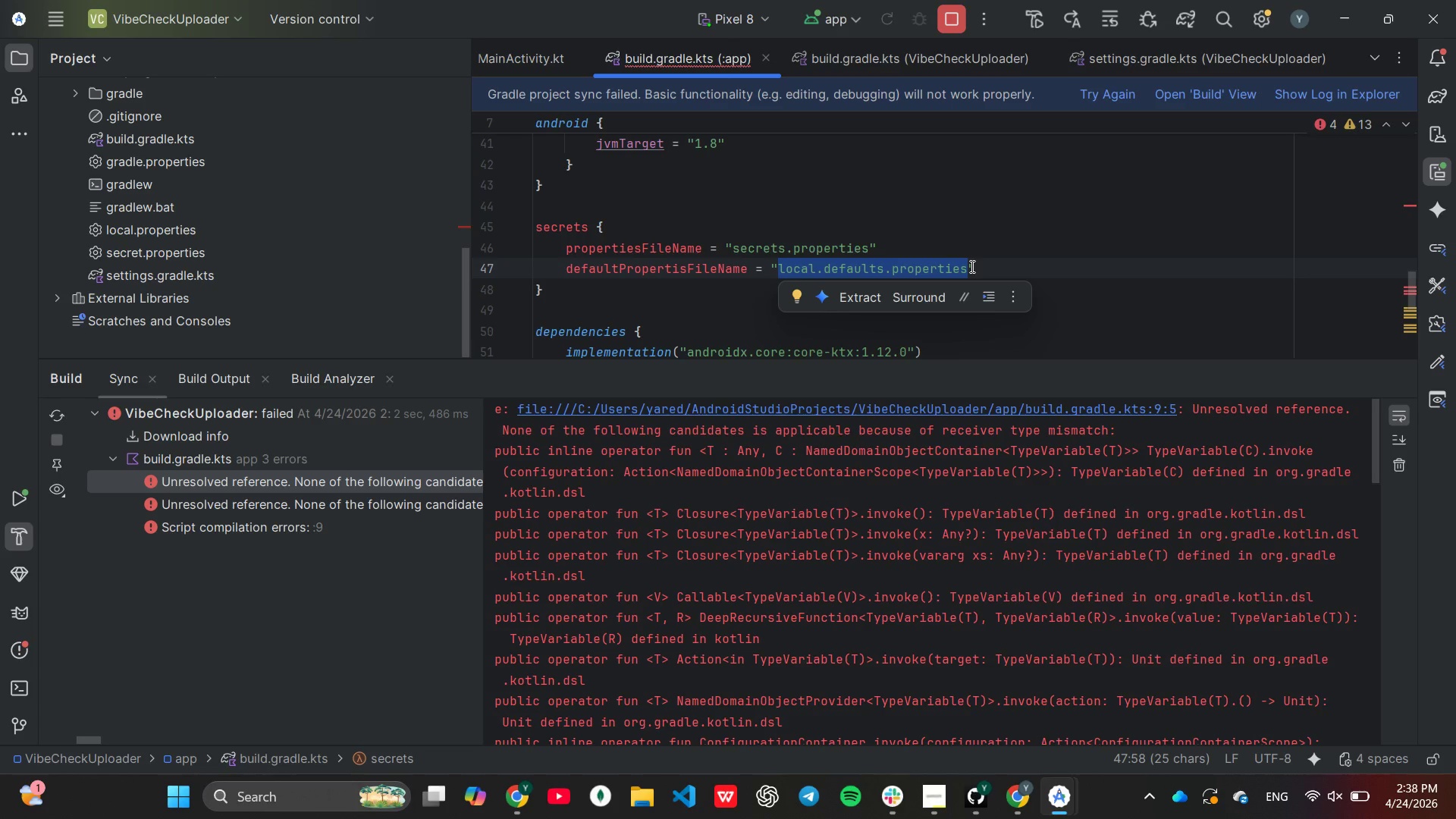 
scroll: coordinate [146, 186], scroll_direction: up, amount: 8.0
 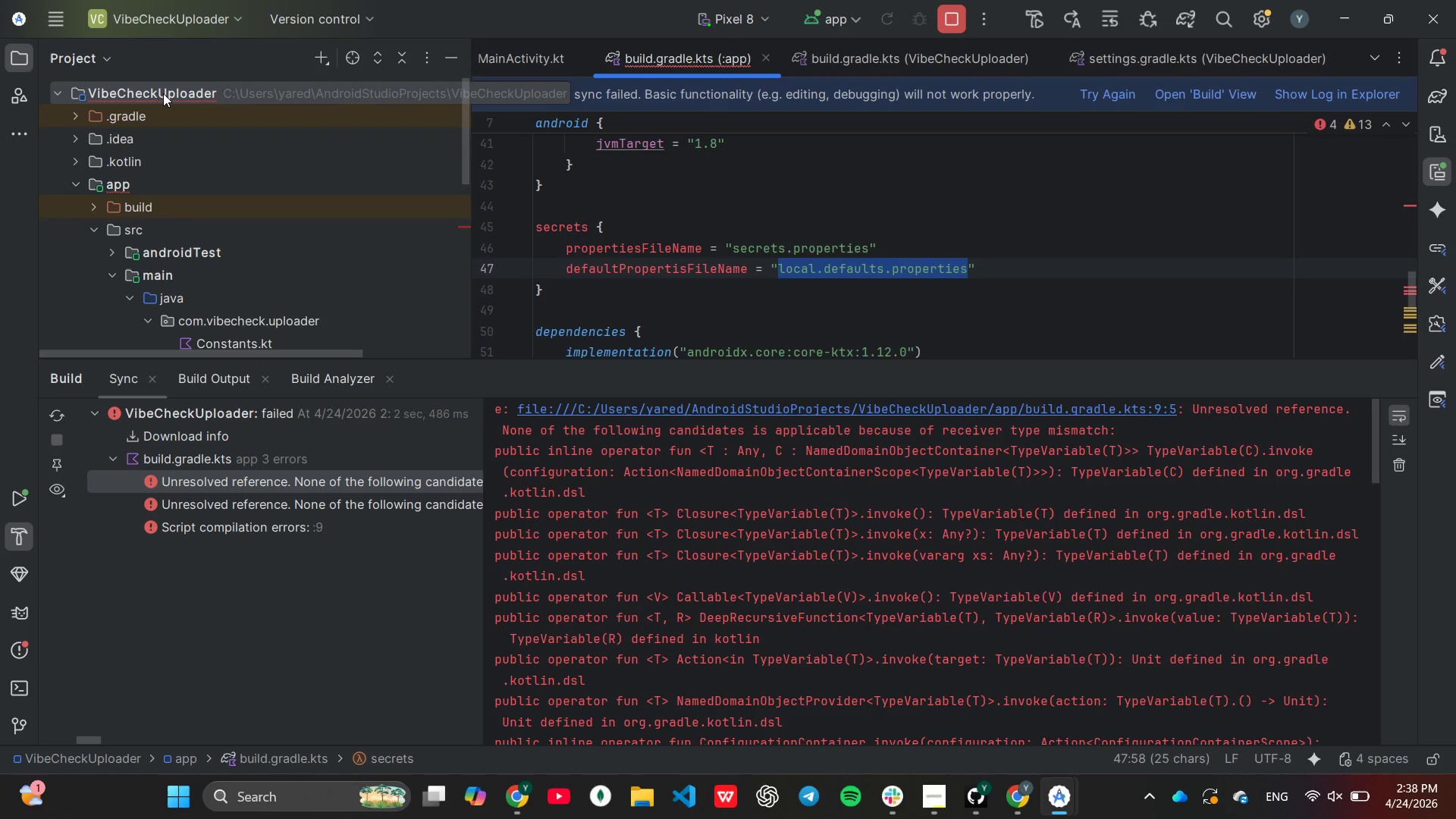 
left_click([195, 86])
 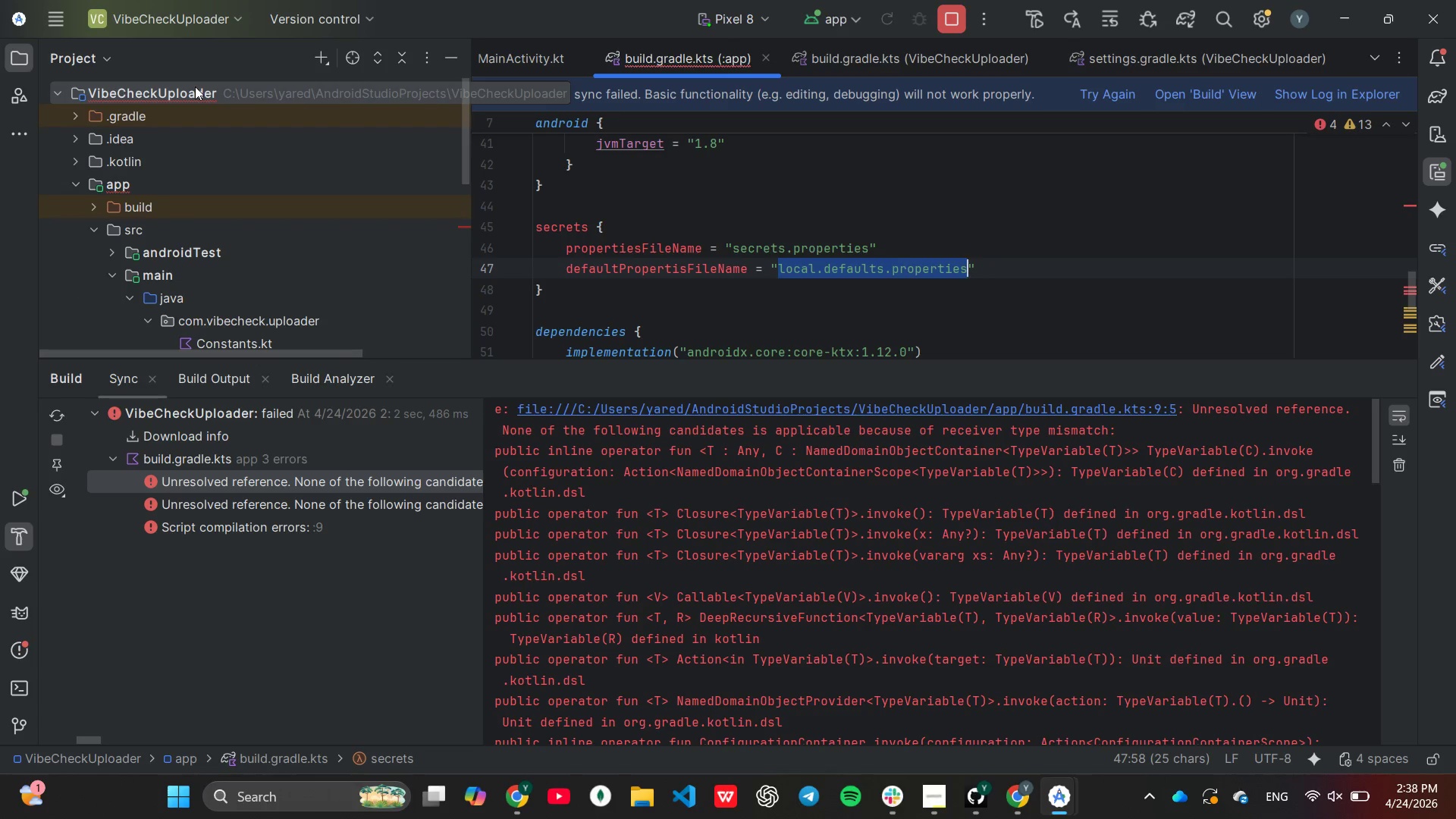 
right_click([195, 86])
 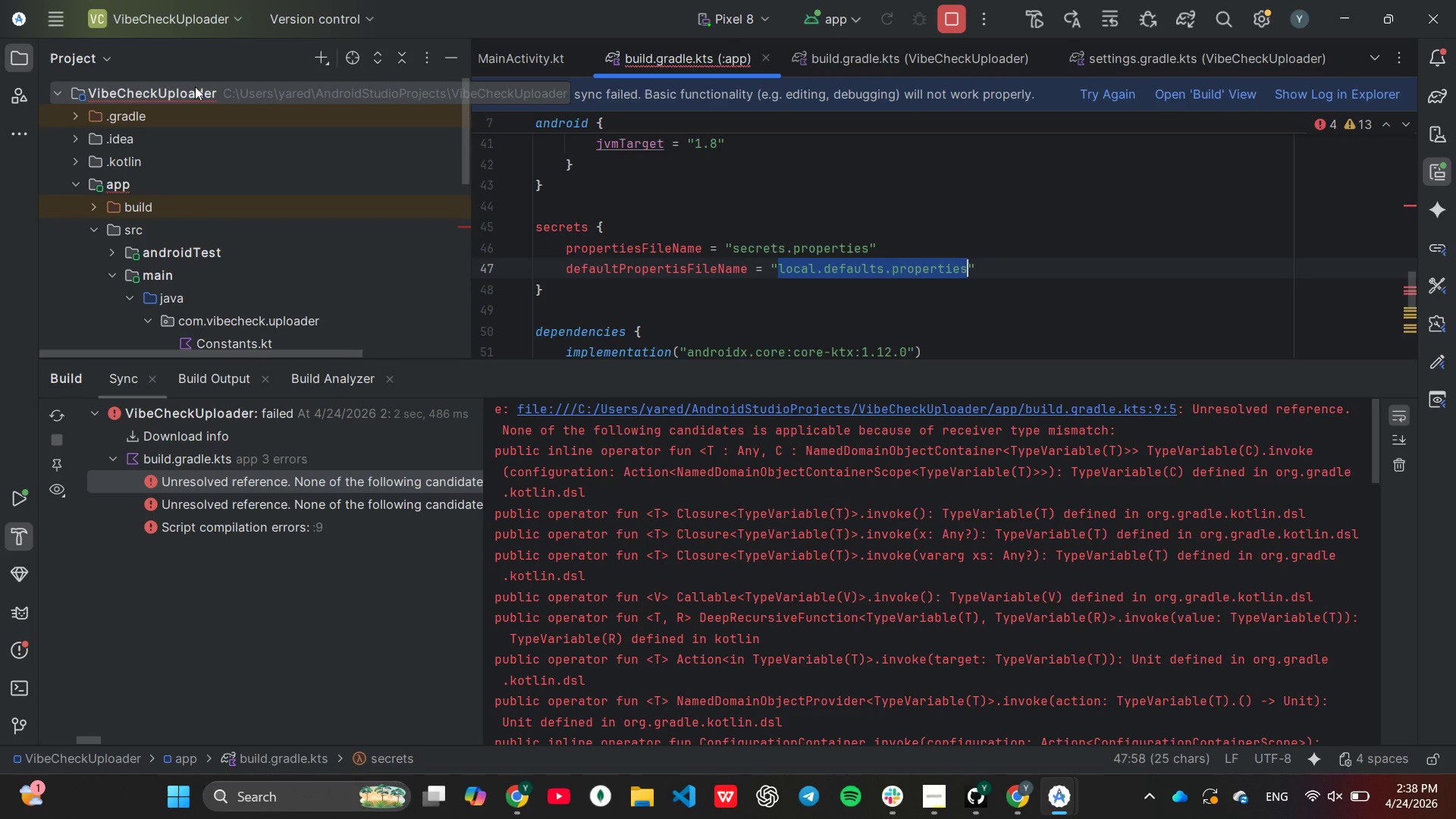 
left_click([195, 86])
 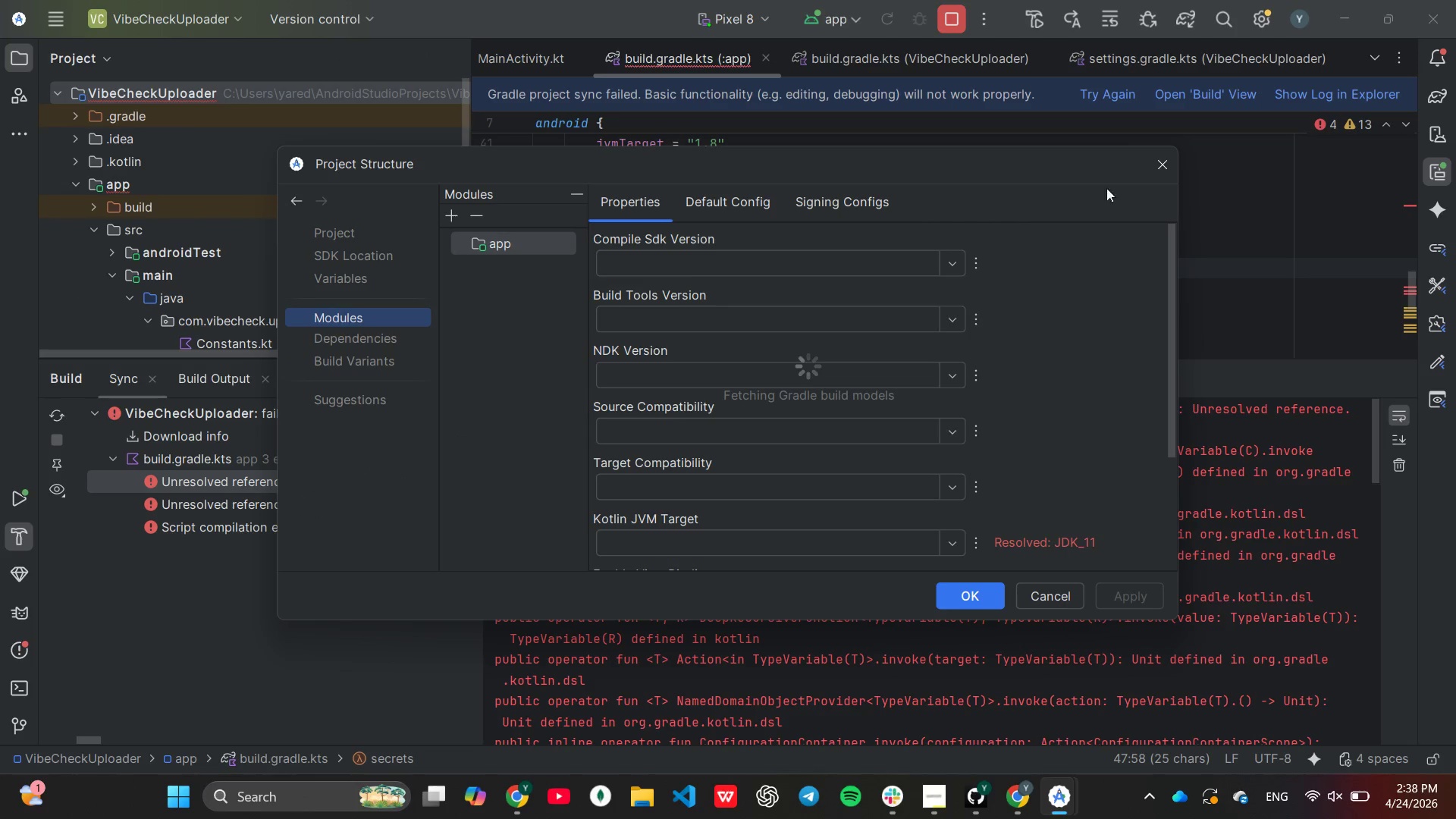 
left_click([1159, 151])
 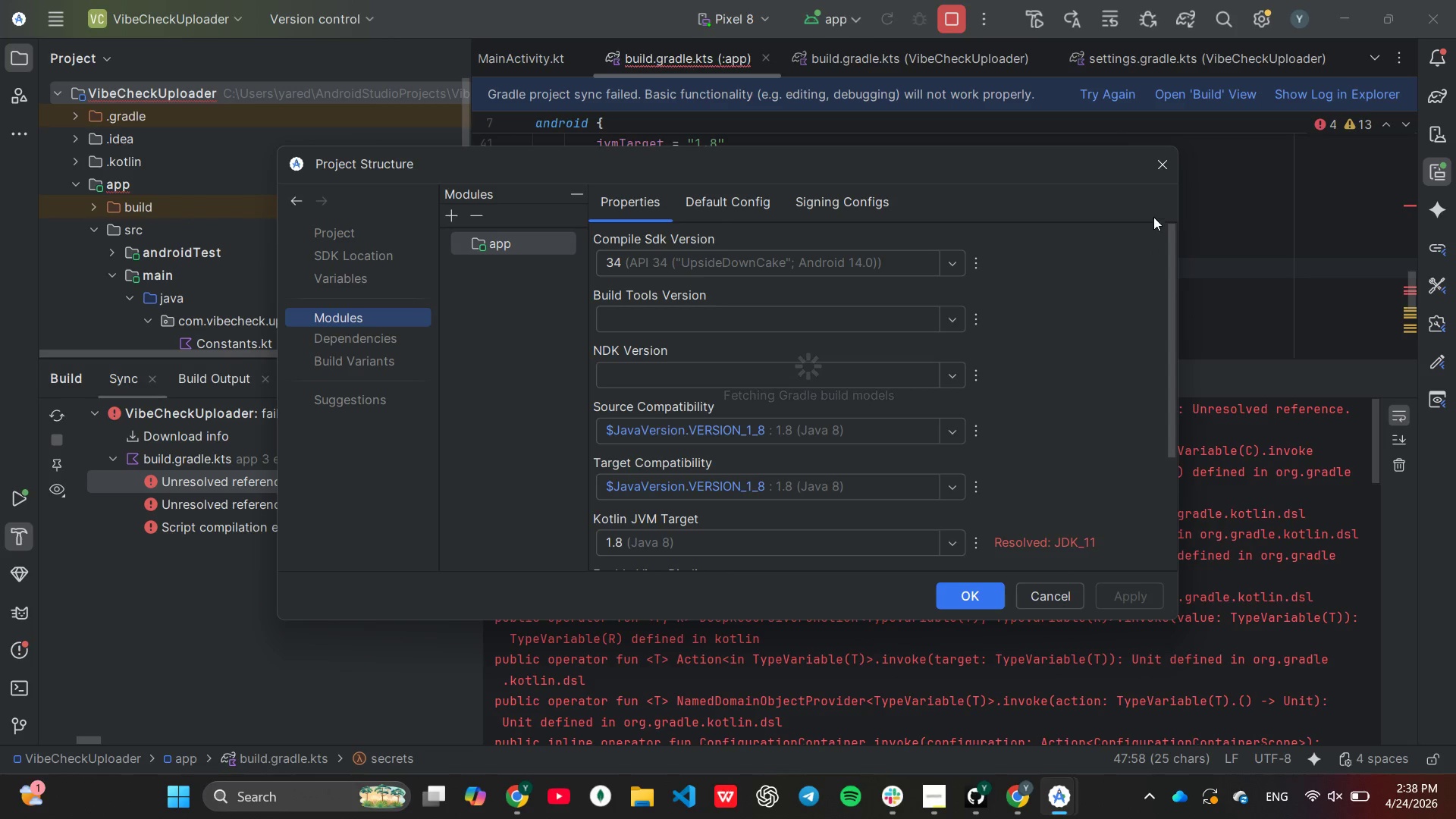 
left_click([1168, 171])
 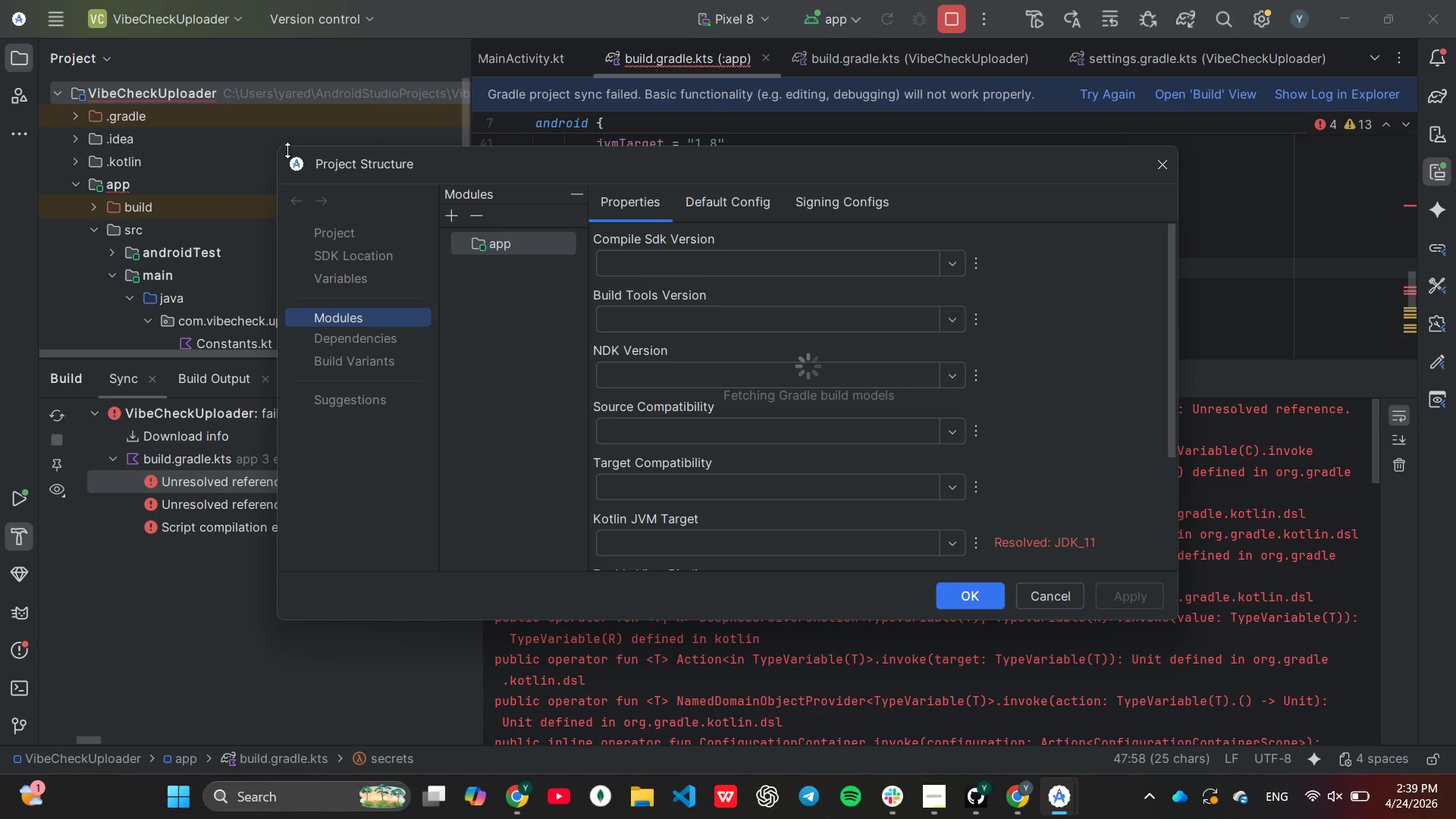 
left_click([1150, 161])
 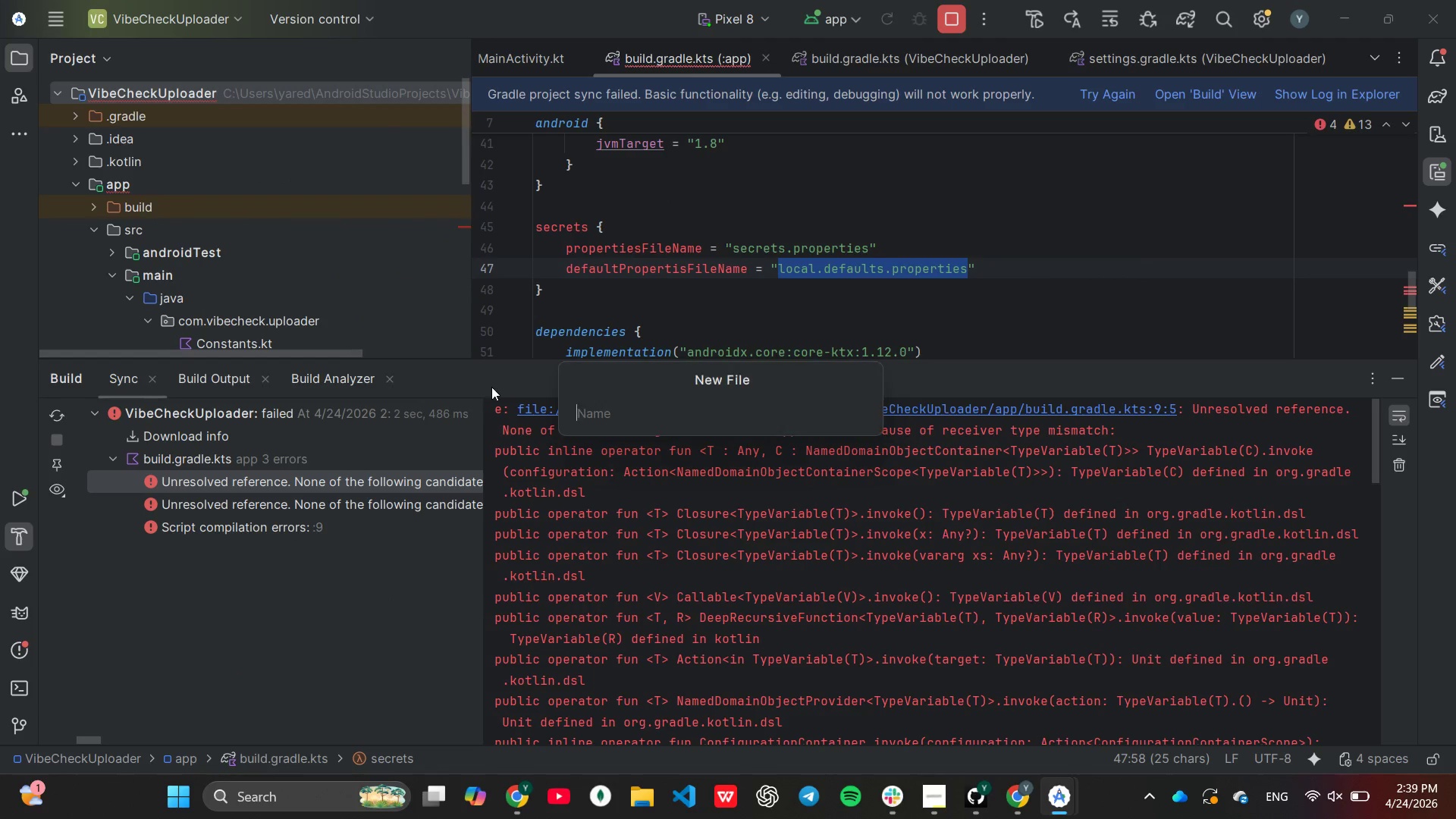 
key(Control+V)
 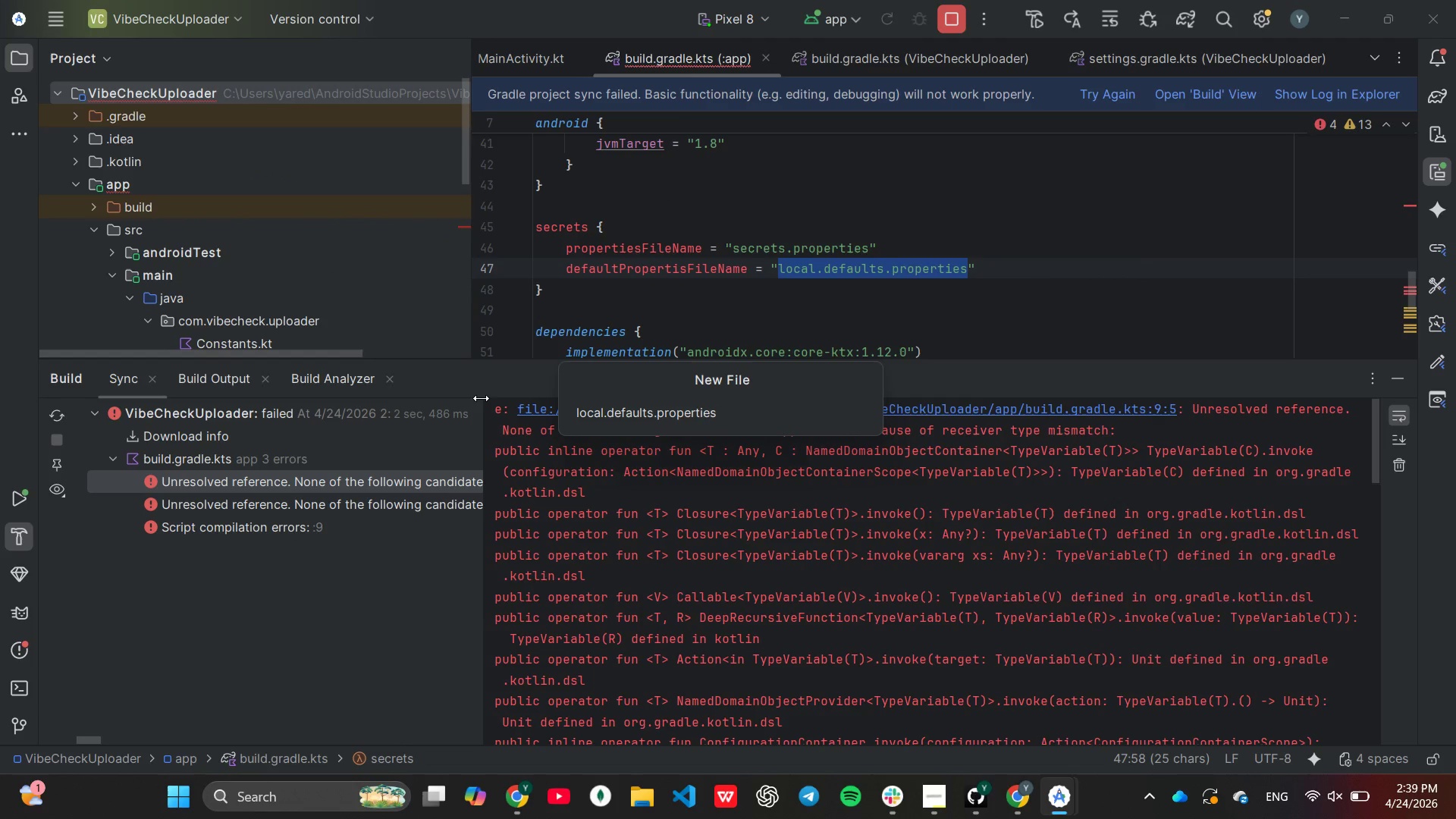 
key(Enter)
 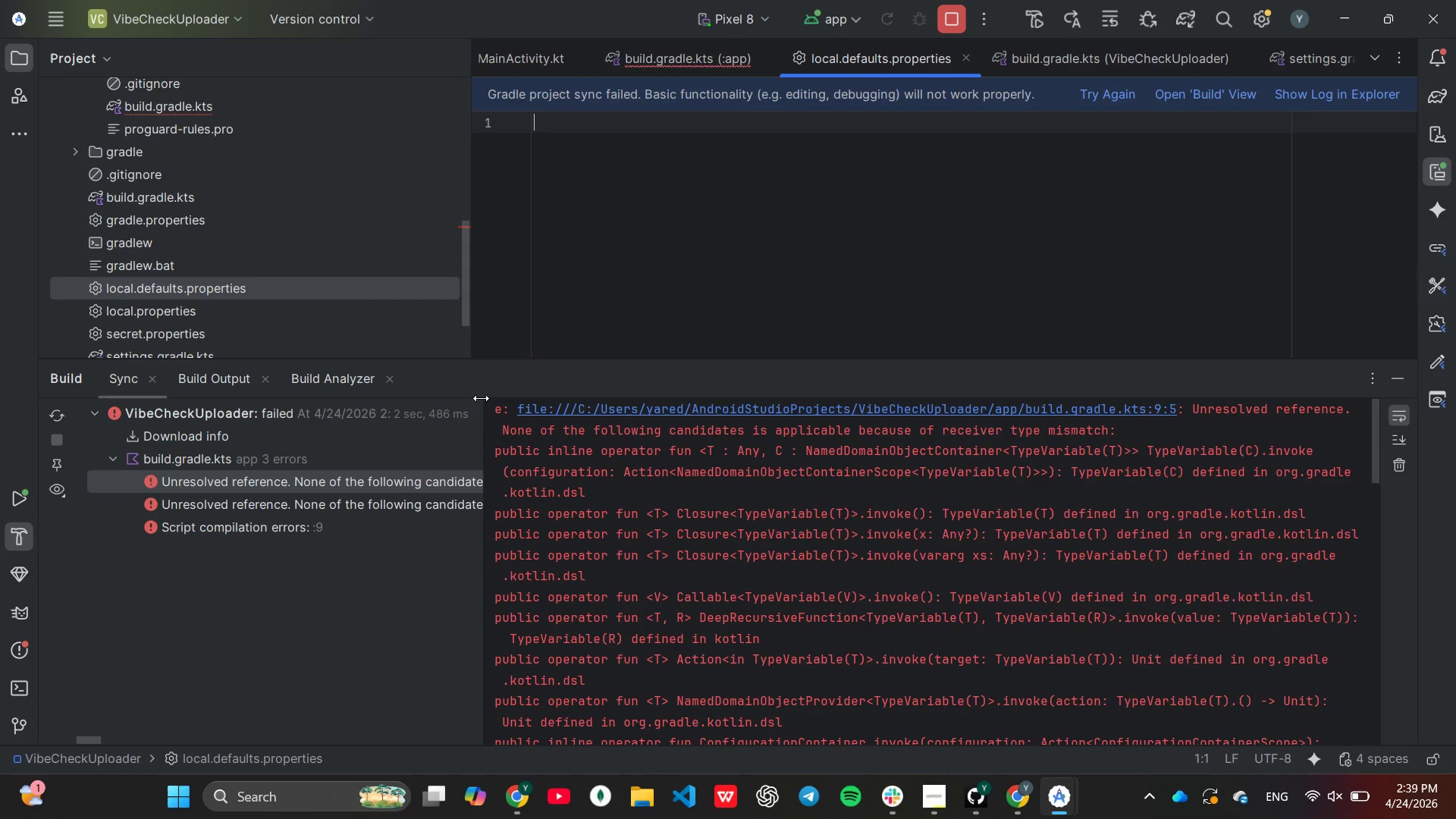 
scroll: coordinate [133, 234], scroll_direction: up, amount: 4.0
 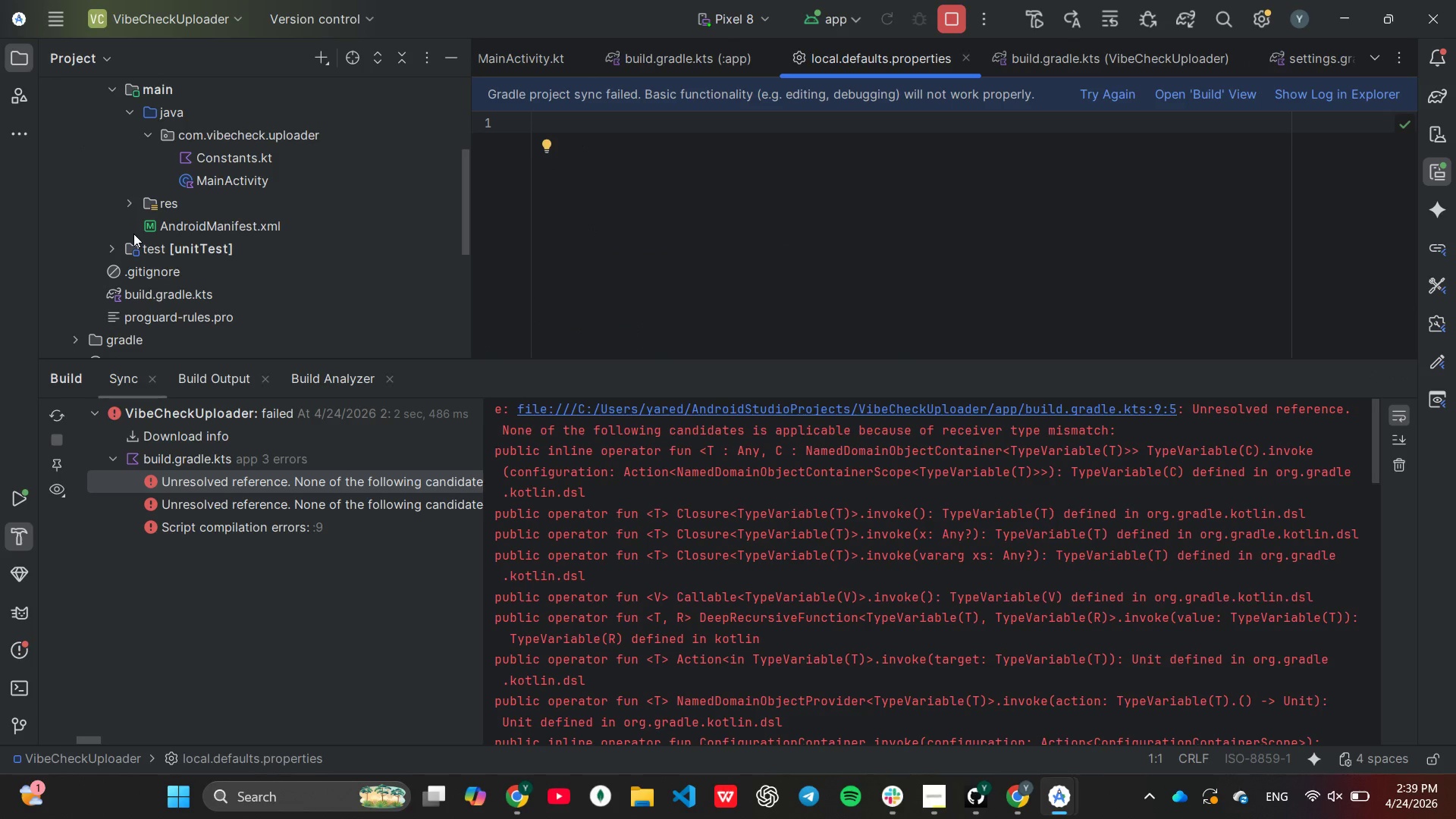 
scroll: coordinate [133, 234], scroll_direction: down, amount: 1.0
 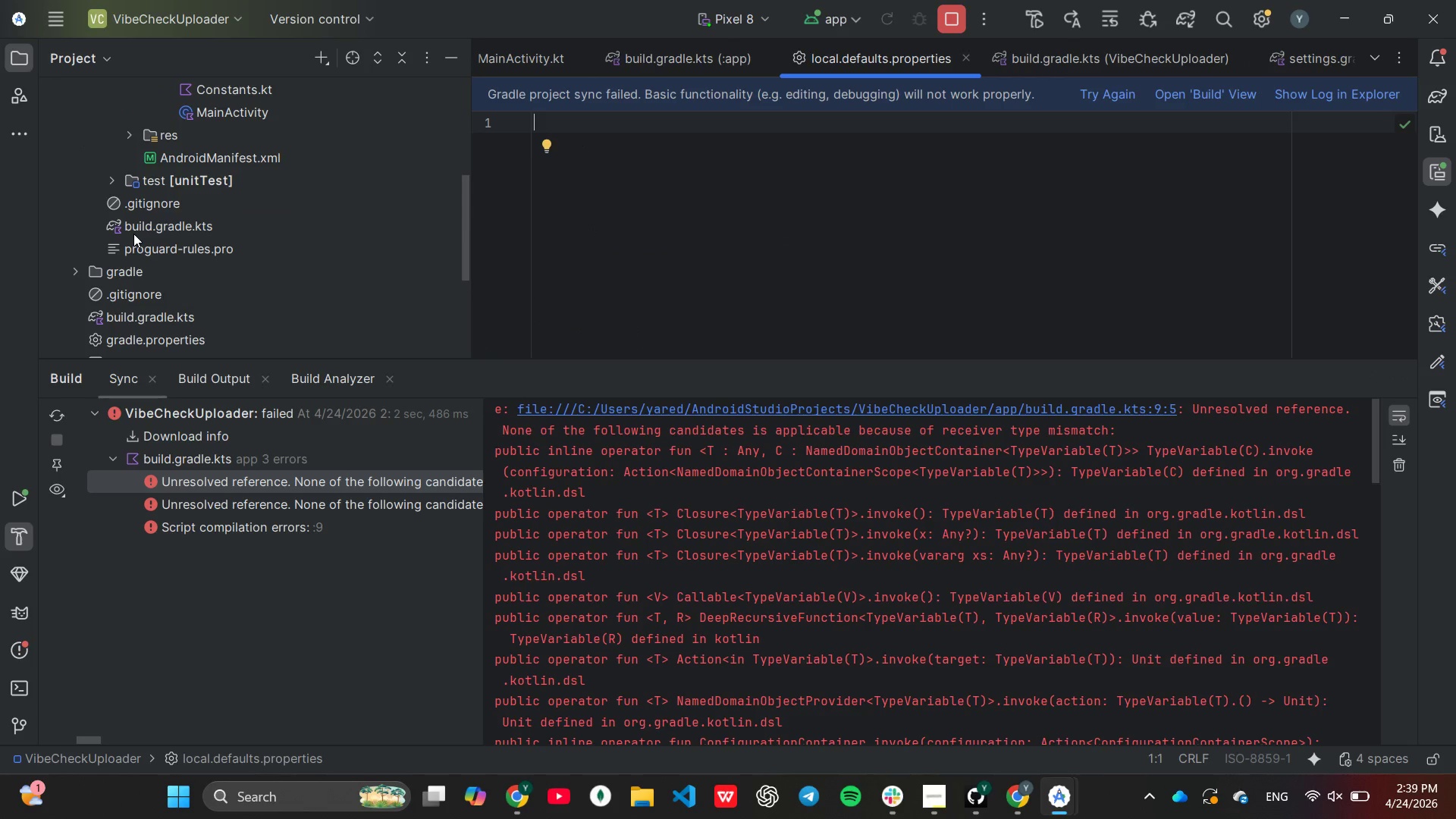 
double_click([174, 228])
 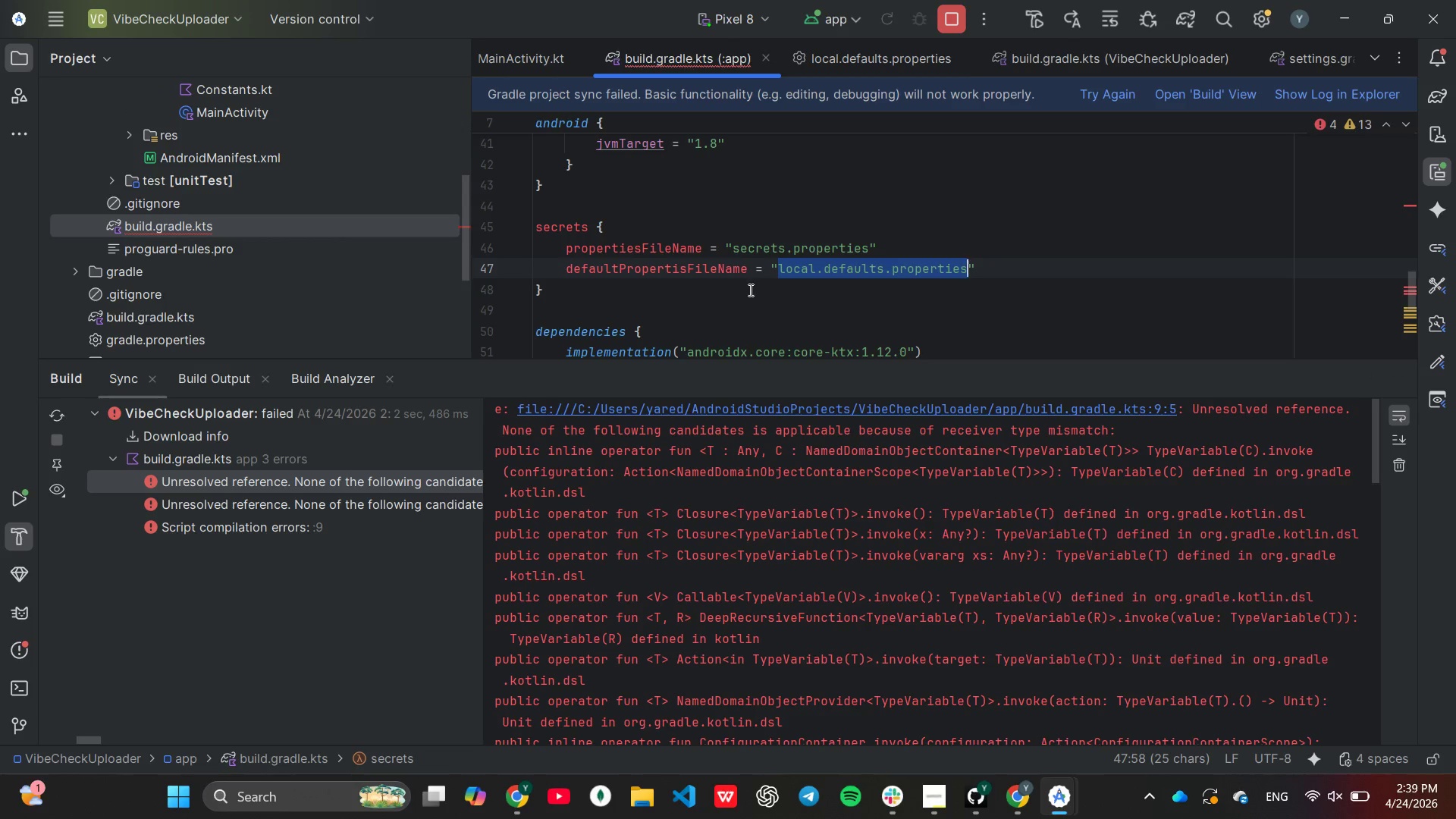 
left_click([750, 290])
 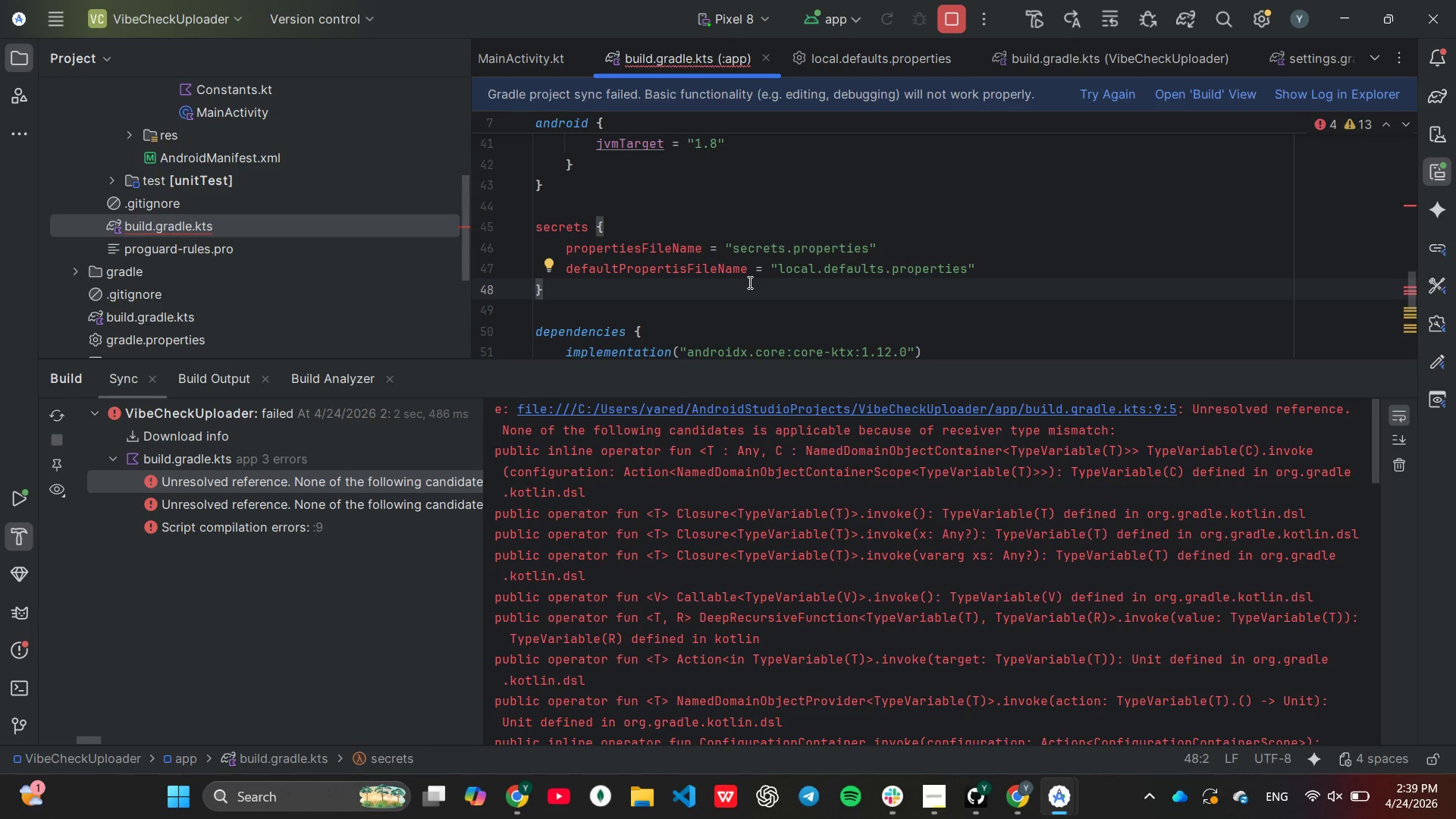 
mouse_move([749, 254])
 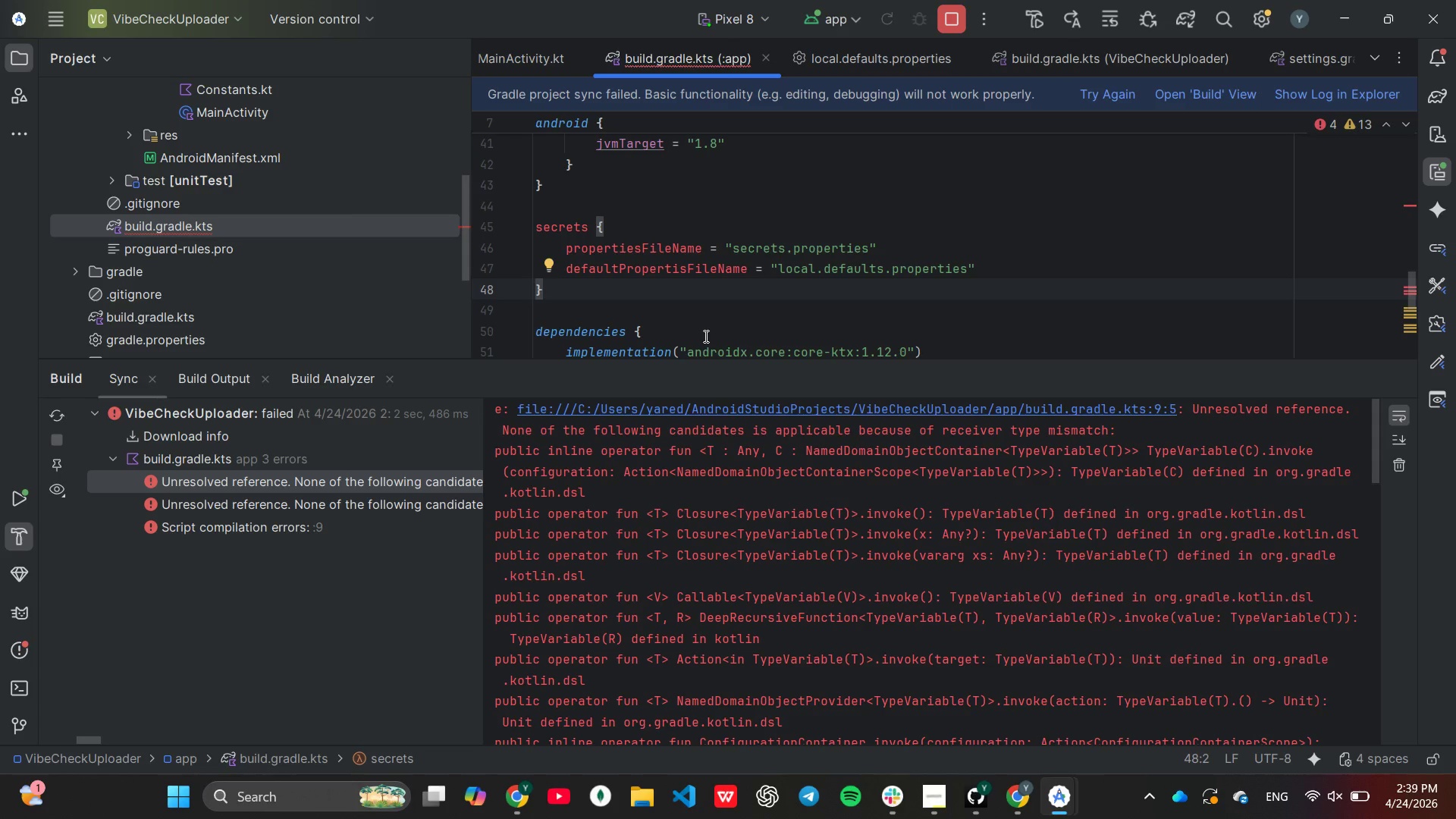 
wait(16.41)
 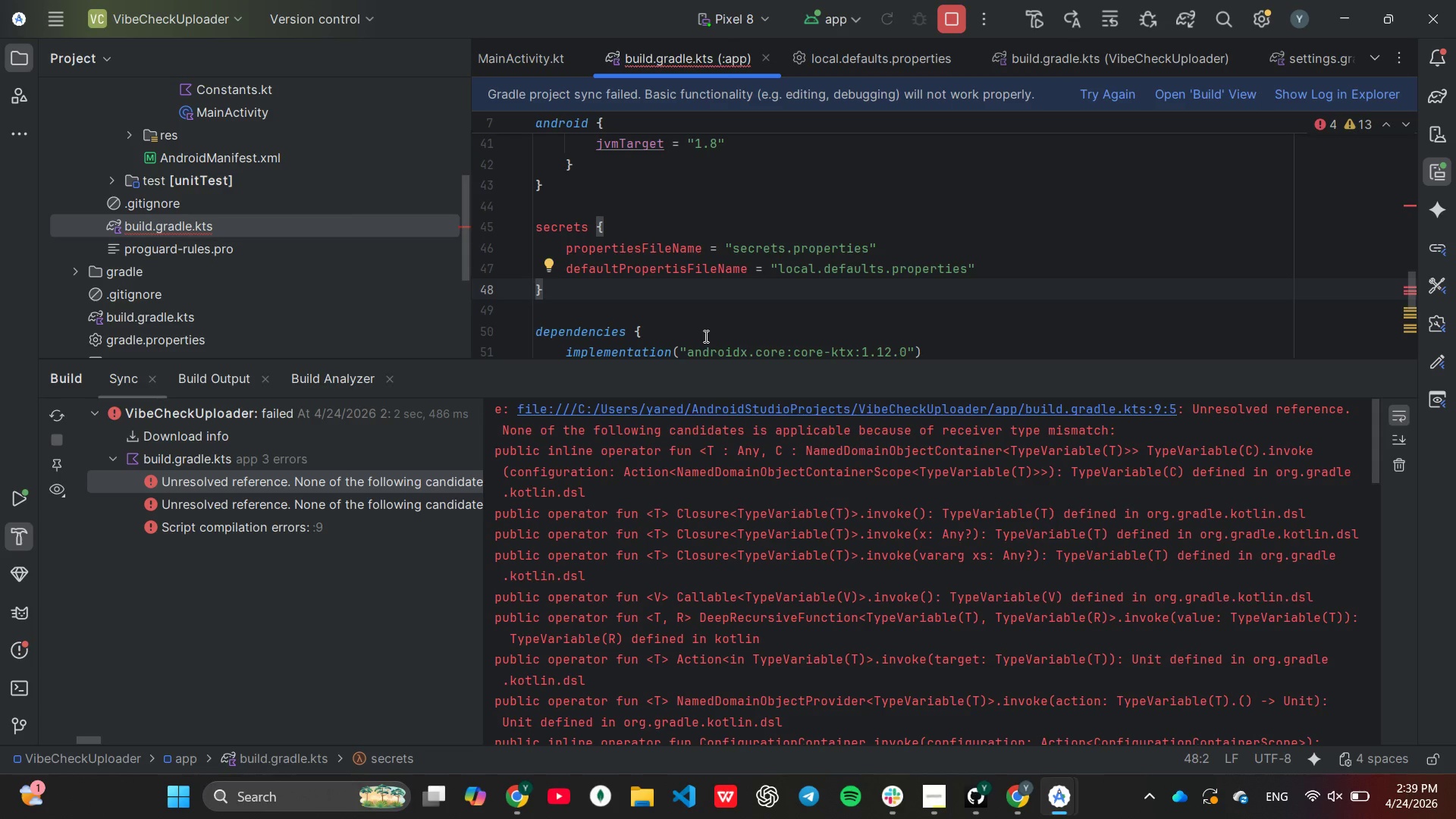 
scroll: coordinate [231, 262], scroll_direction: down, amount: 2.0
 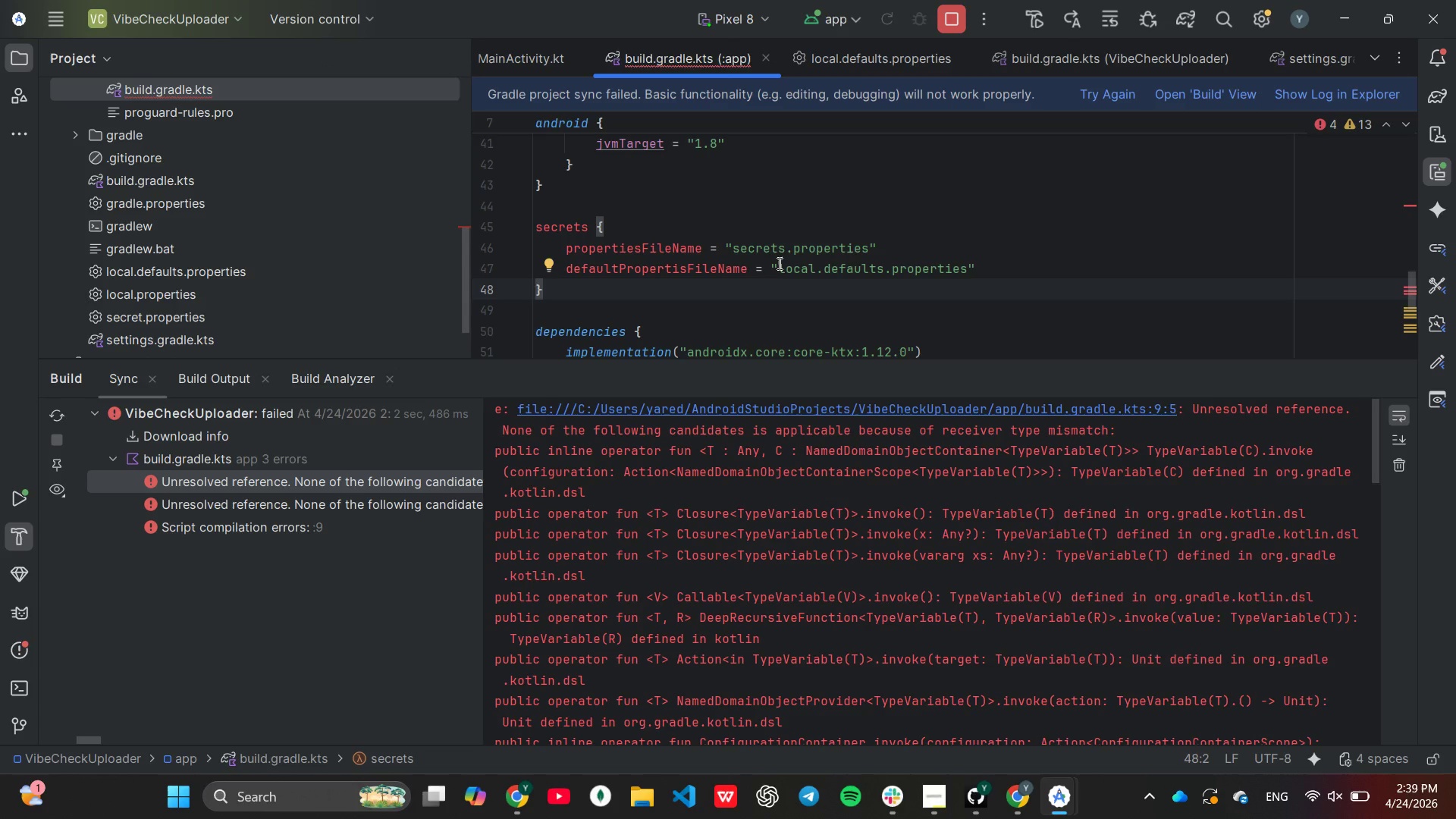 
wait(6.58)
 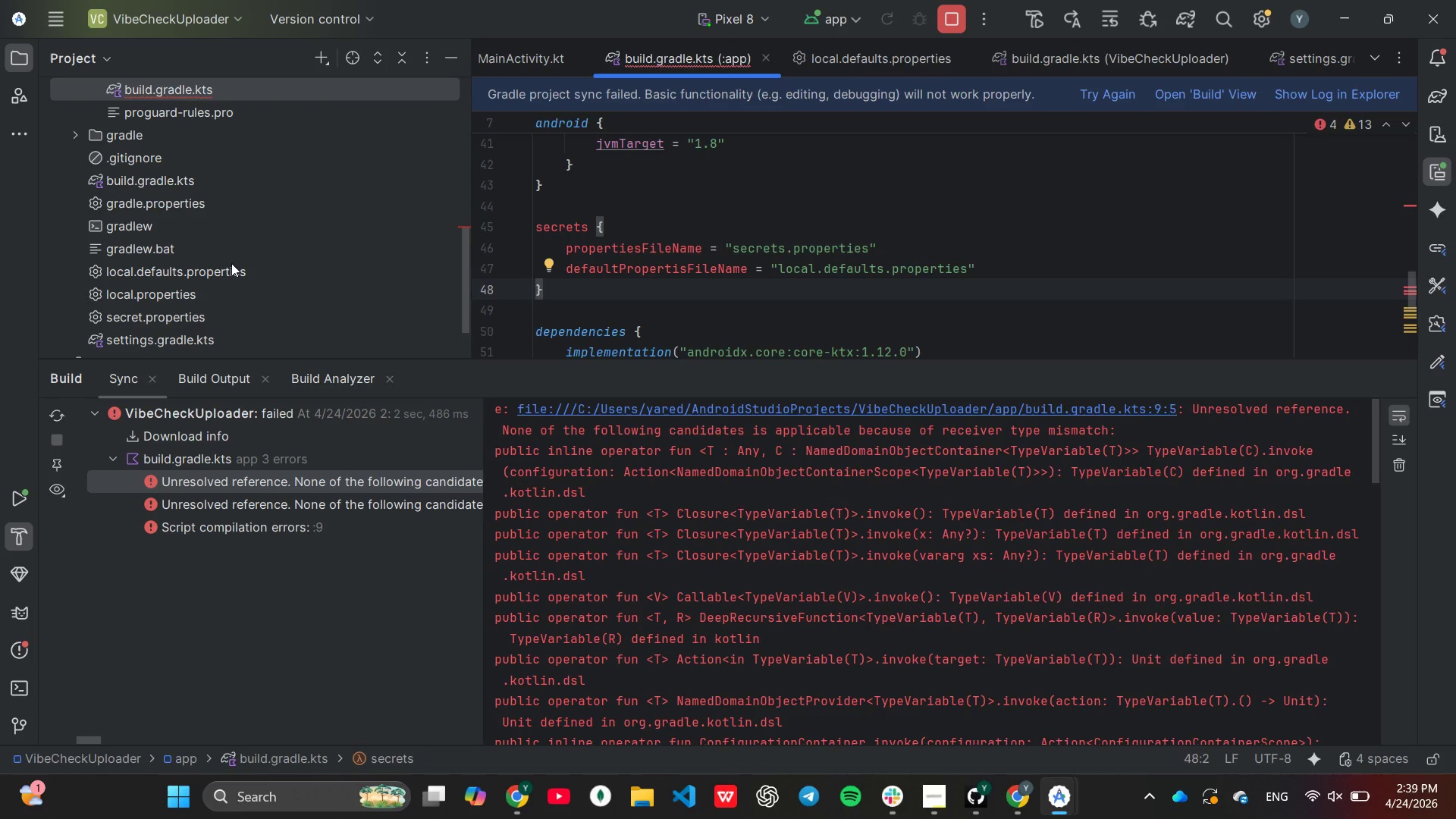 
right_click([143, 310])
 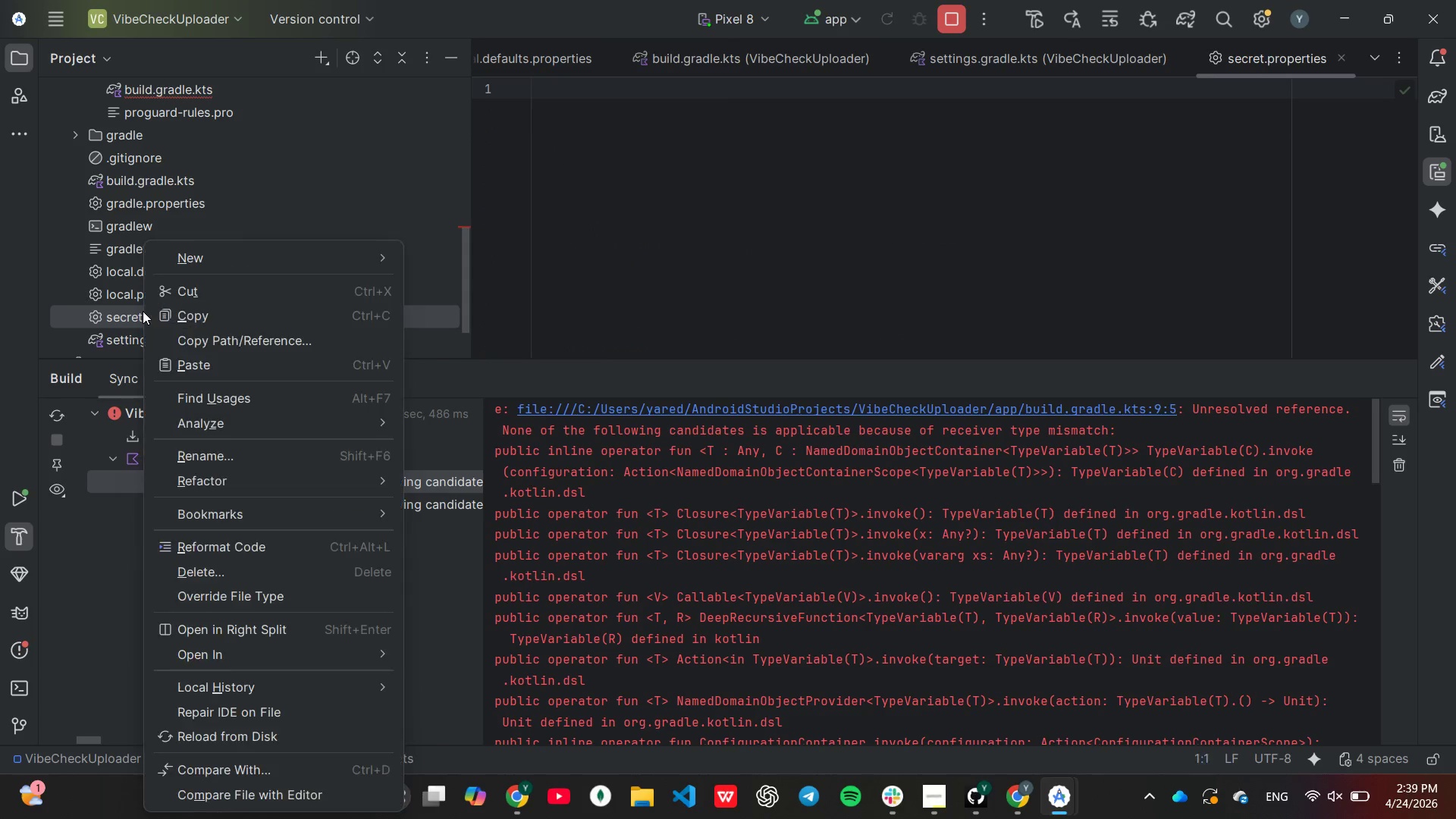 
left_click([143, 310])
 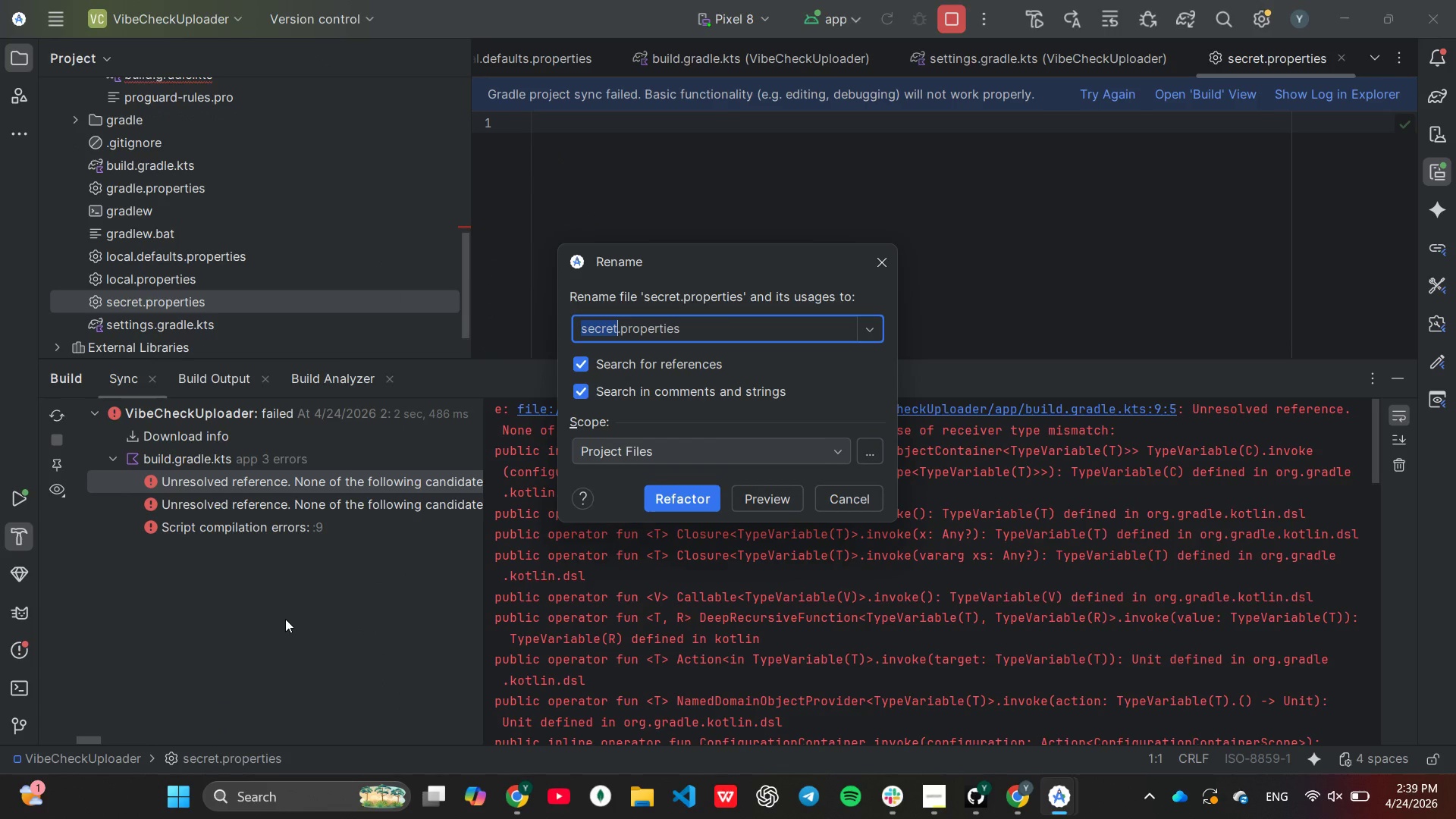 
wait(6.09)
 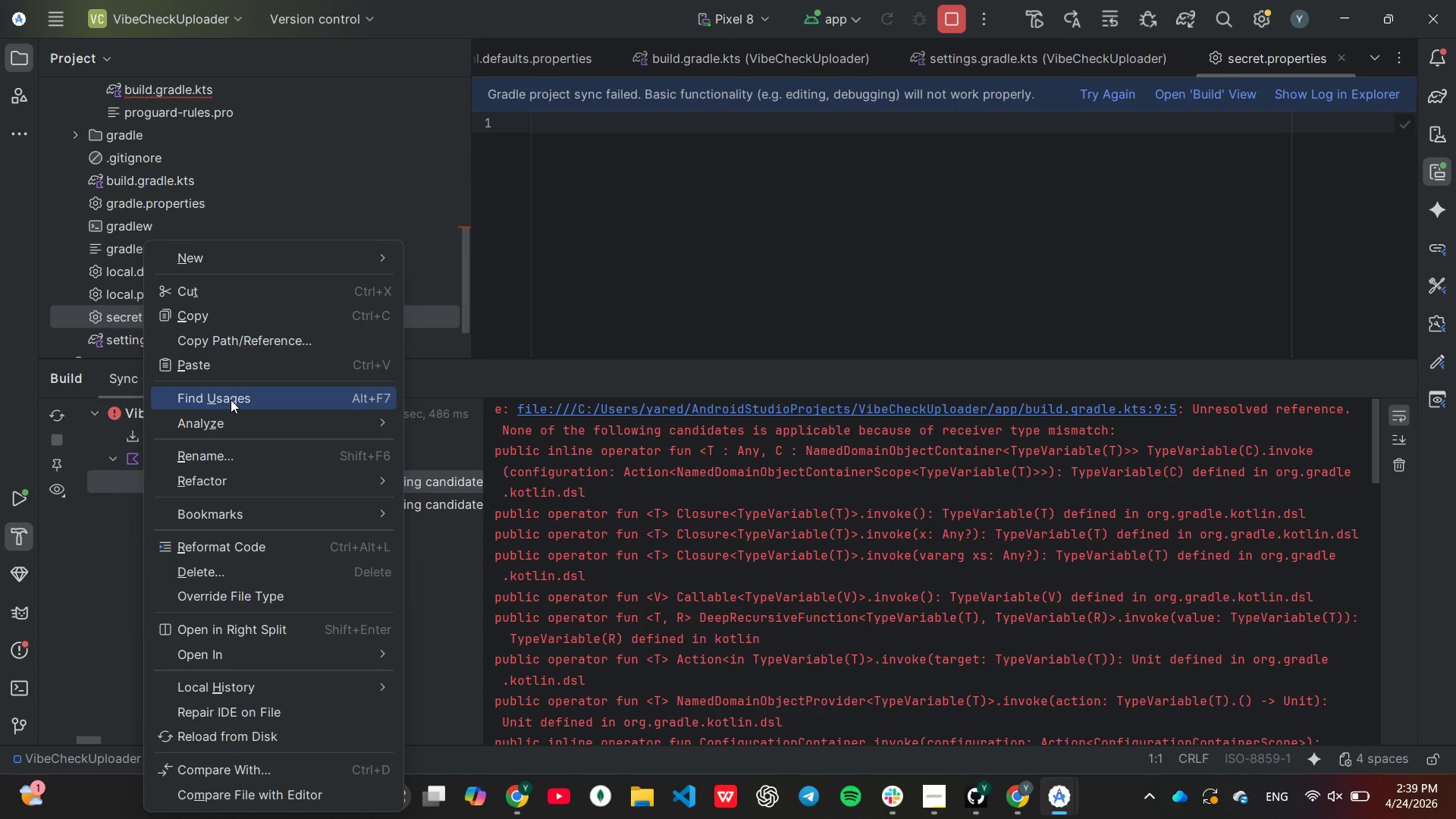 
key(ArrowRight)
 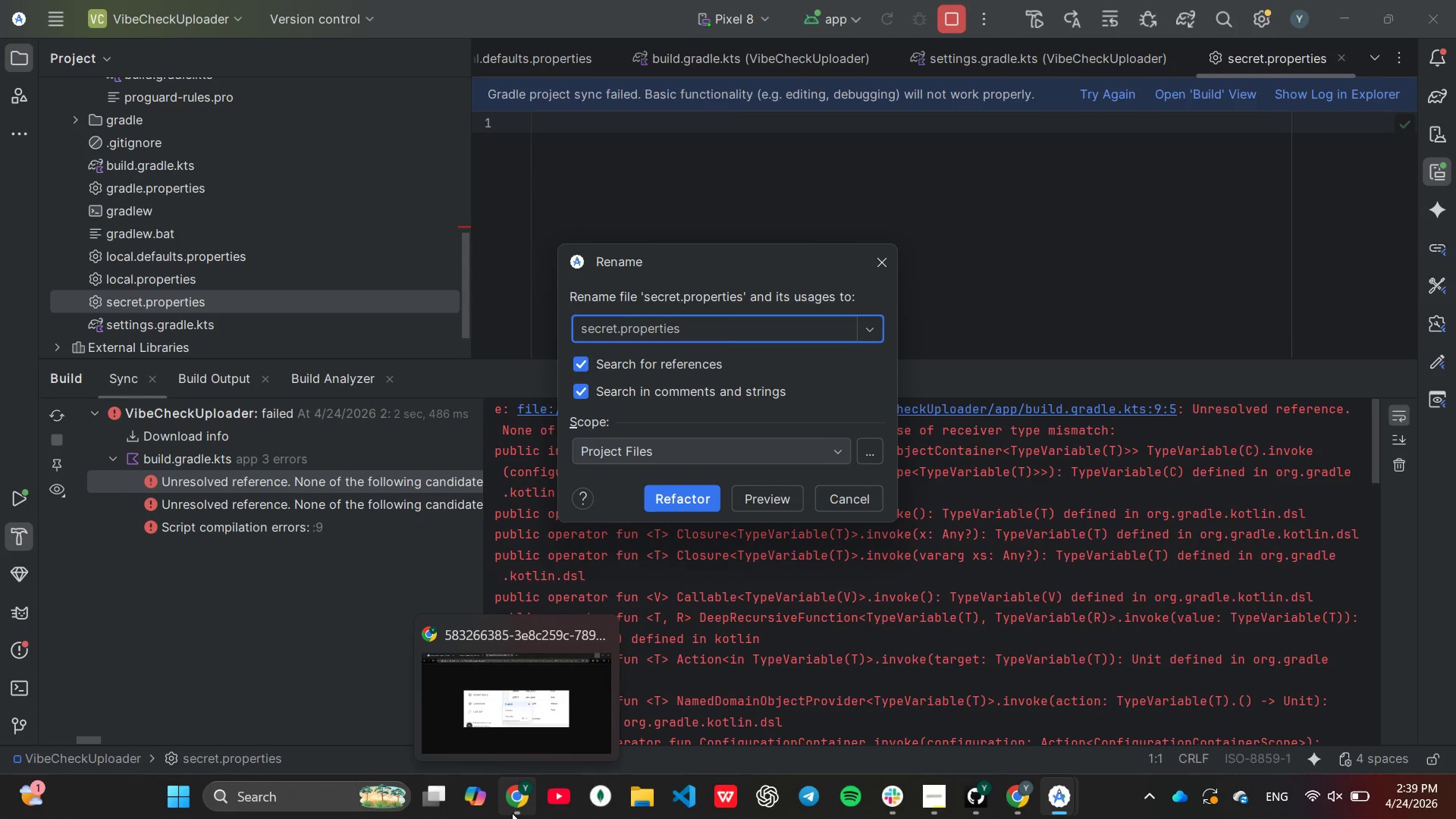 
key(S)
 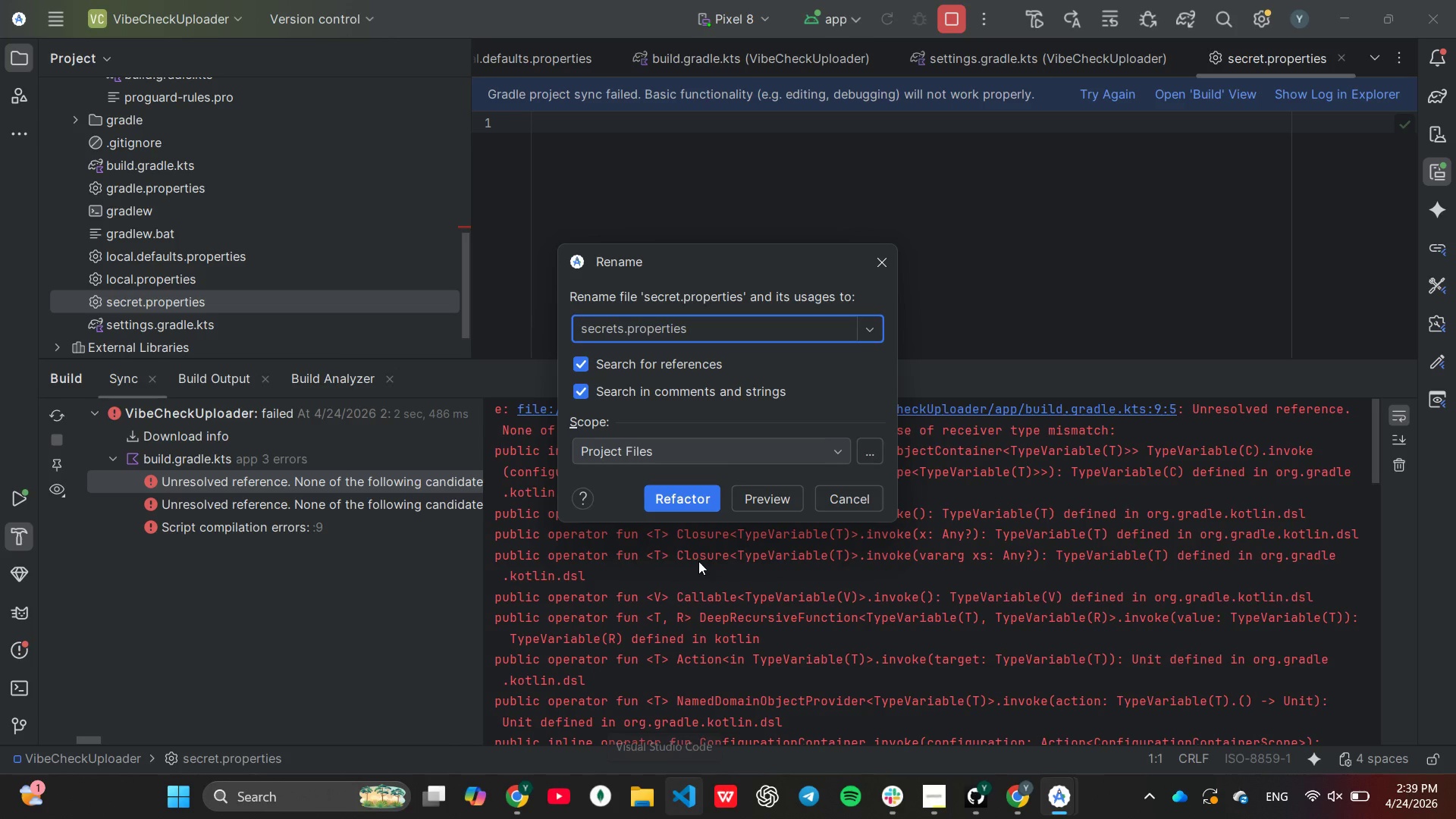 
left_click([681, 507])
 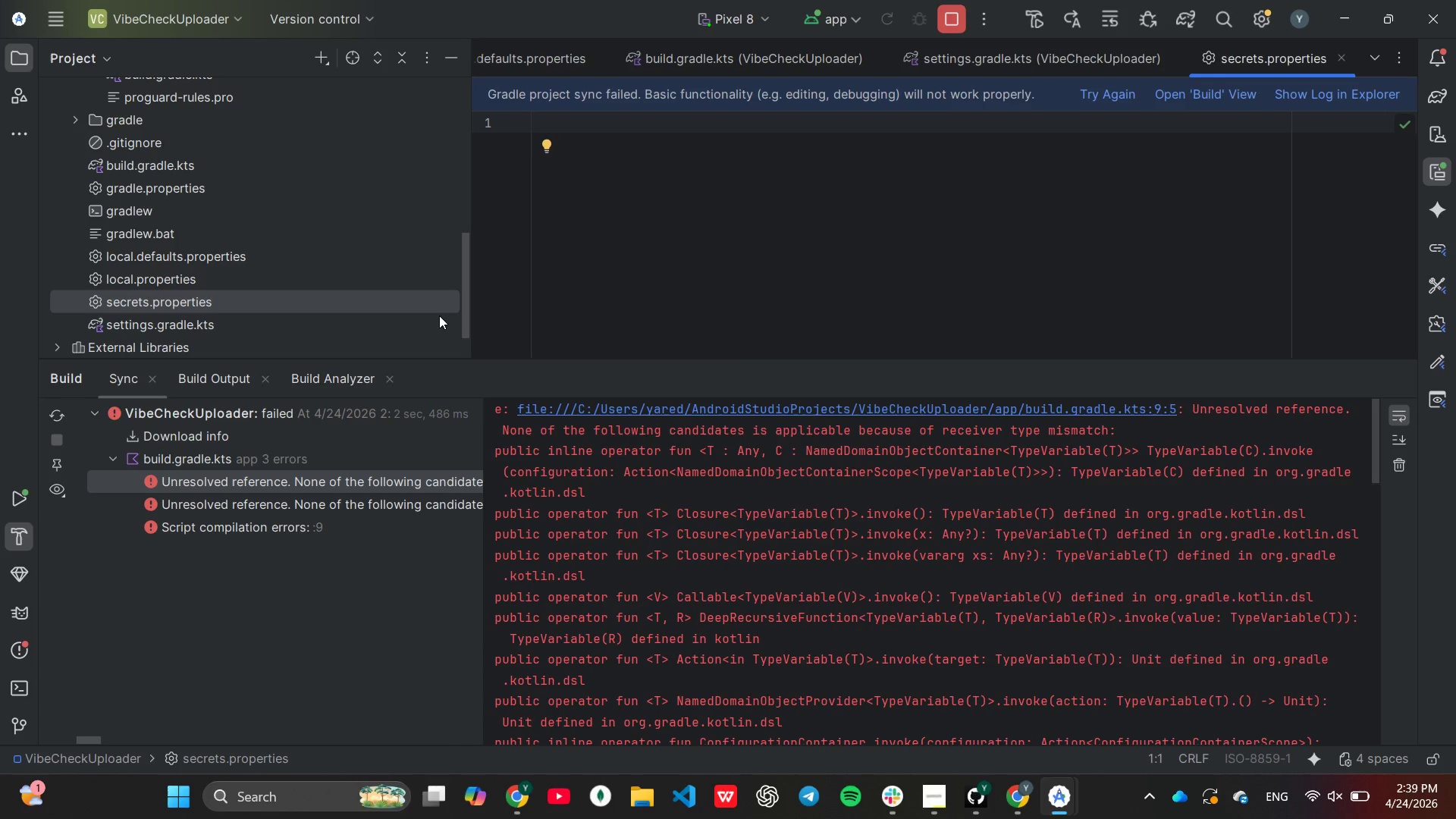 
scroll: coordinate [670, 287], scroll_direction: up, amount: 2.0
 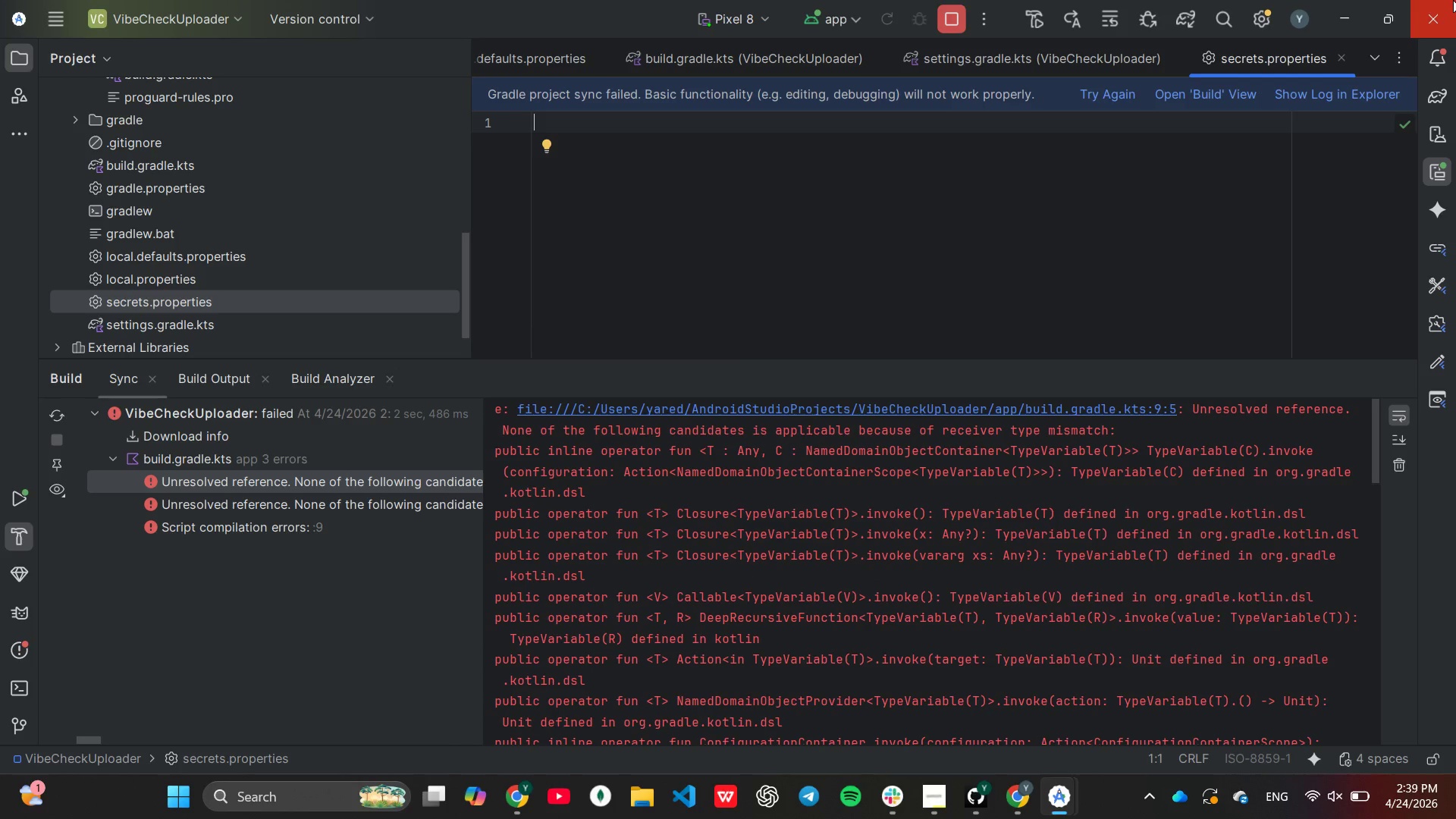 
left_click([1102, 95])
 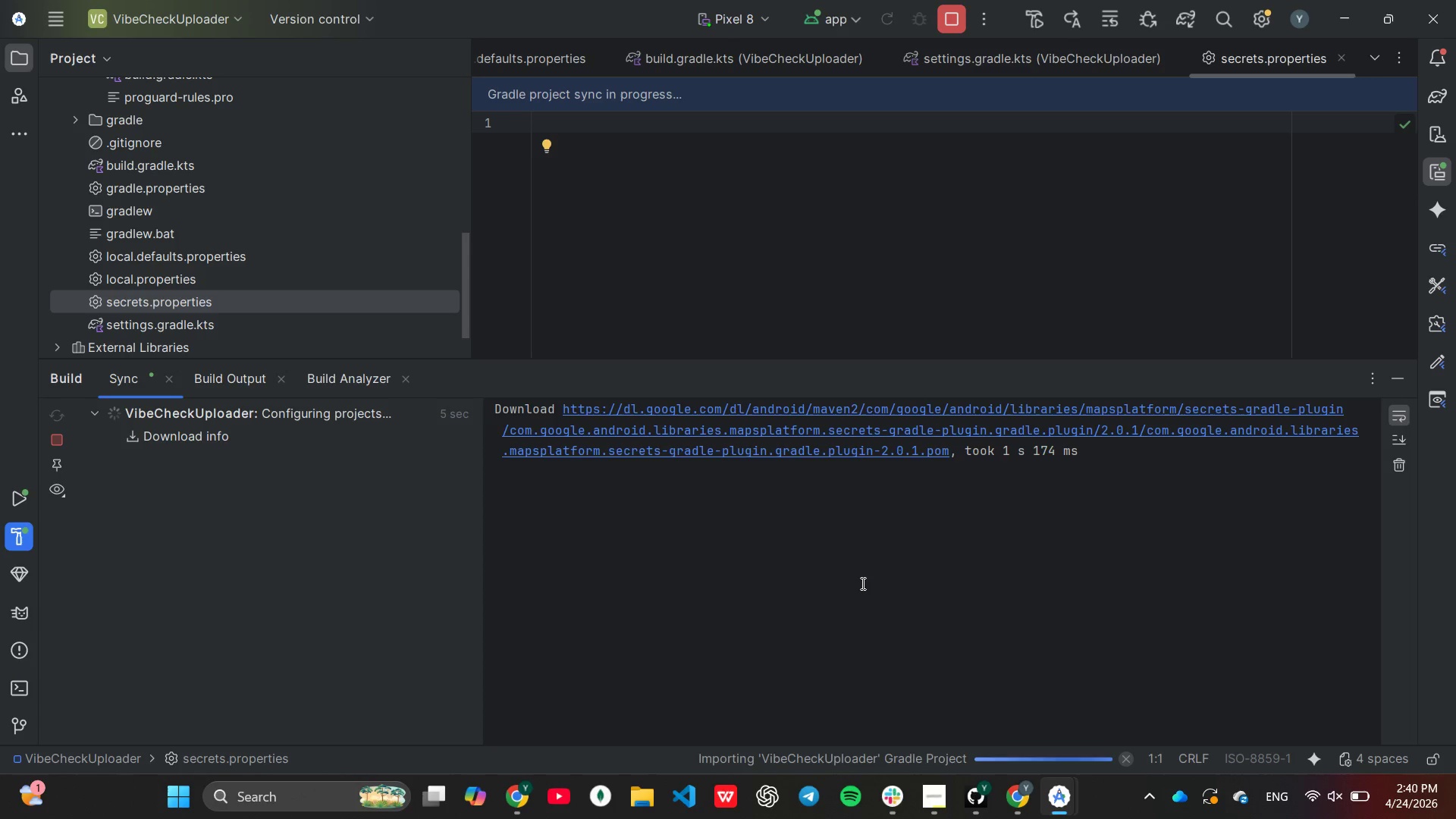 
wait(11.12)
 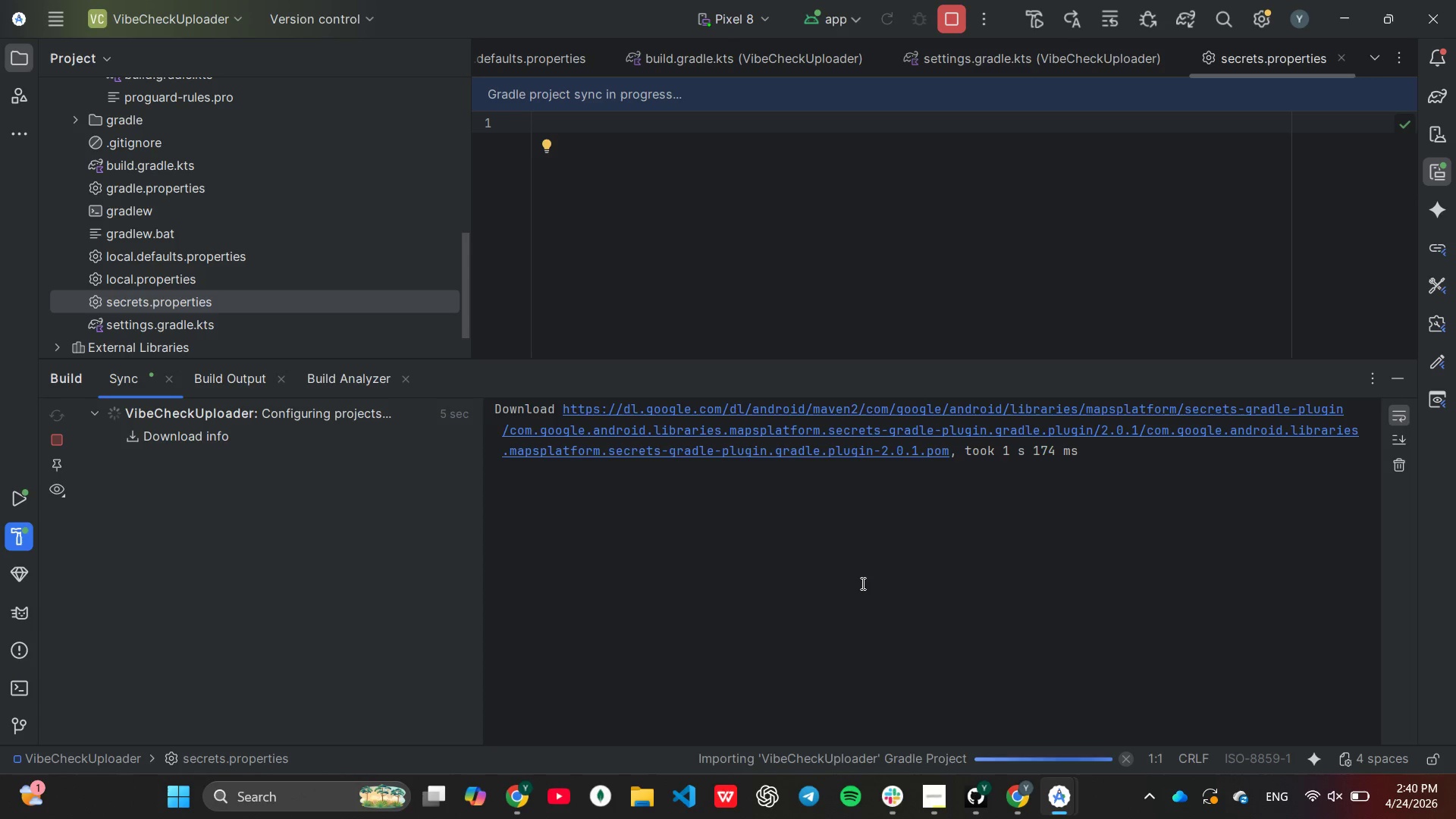 
scroll: coordinate [860, 607], scroll_direction: up, amount: 22.0
 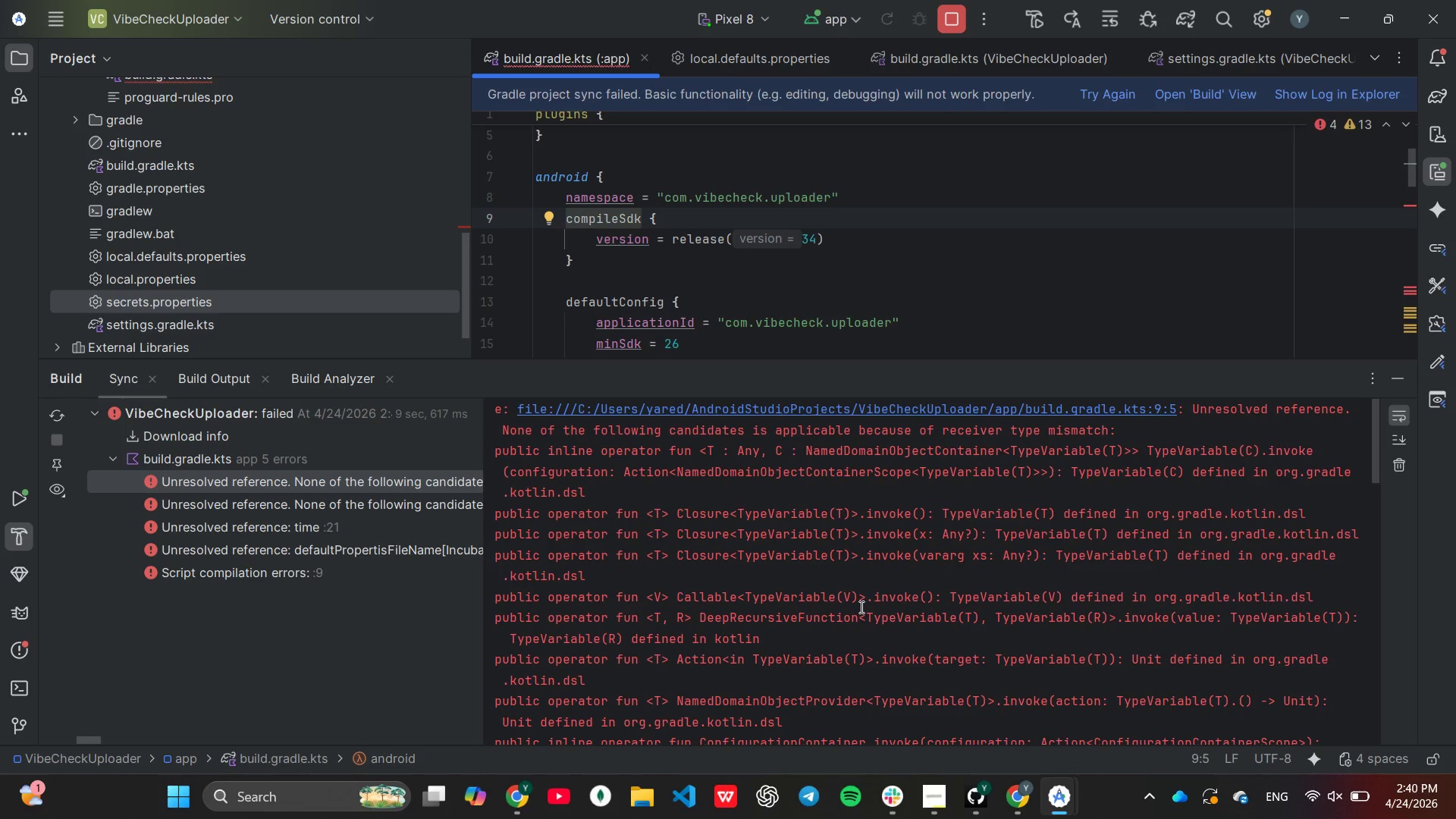 
scroll: coordinate [779, 311], scroll_direction: down, amount: 11.0
 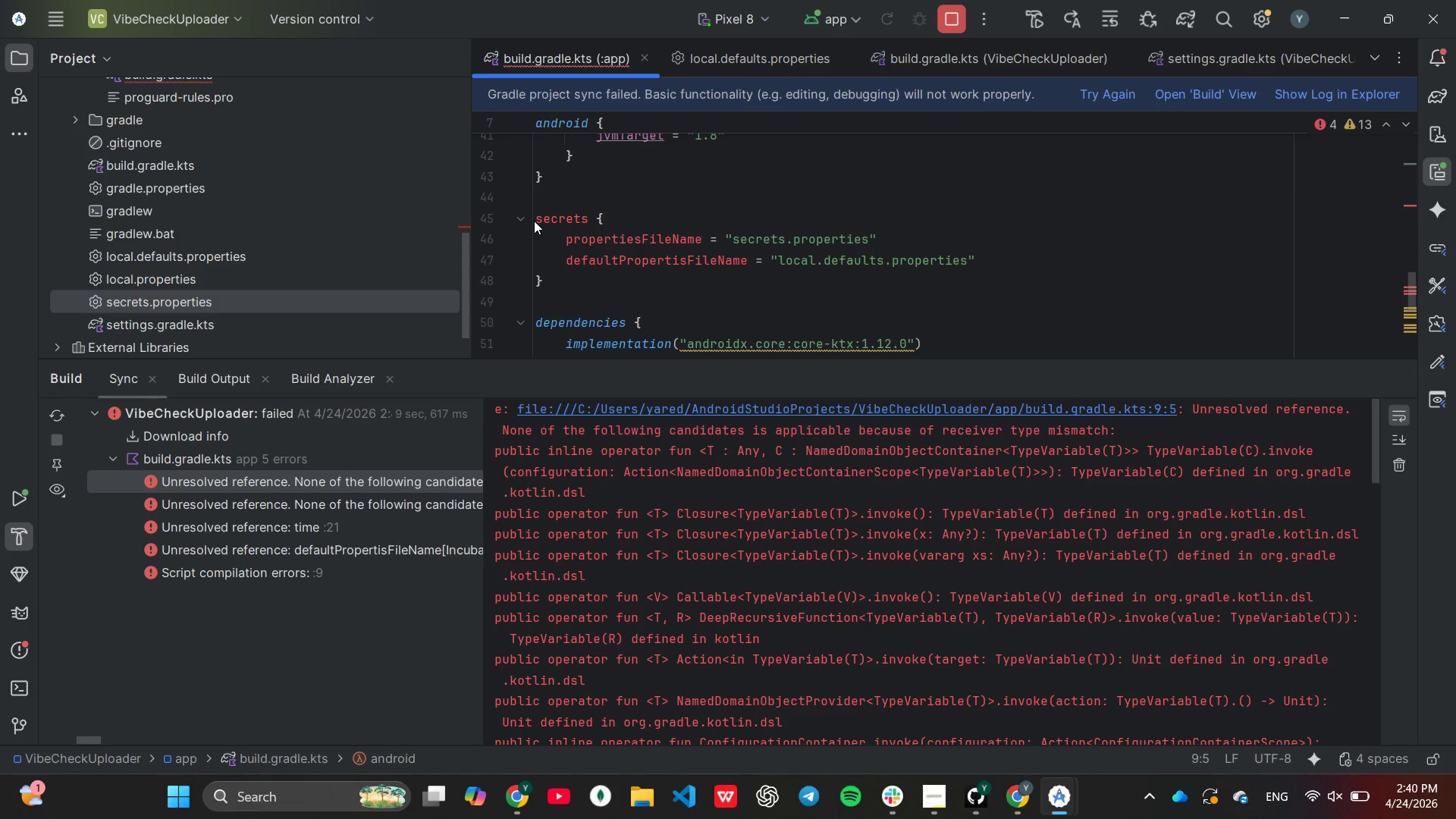 
left_click_drag(start_coordinate=[537, 221], to_coordinate=[555, 270])
 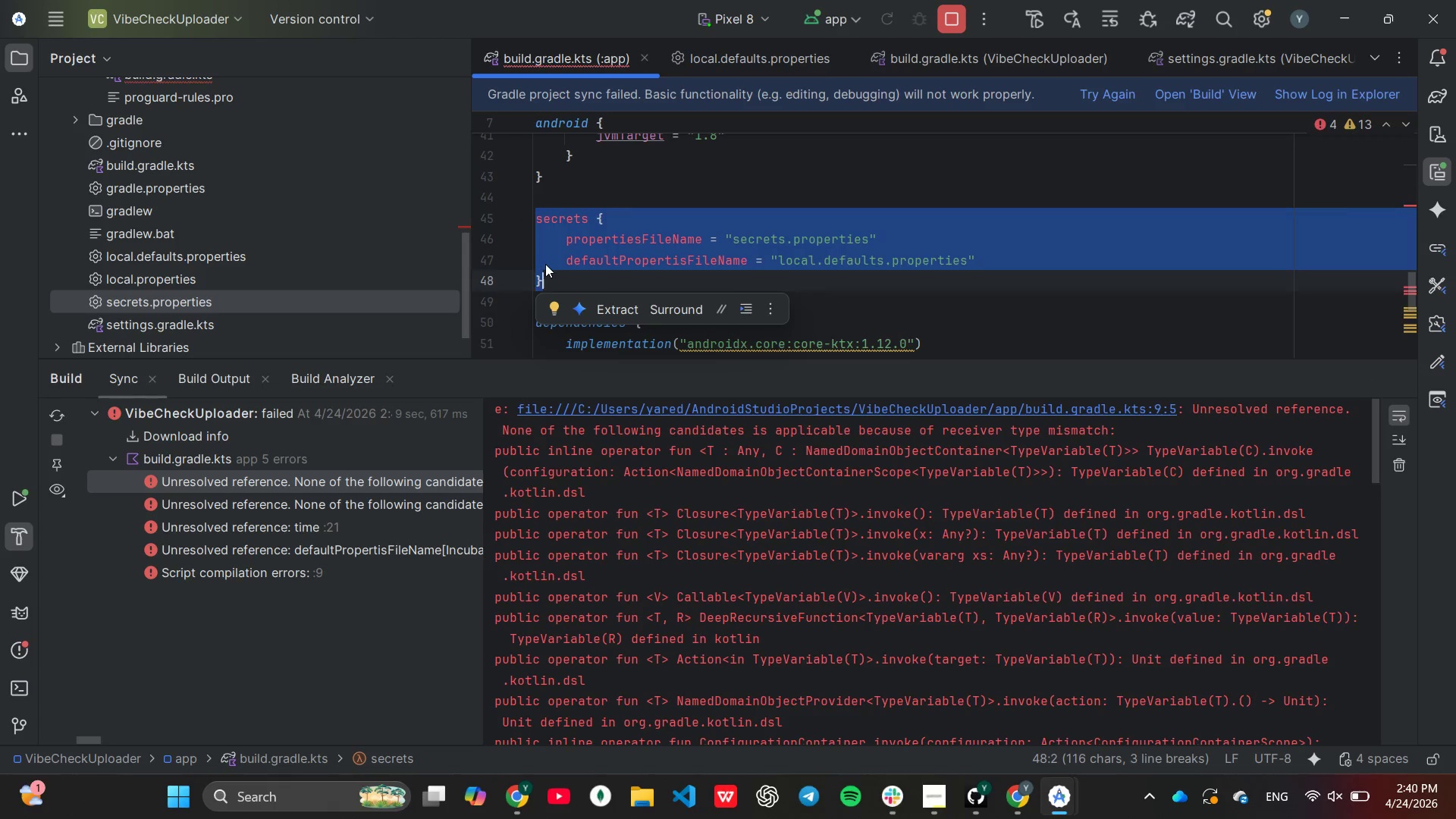 
key(Control+ControlRight)
 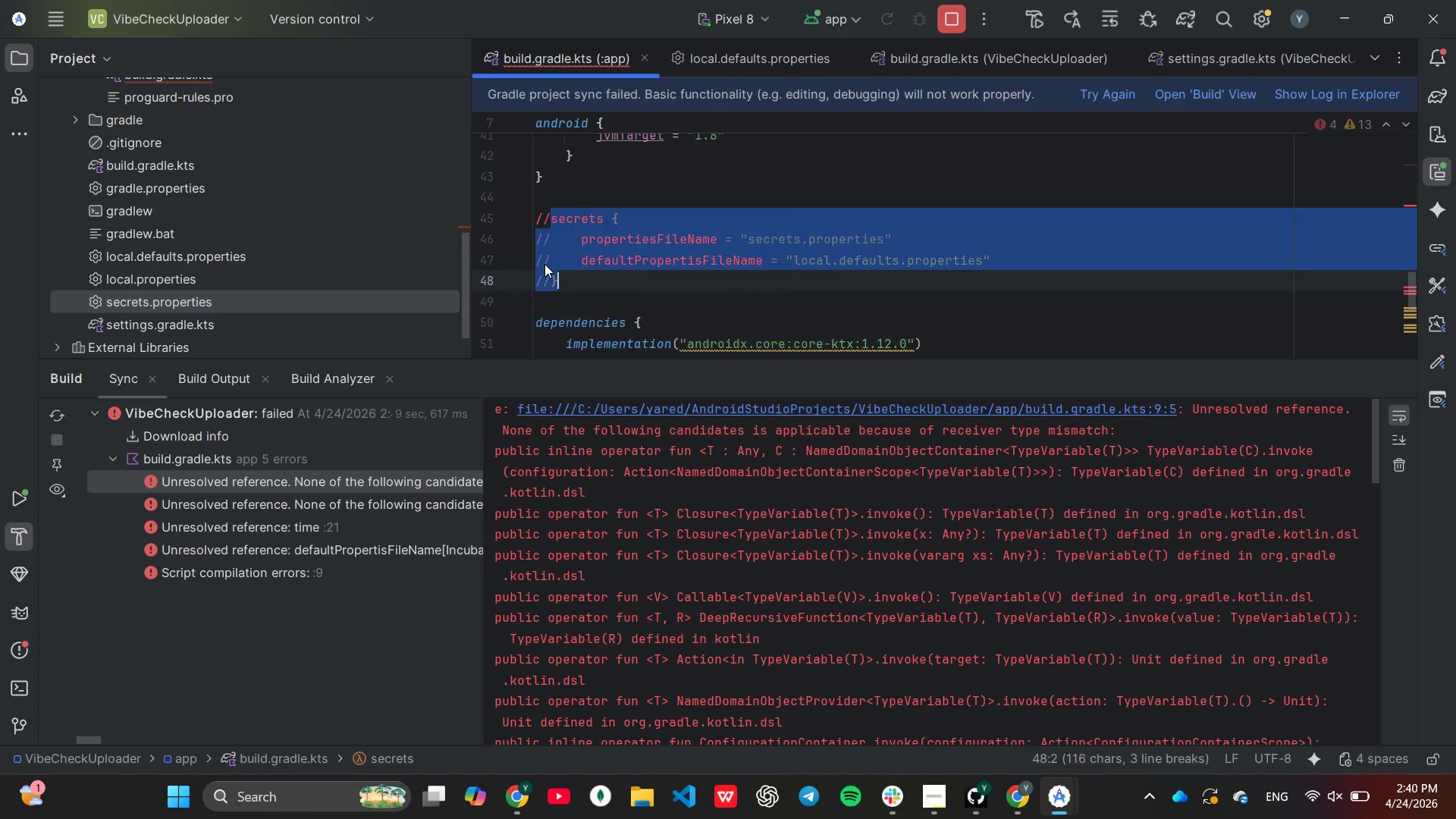 
key(Control+Slash)
 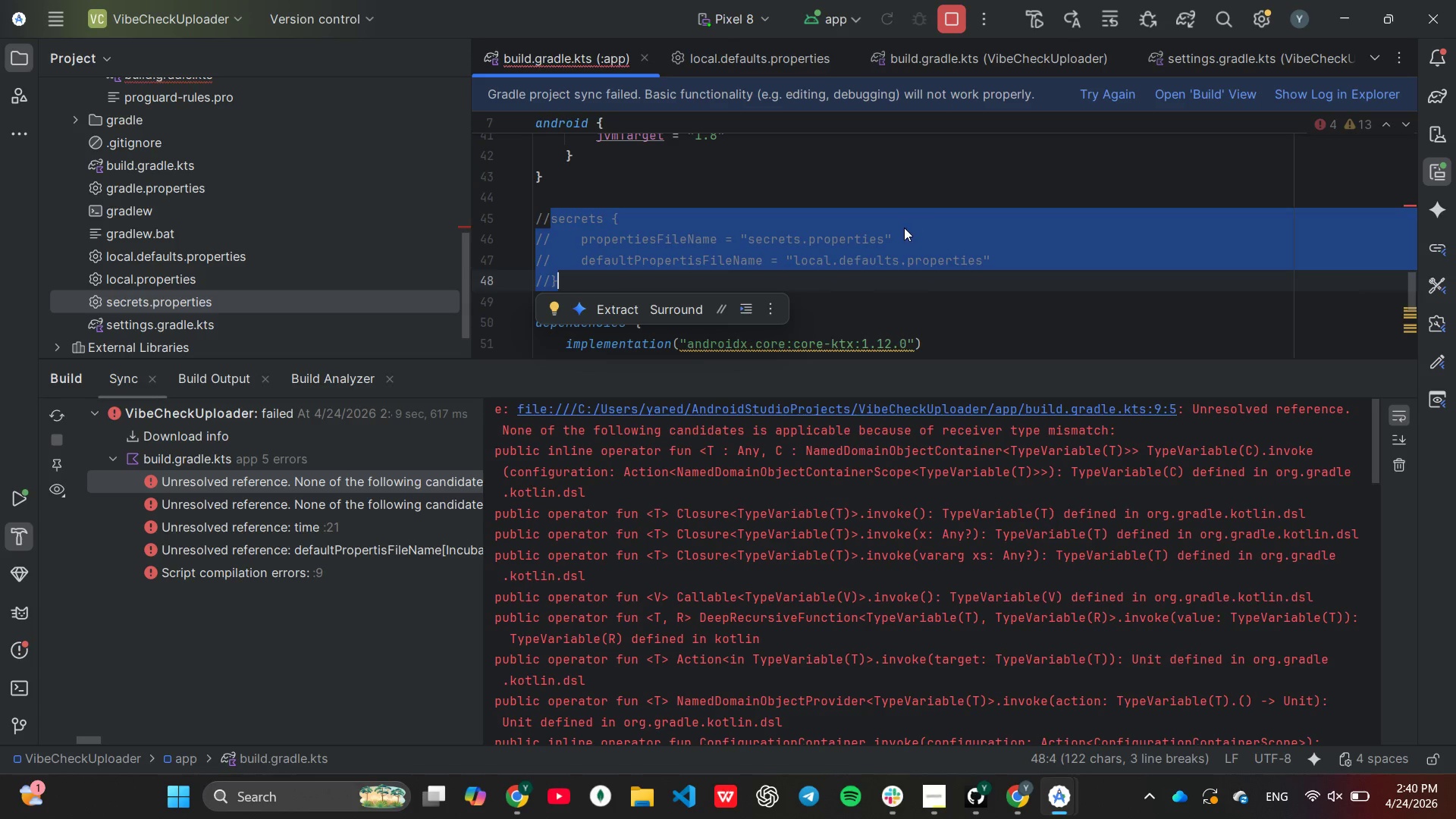 
left_click([902, 221])
 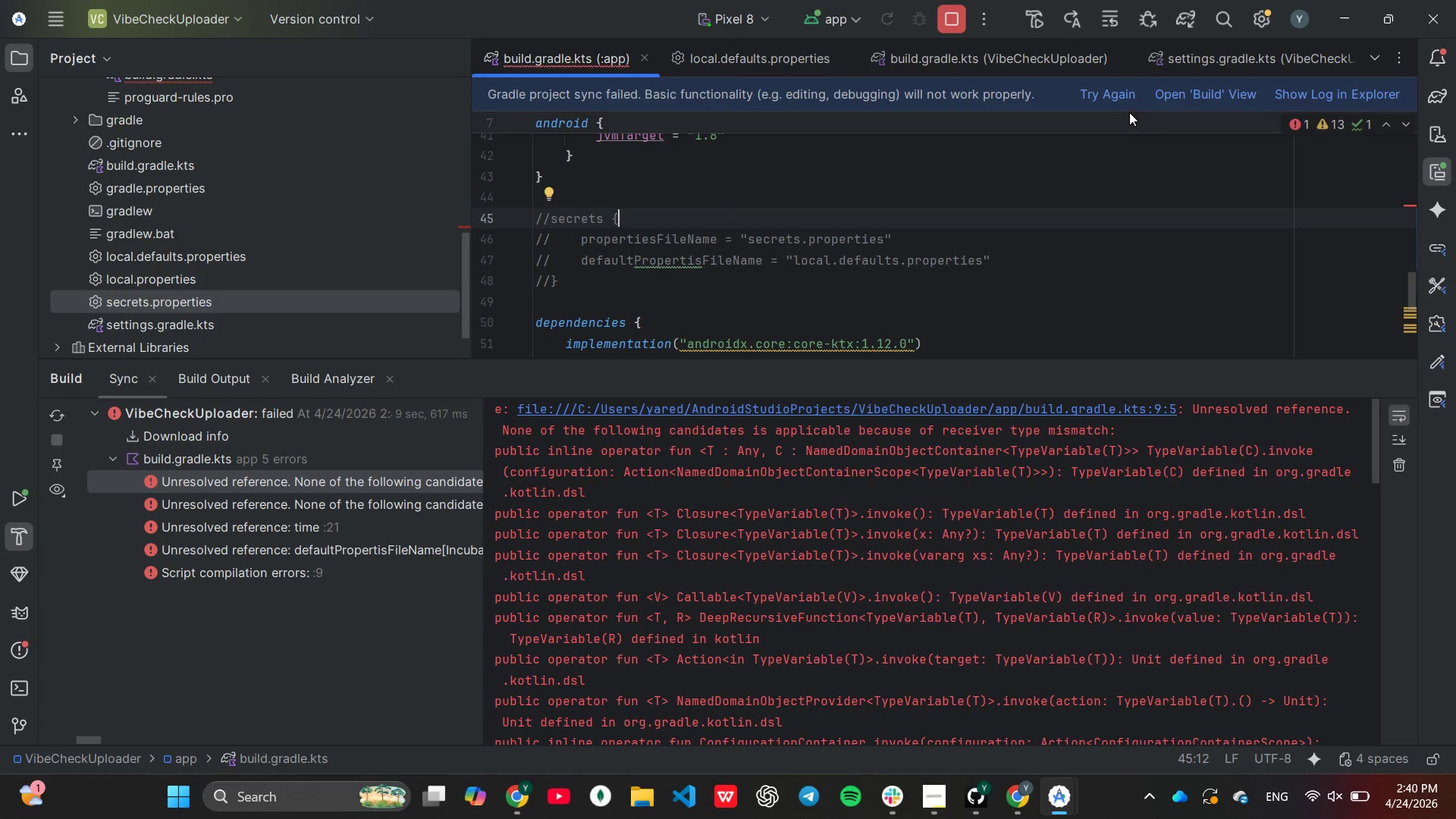 
left_click_drag(start_coordinate=[1121, 94], to_coordinate=[1121, 99])
 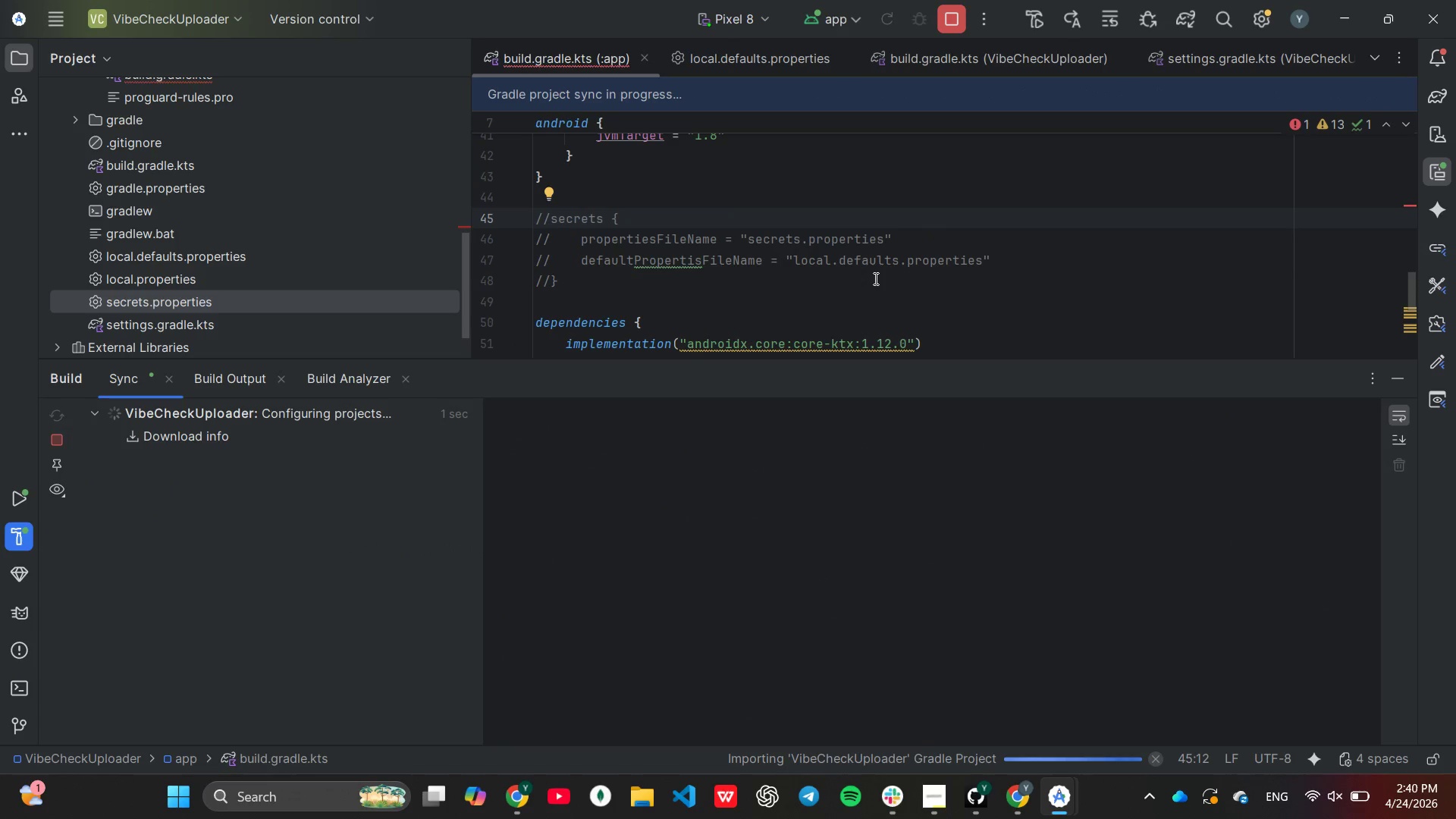 
left_click([874, 279])
 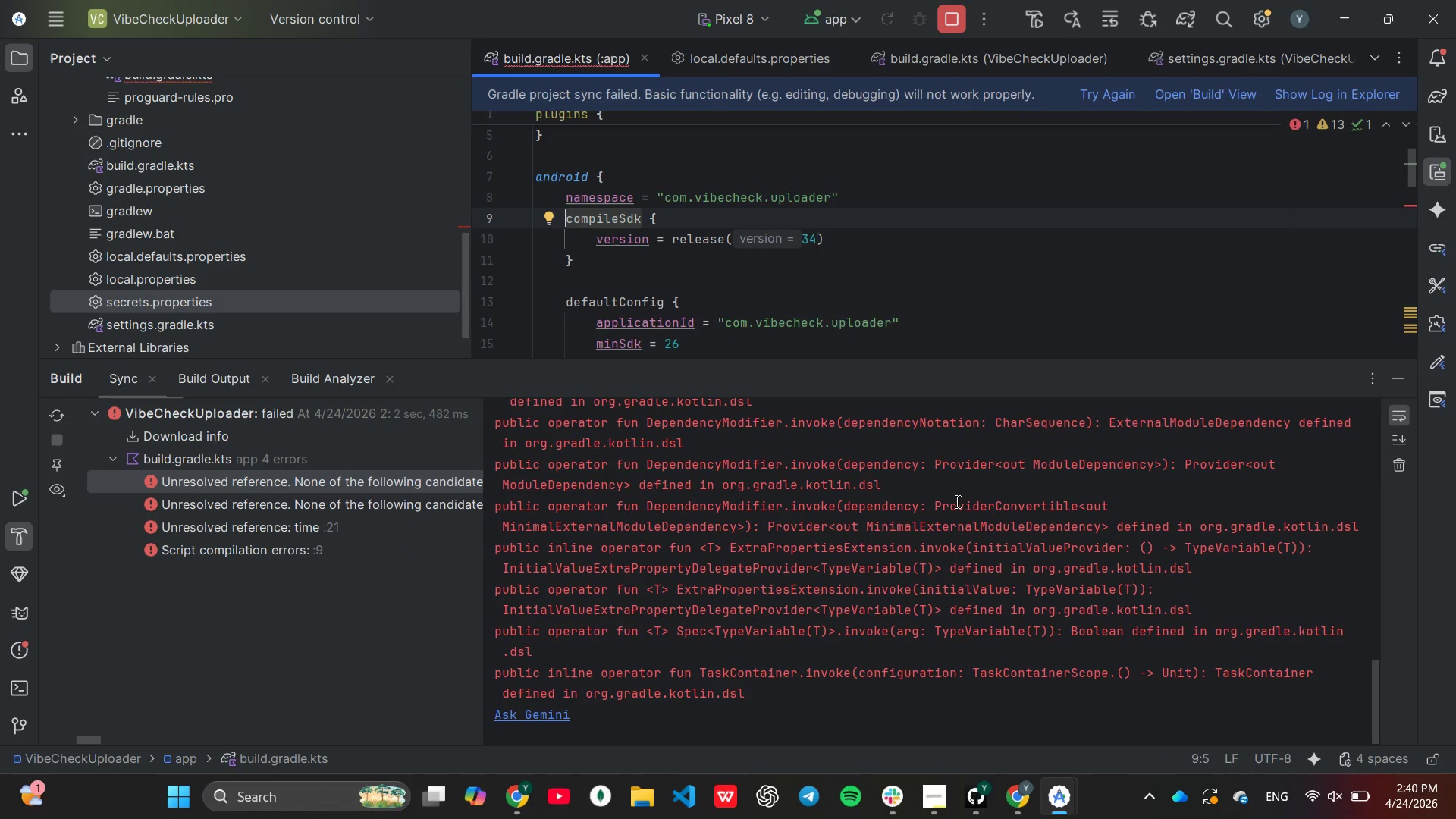 
scroll: coordinate [955, 500], scroll_direction: none, amount: 0.0
 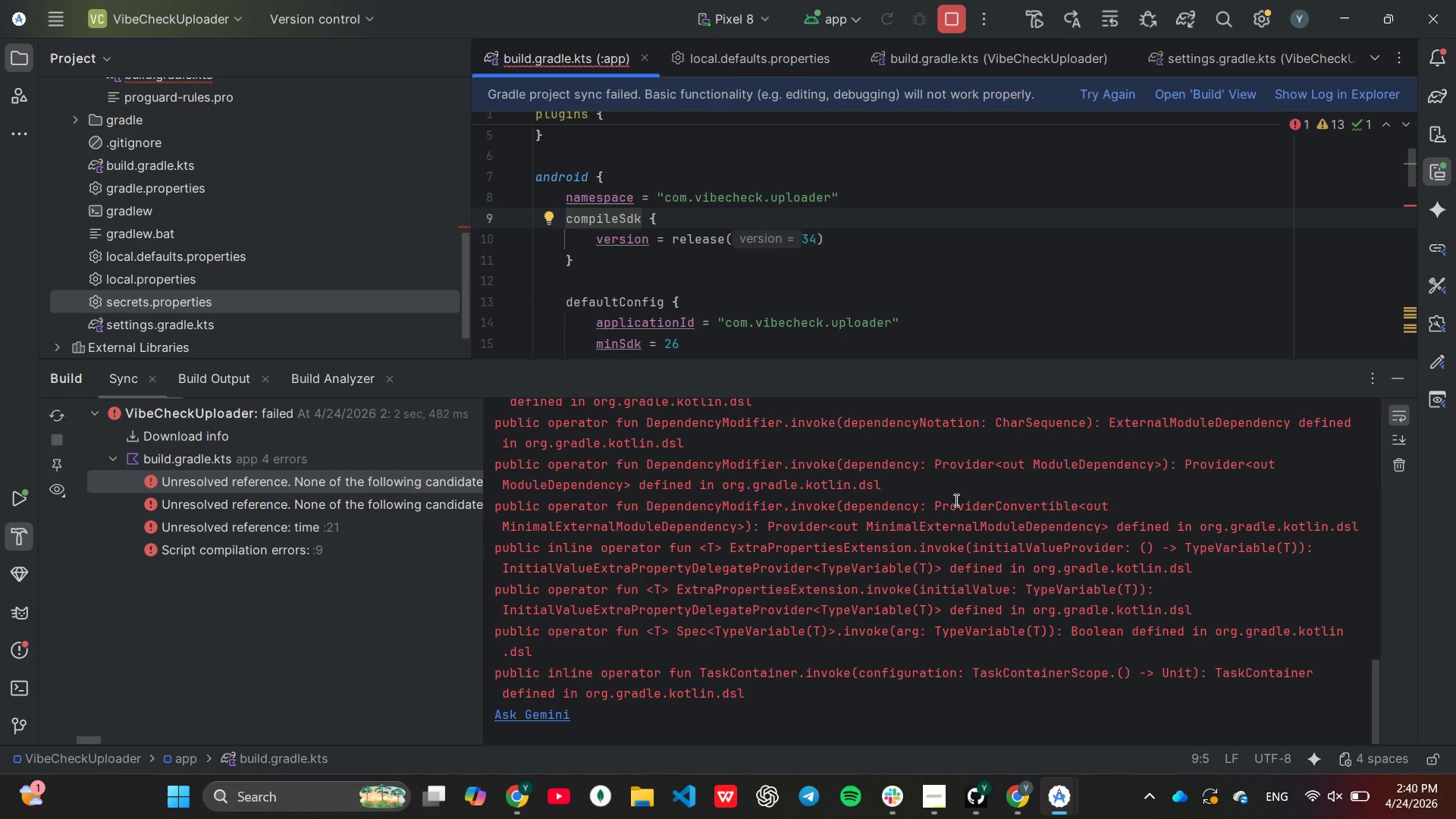 
scroll: coordinate [937, 458], scroll_direction: up, amount: 21.0
 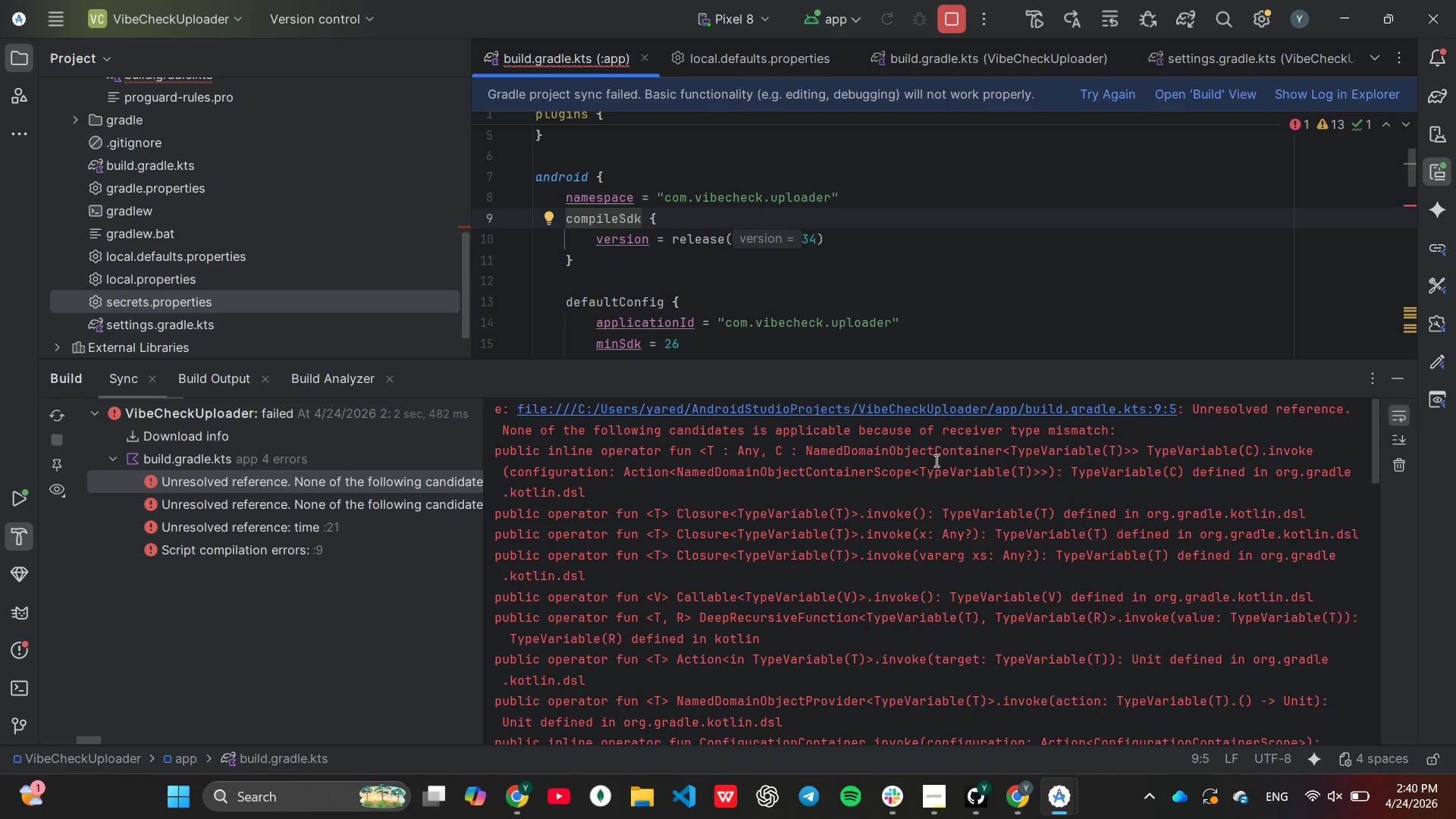 
scroll: coordinate [919, 504], scroll_direction: down, amount: 1.0
 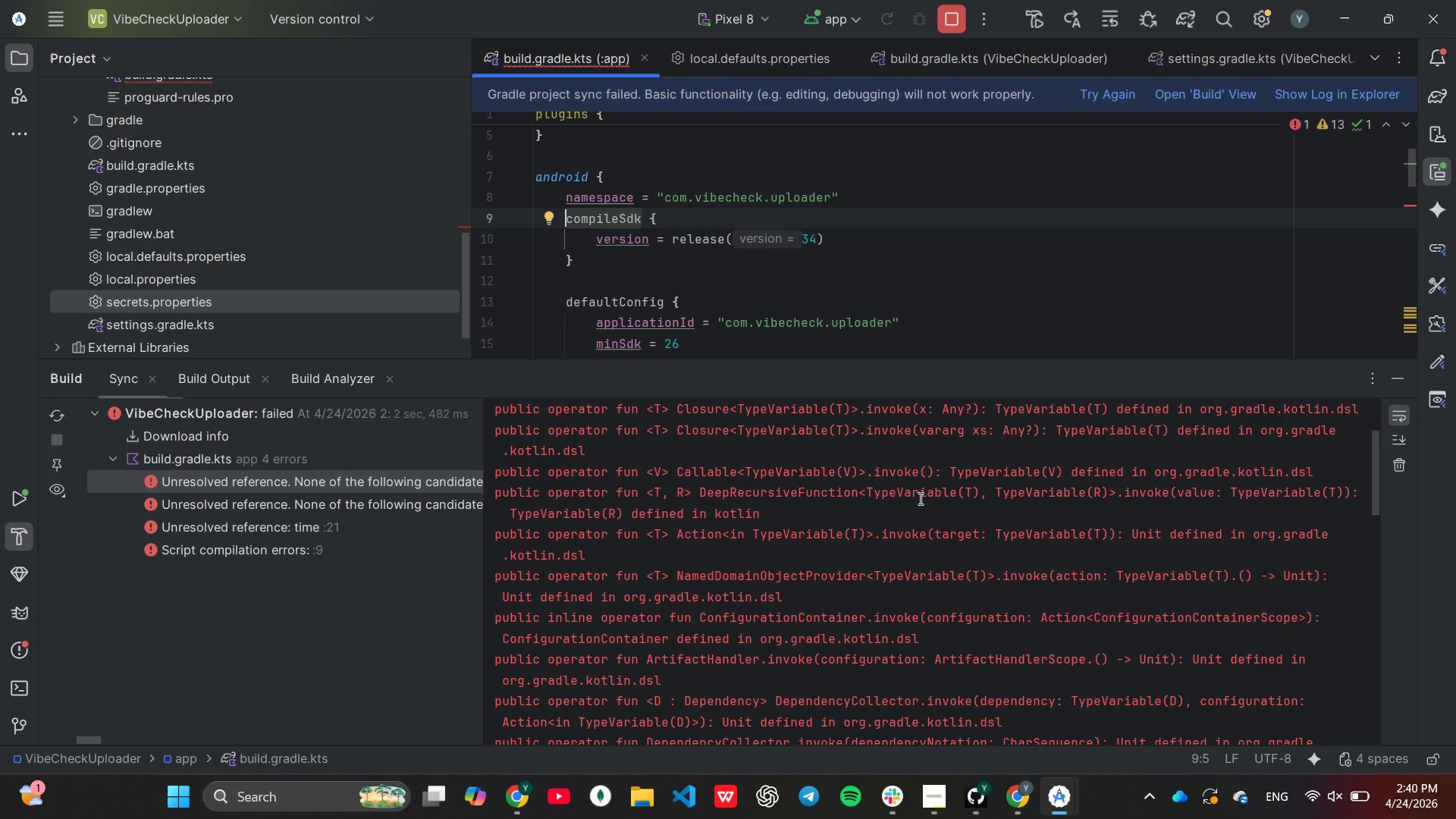 
scroll: coordinate [919, 498], scroll_direction: up, amount: 3.0
 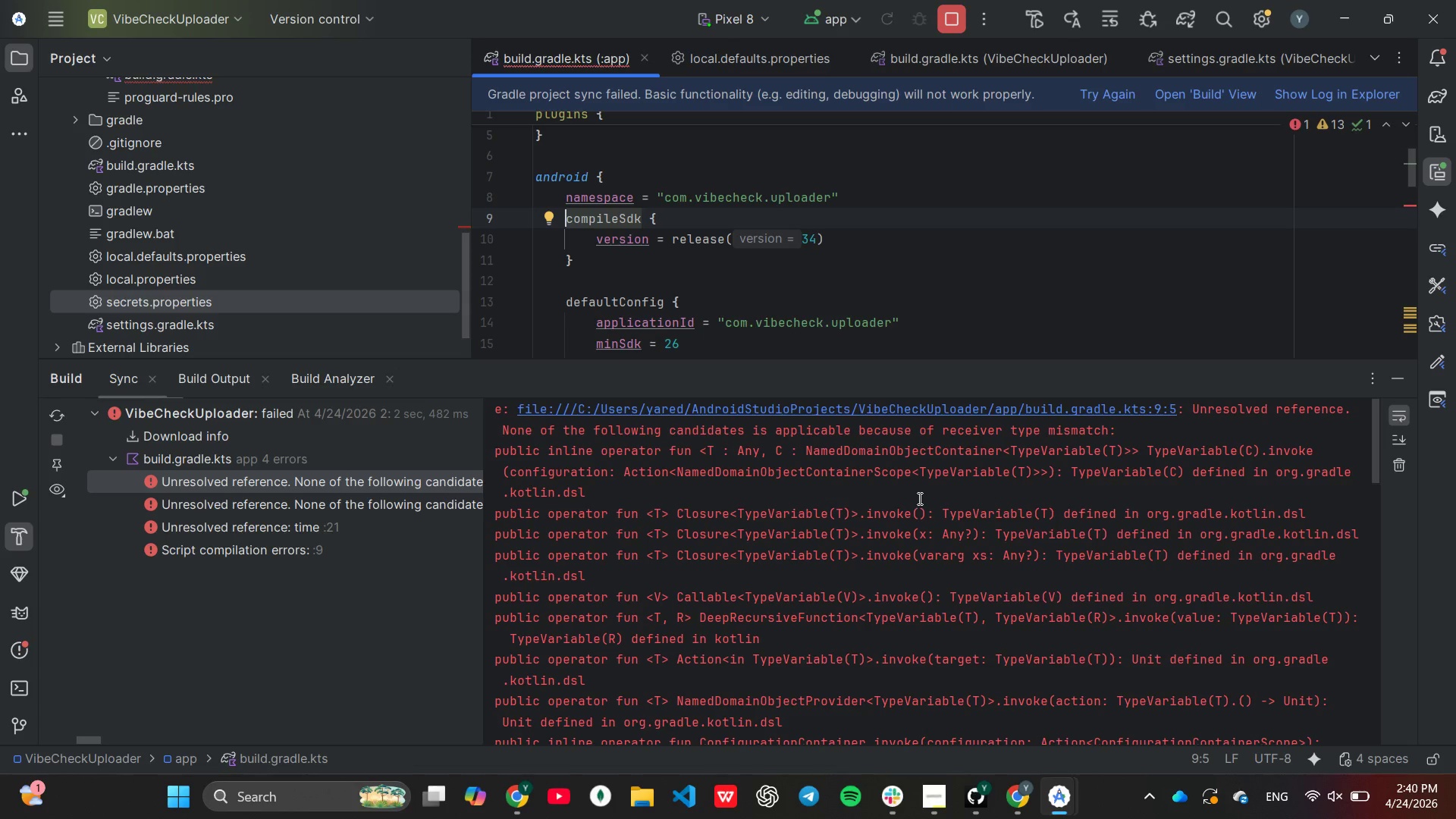 
scroll: coordinate [918, 498], scroll_direction: down, amount: 4.0
 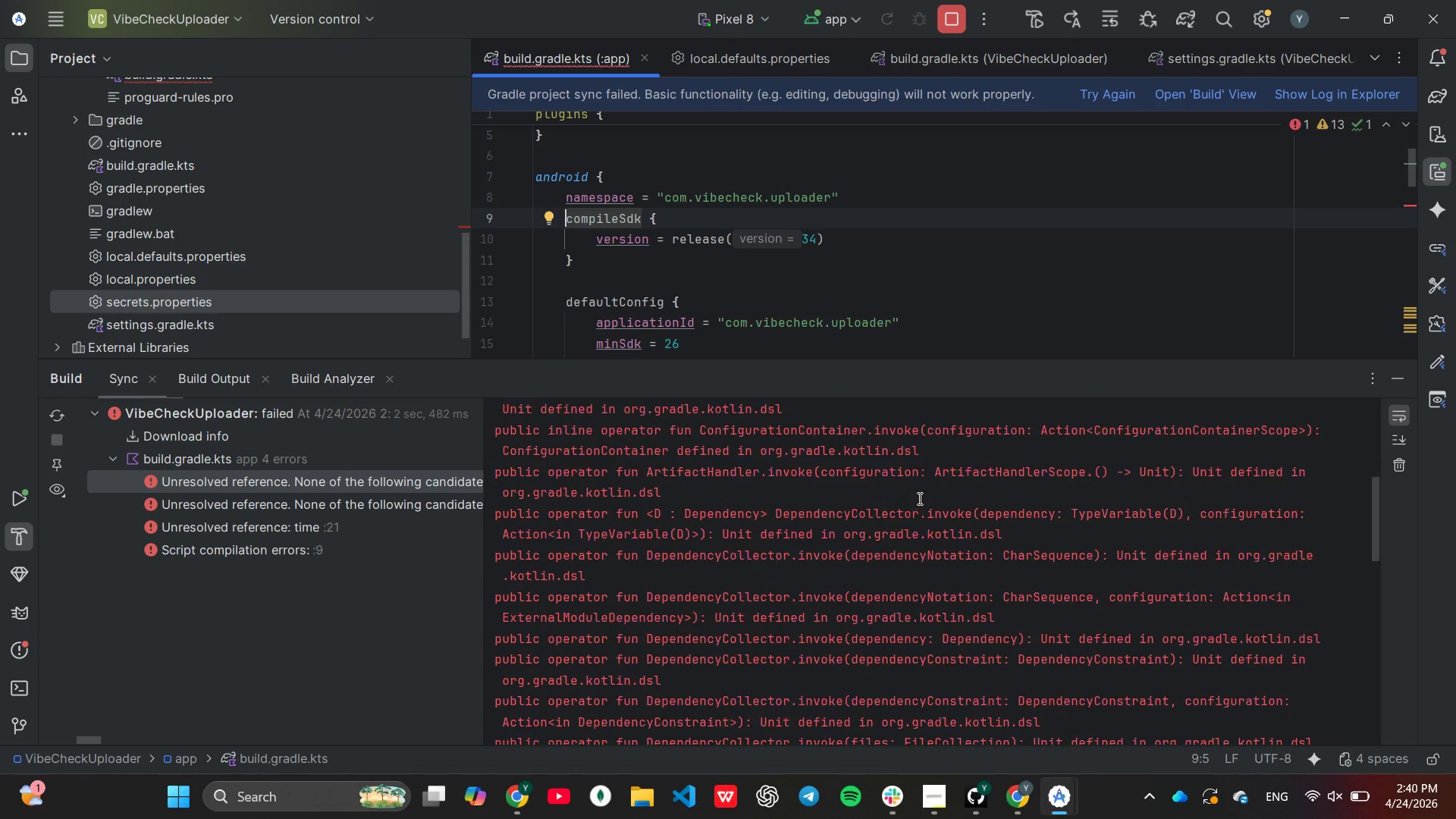 
scroll: coordinate [918, 497], scroll_direction: up, amount: 6.0
 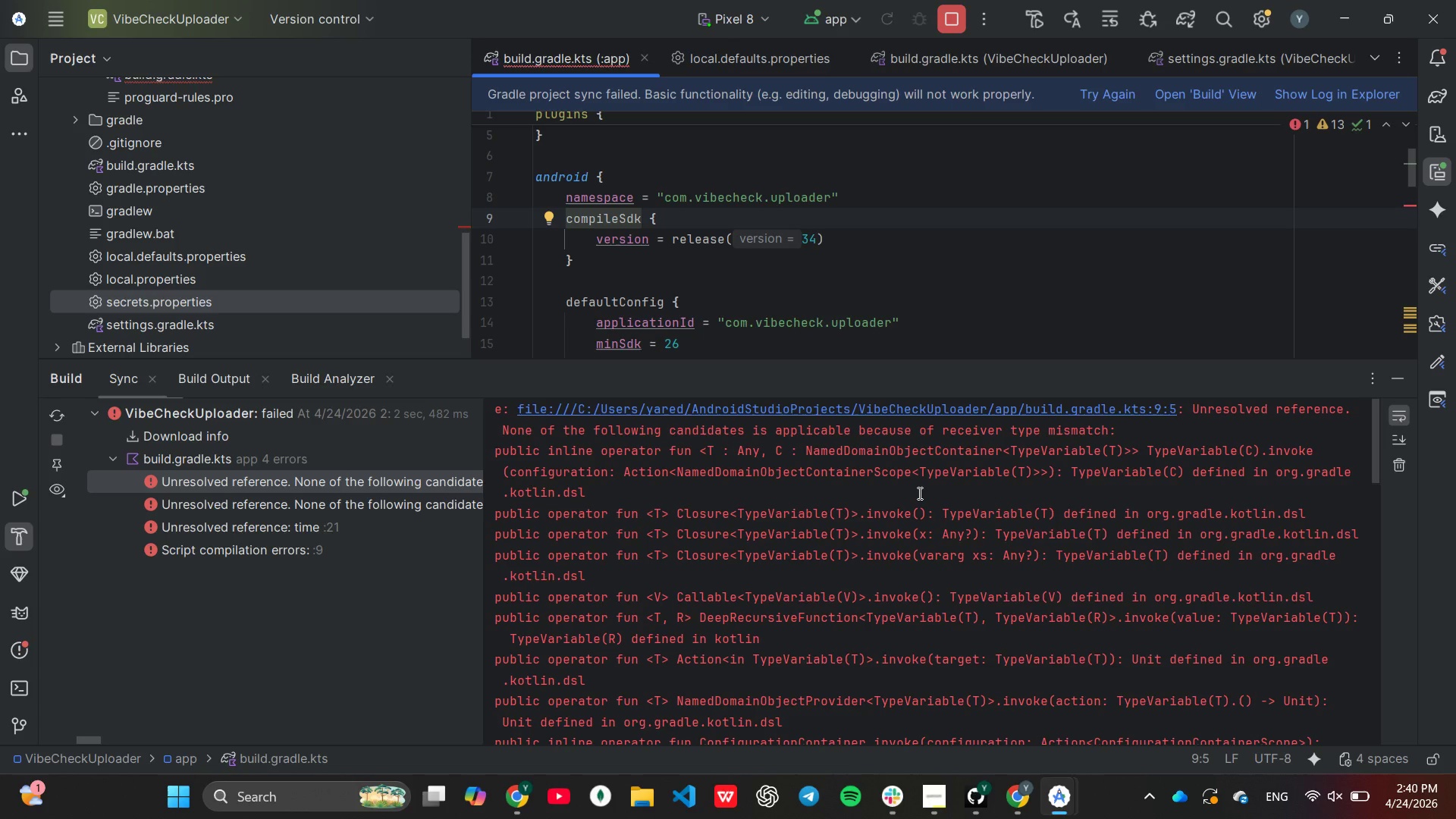 
scroll: coordinate [883, 278], scroll_direction: none, amount: 0.0
 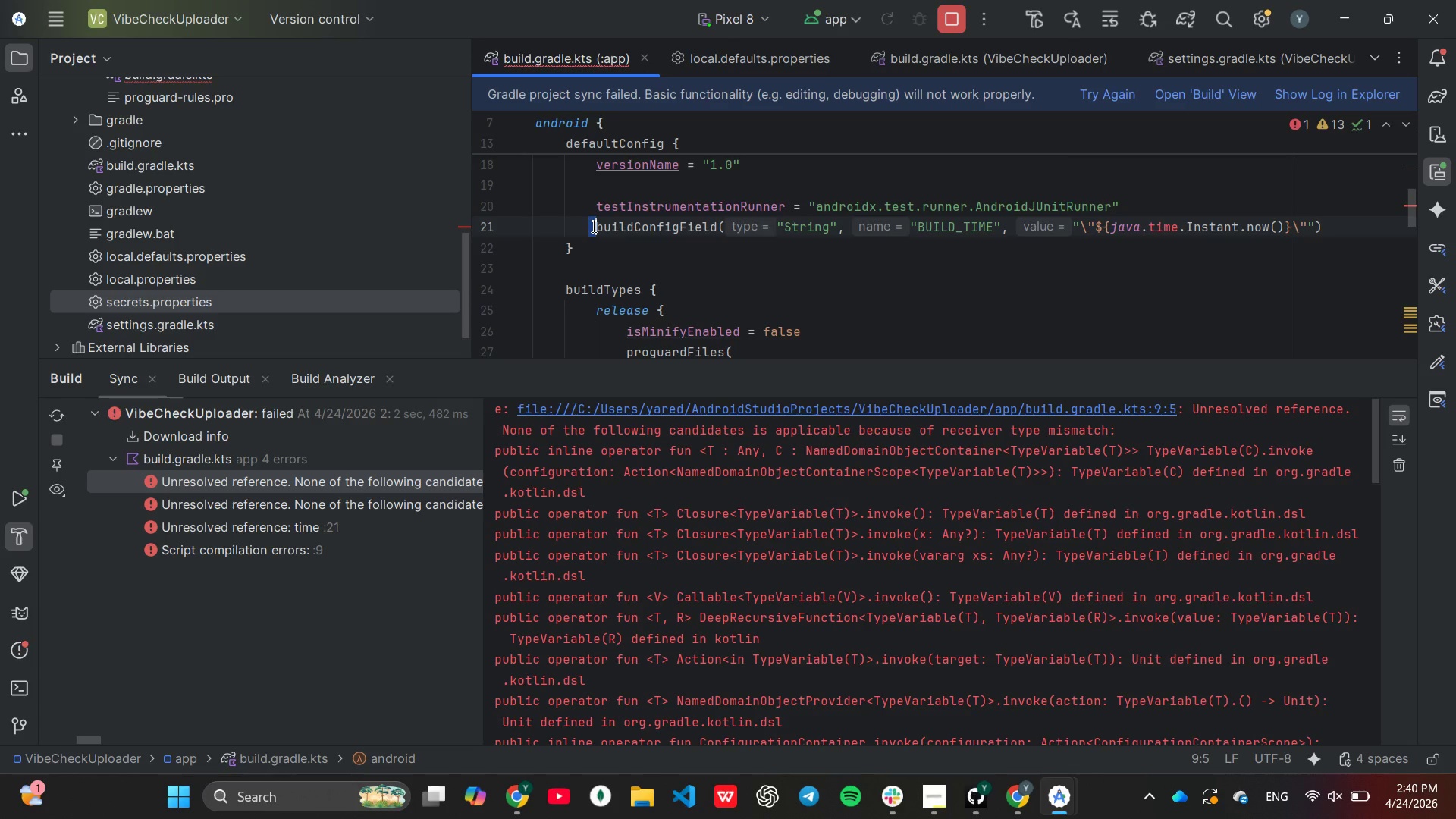 
left_click([592, 226])
 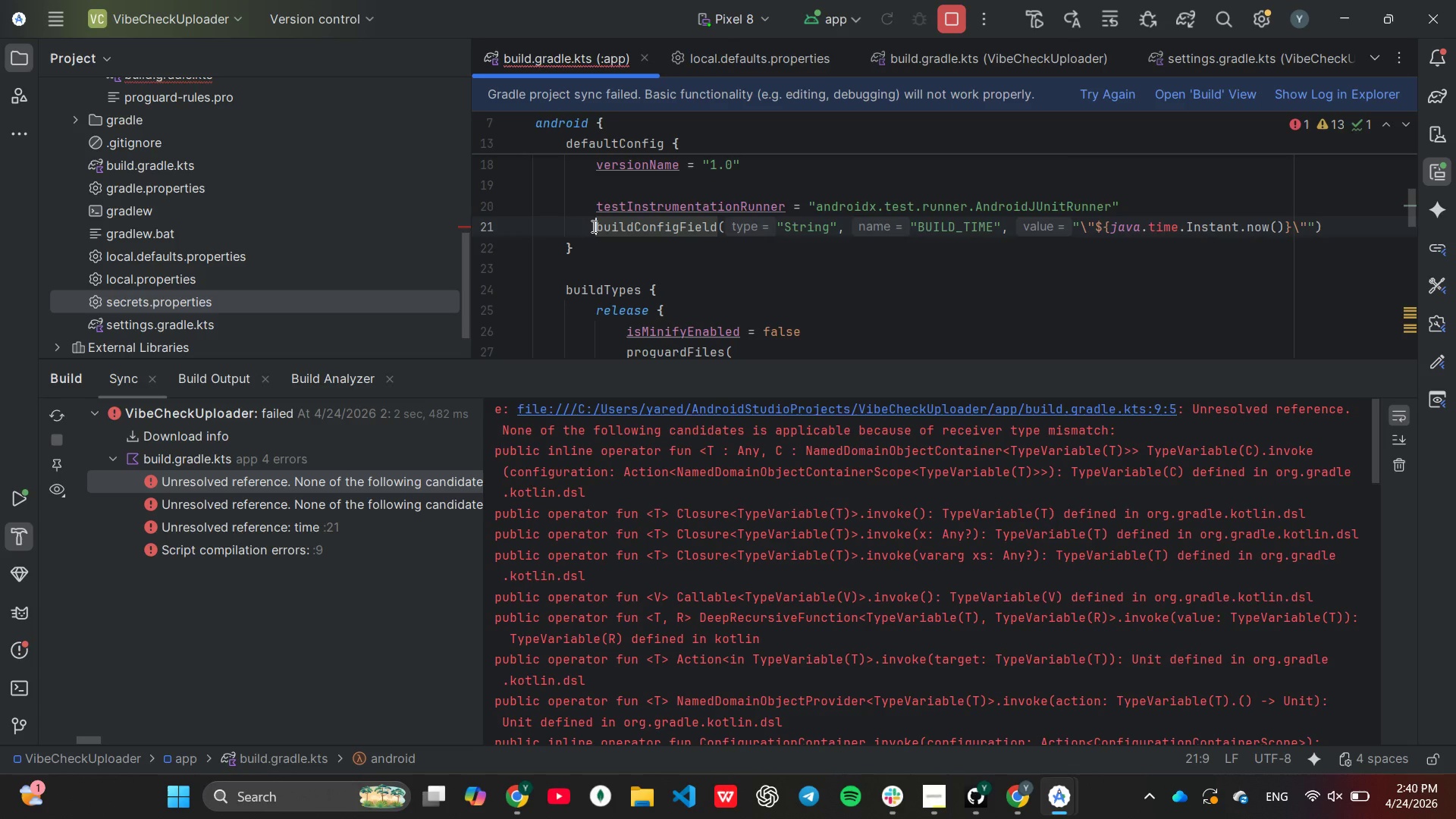 
key(Control+Slash)
 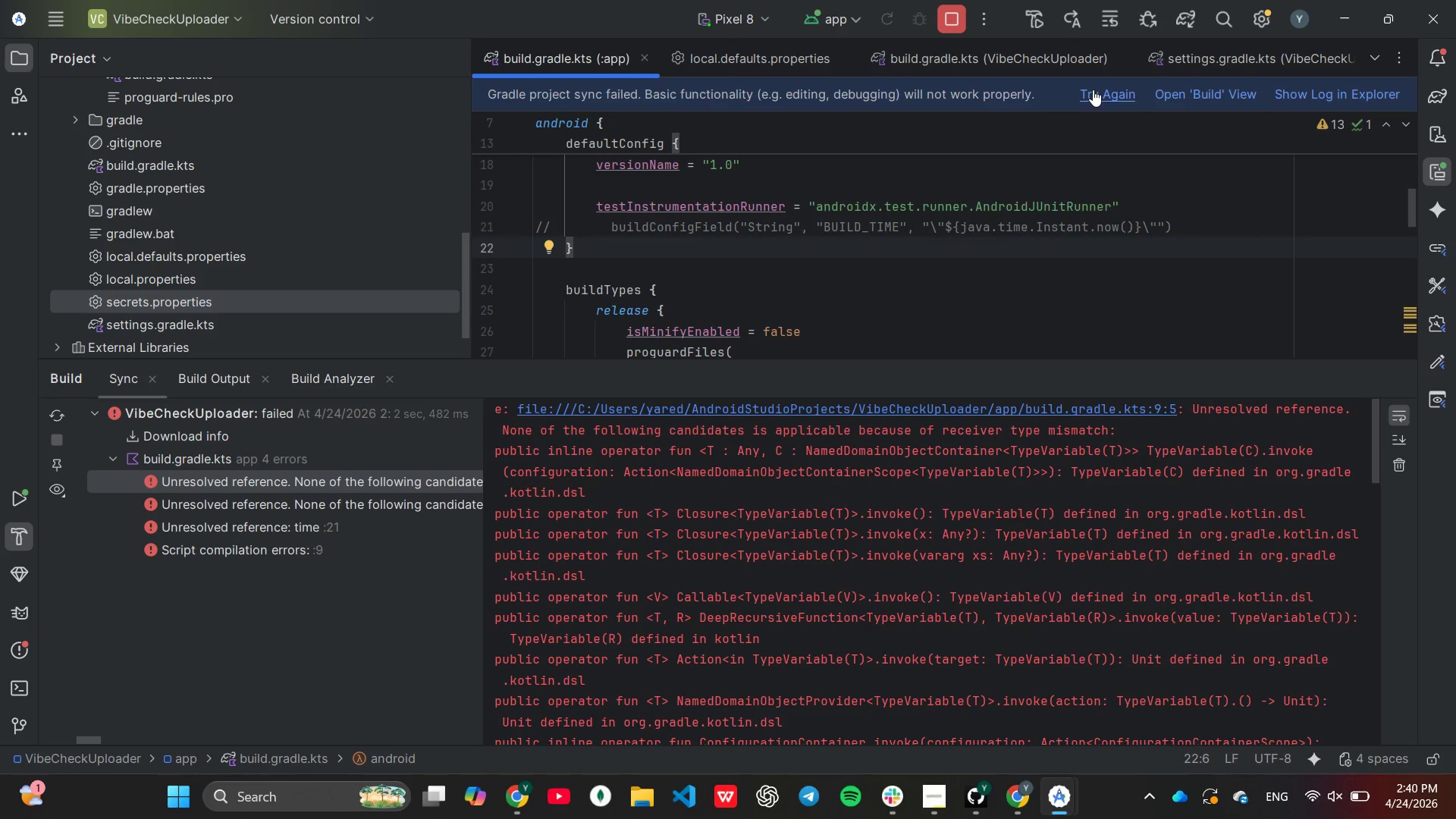 
wait(5.58)
 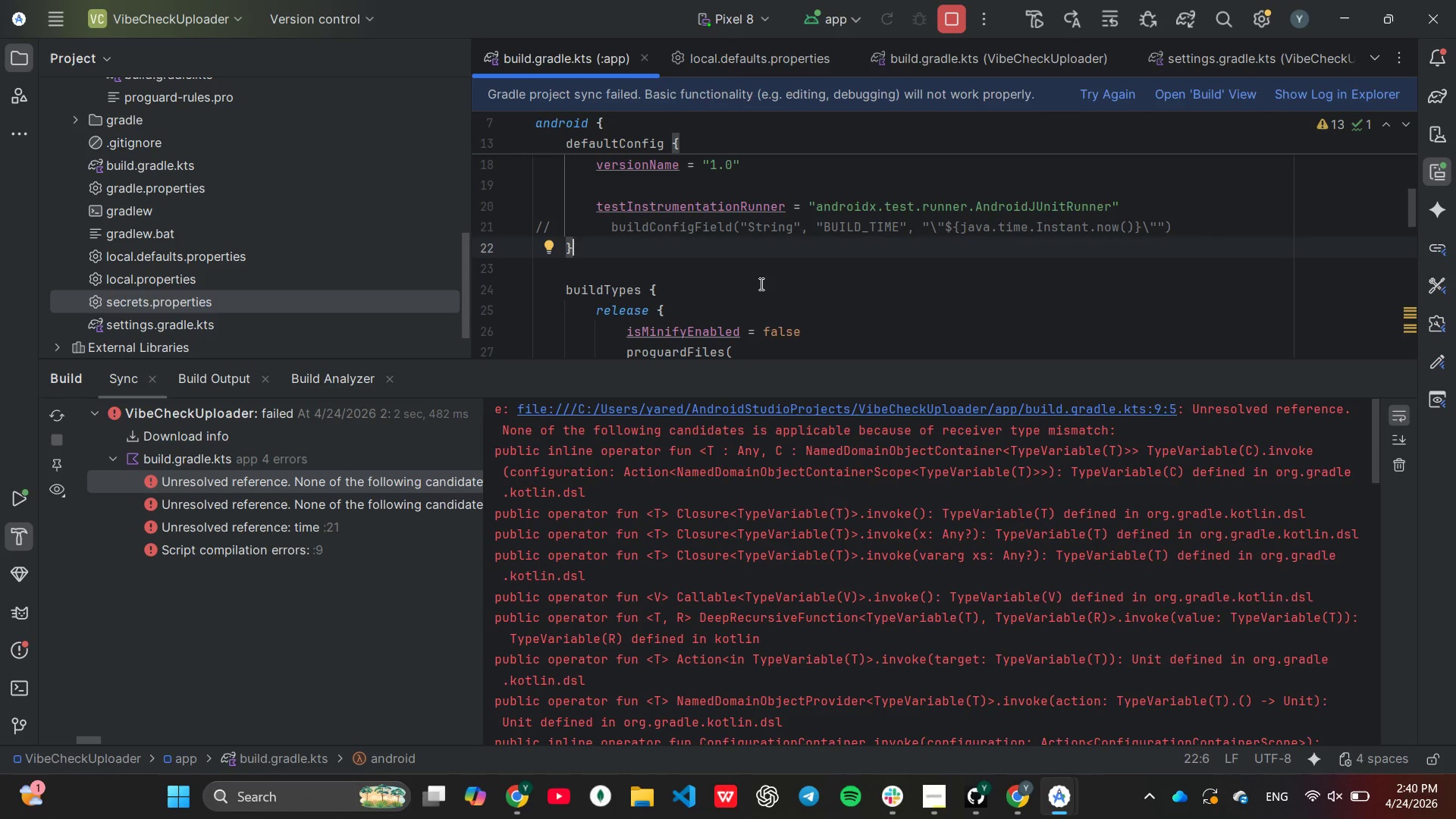 
left_click([1093, 89])
 